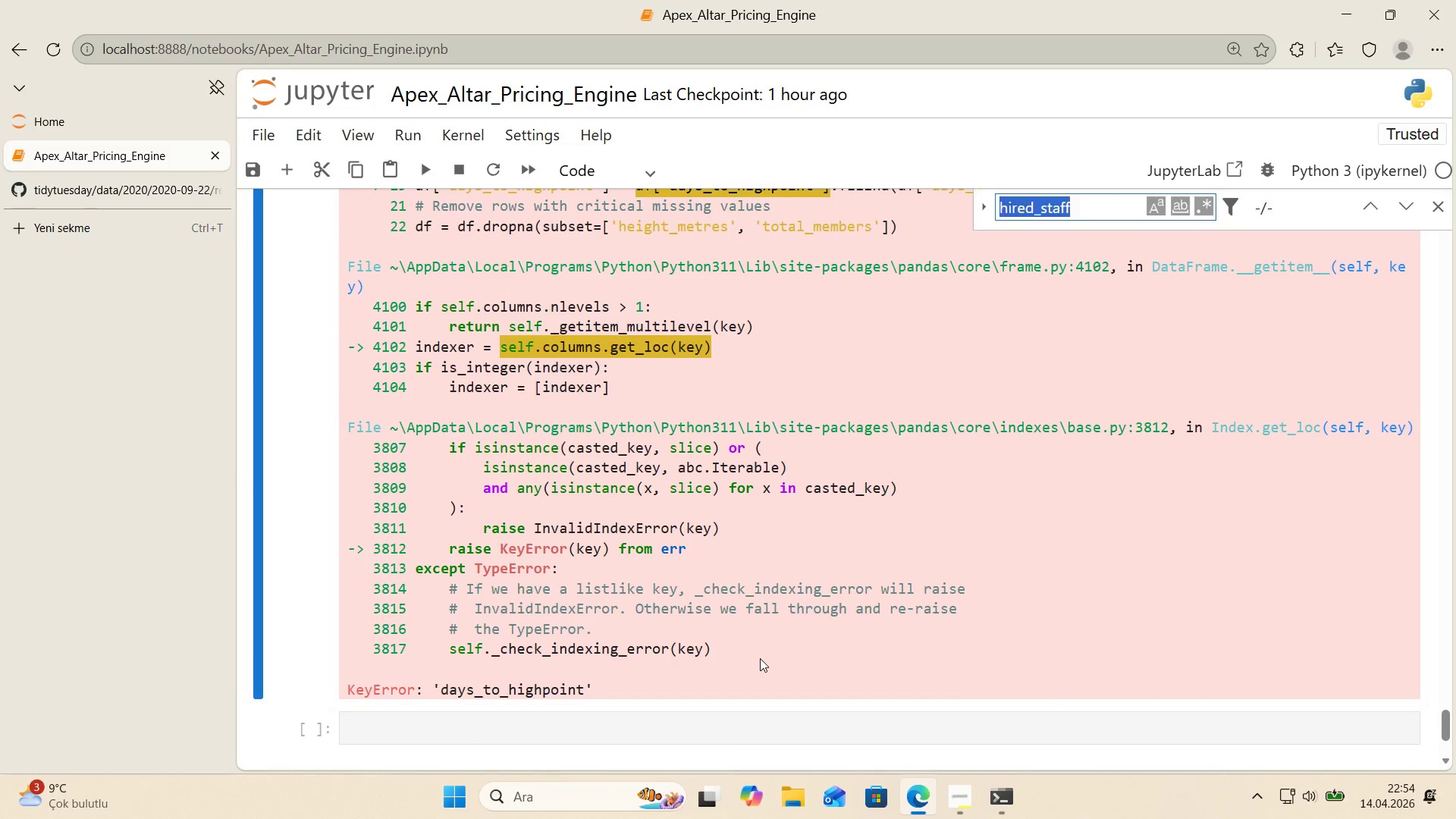 
key(C)
 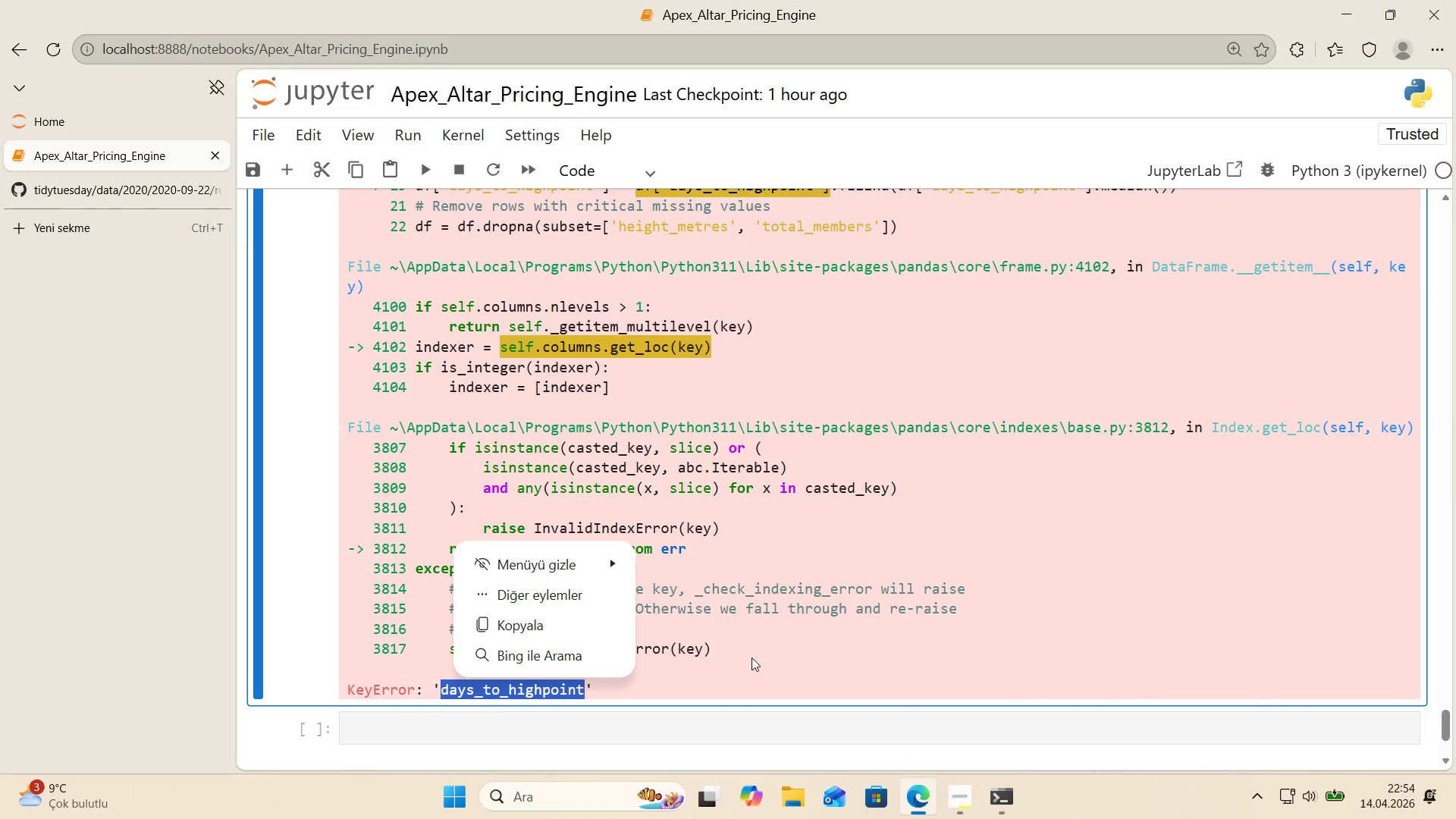 
left_click([760, 658])
 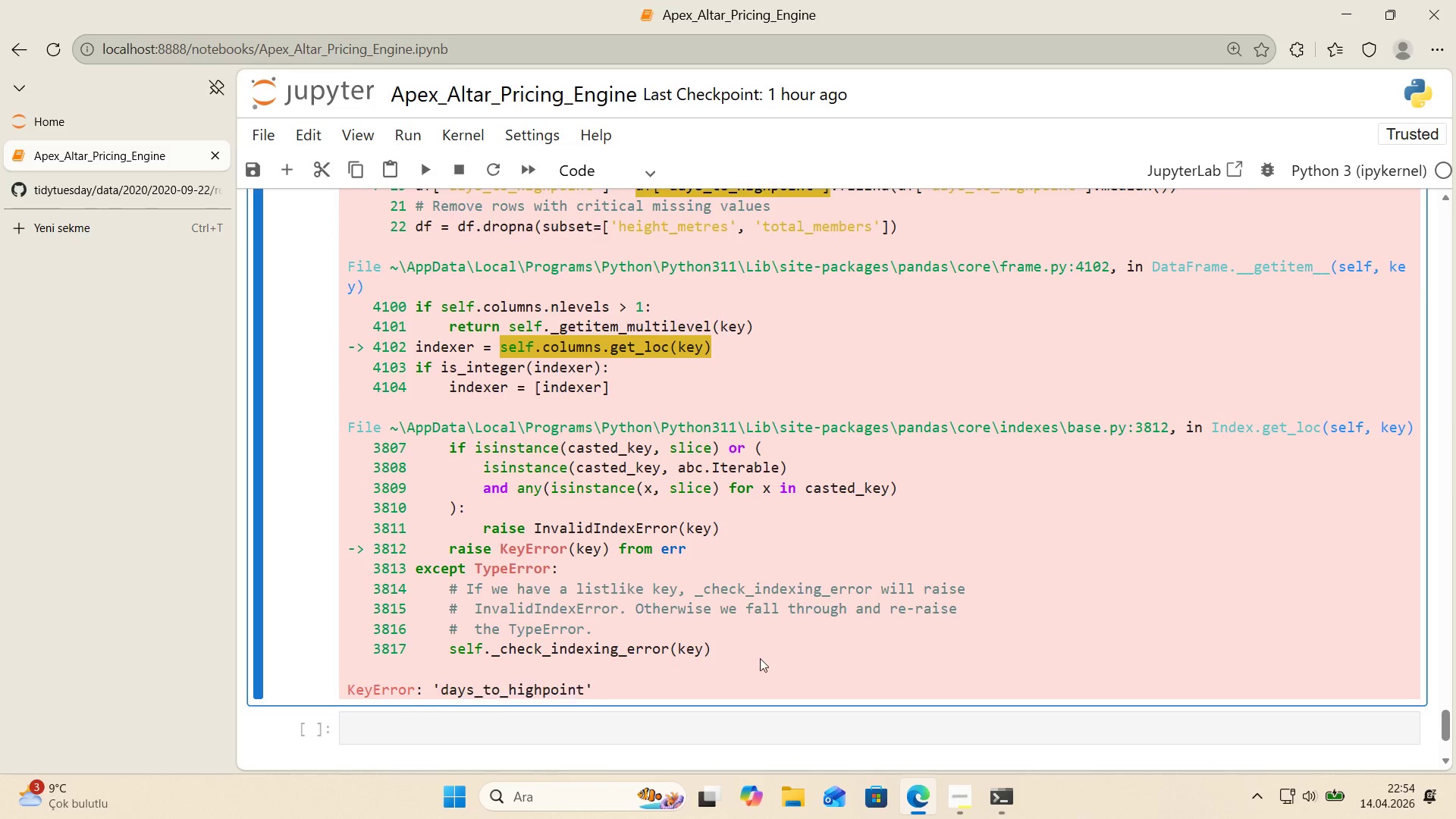 
key(Control+ControlLeft)
 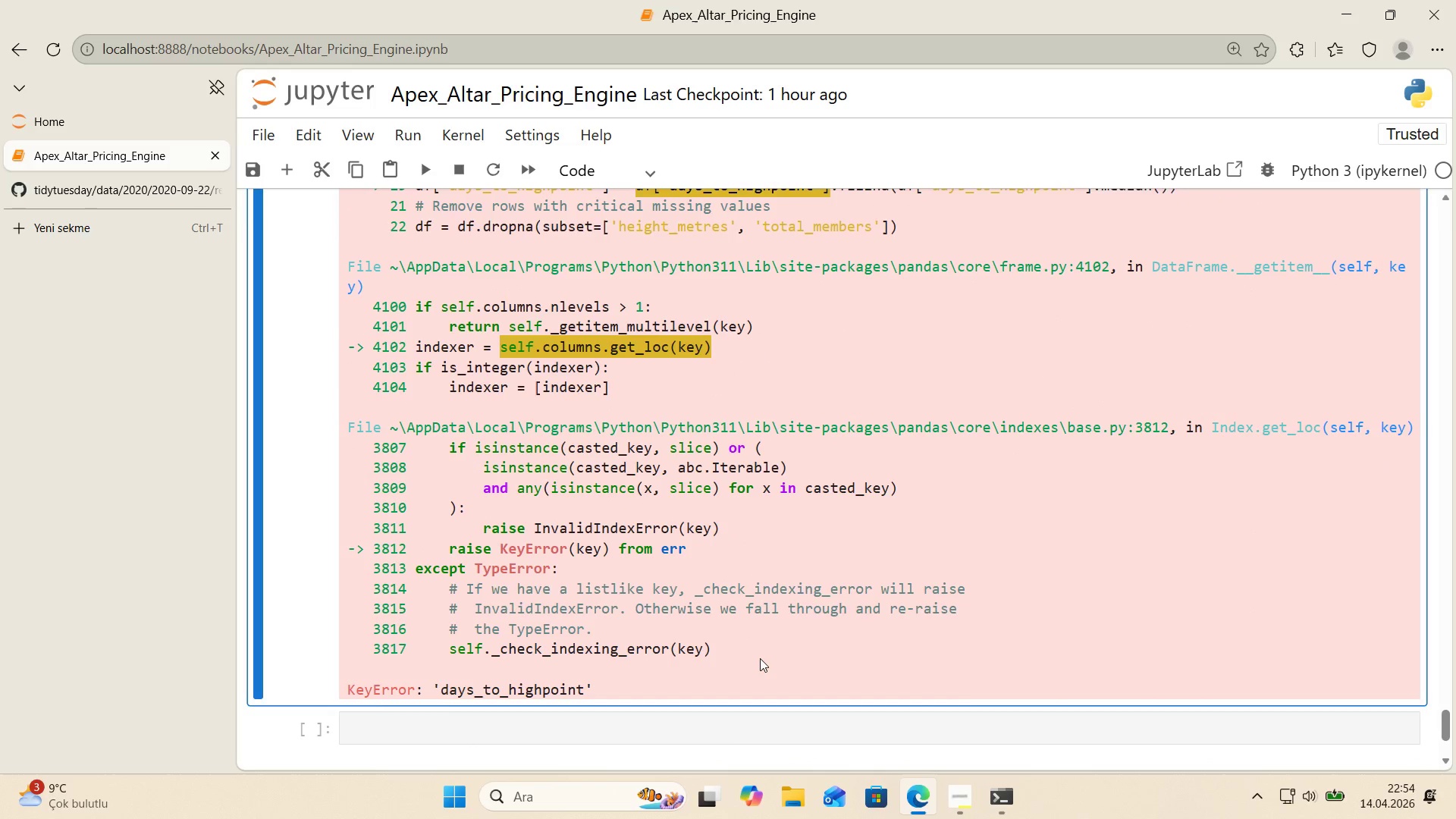 
key(Control+F)
 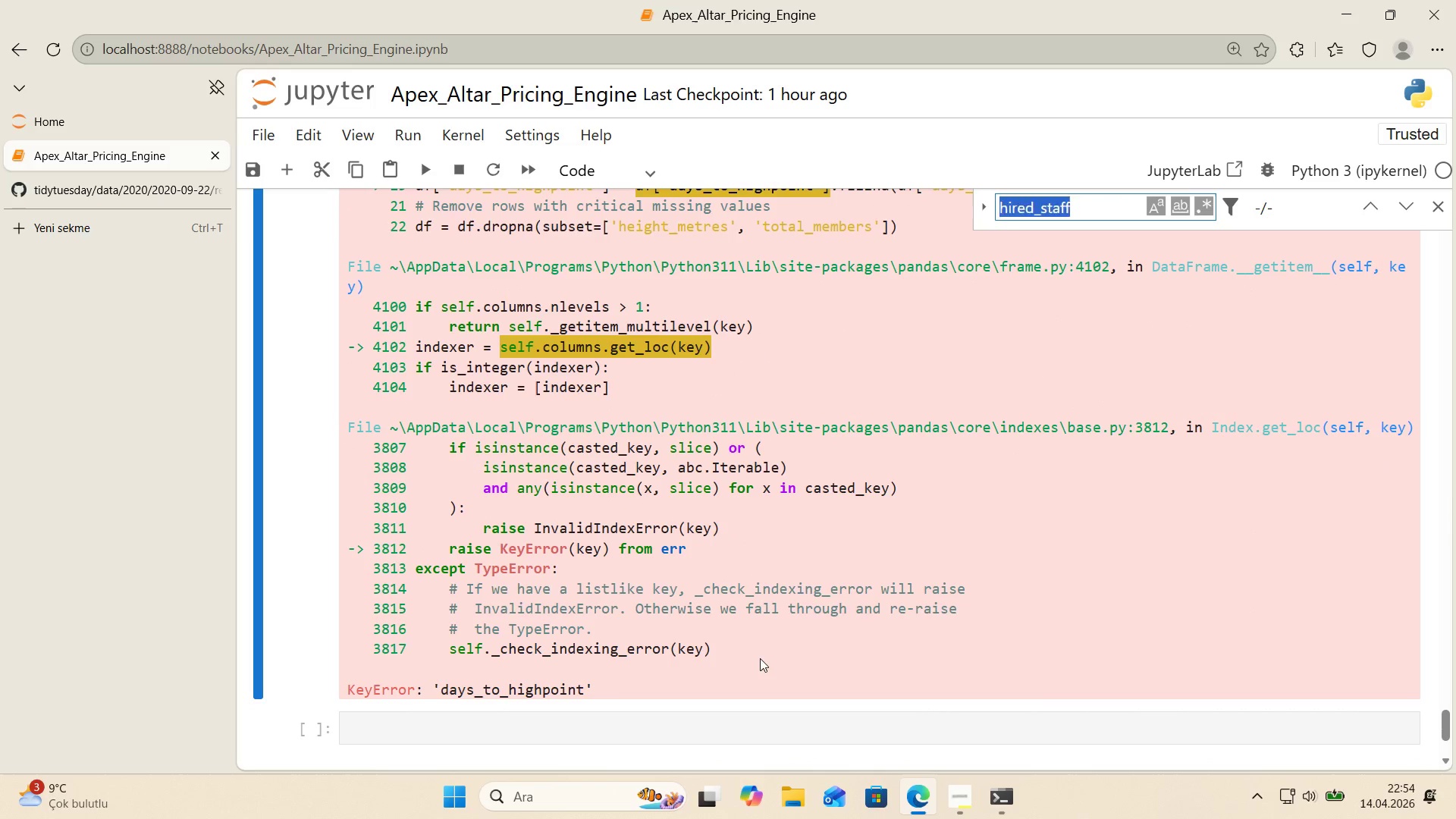 
key(Control+ControlLeft)
 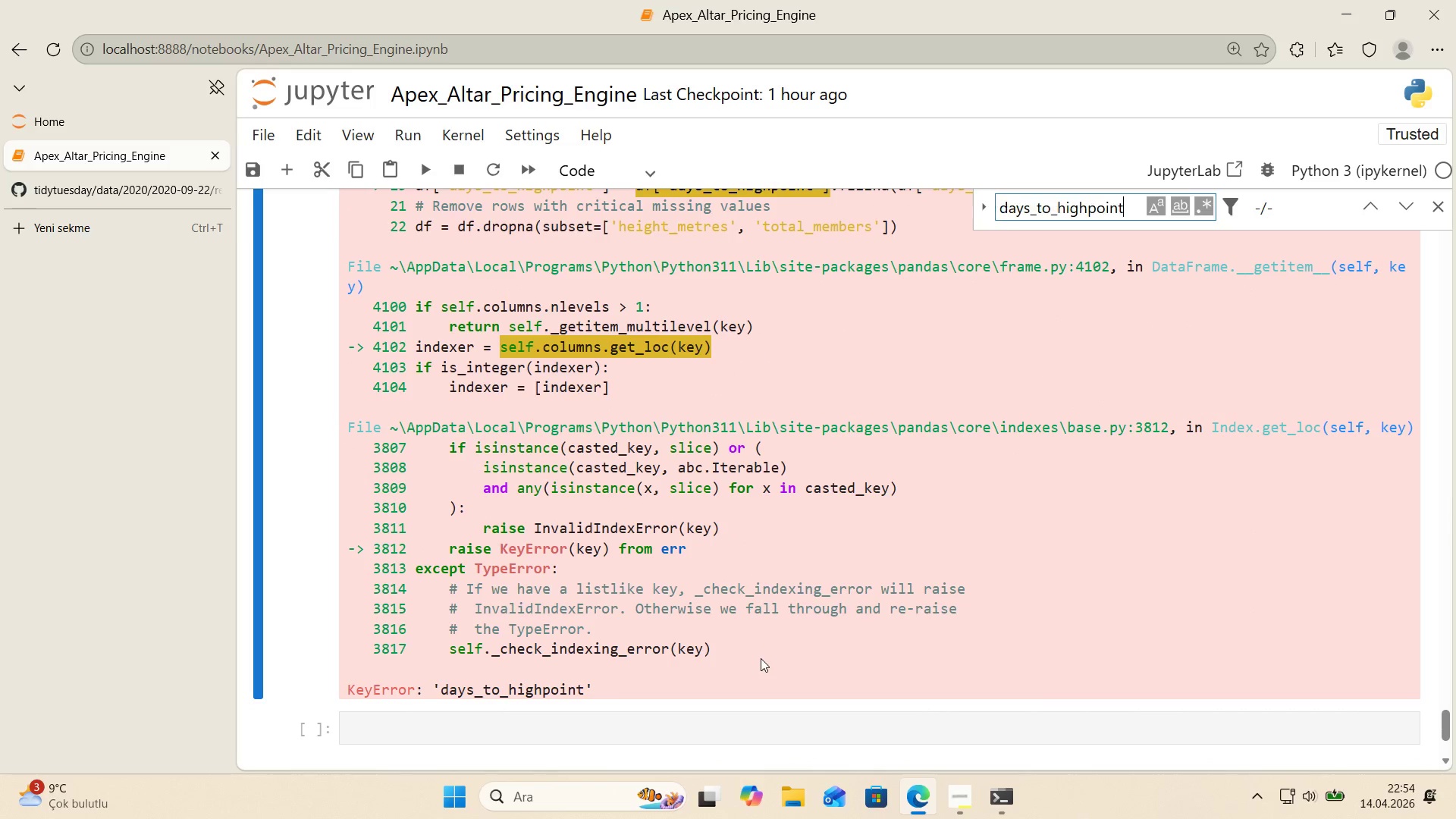 
key(Control+V)
 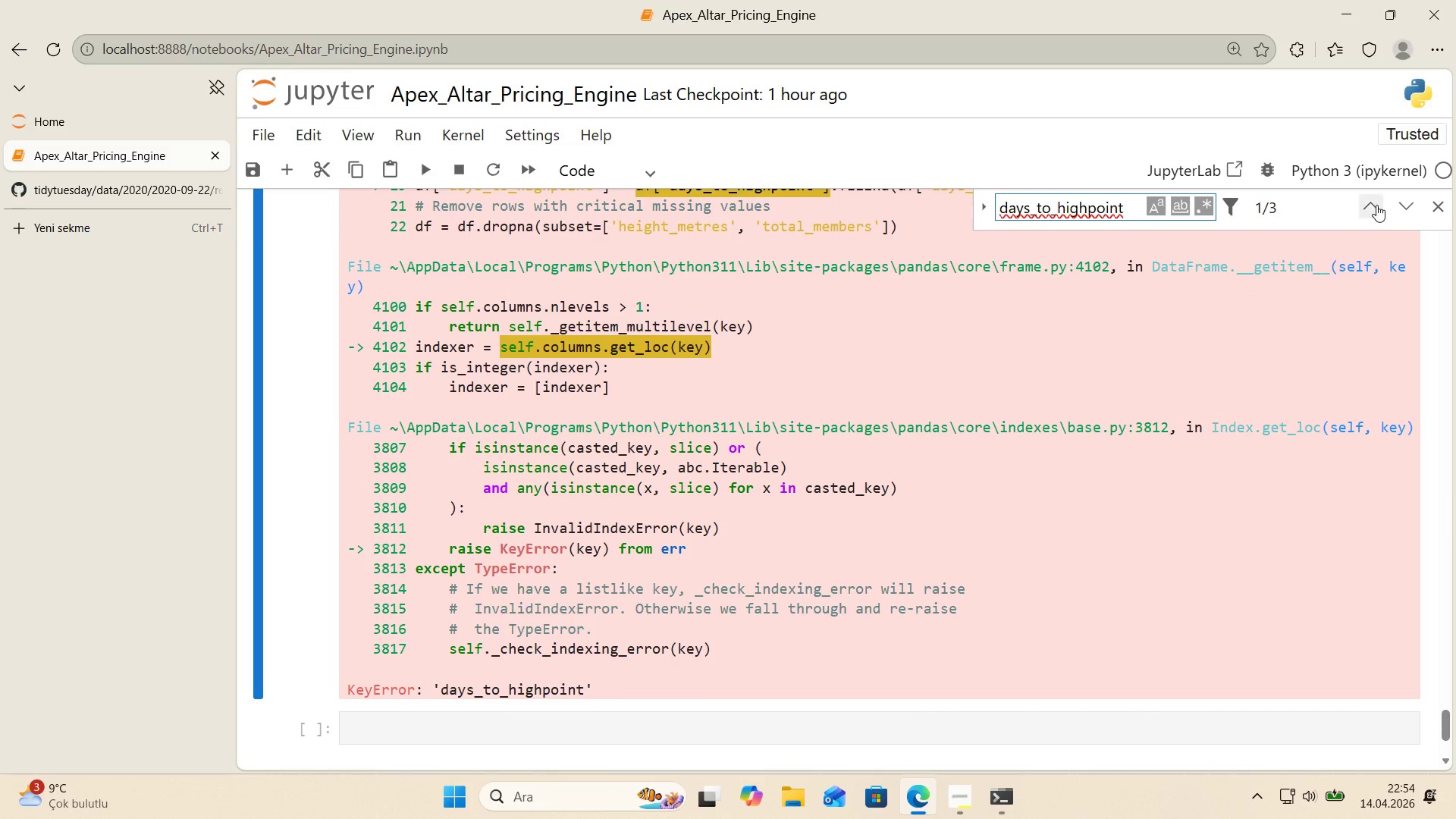 
left_click([1376, 205])
 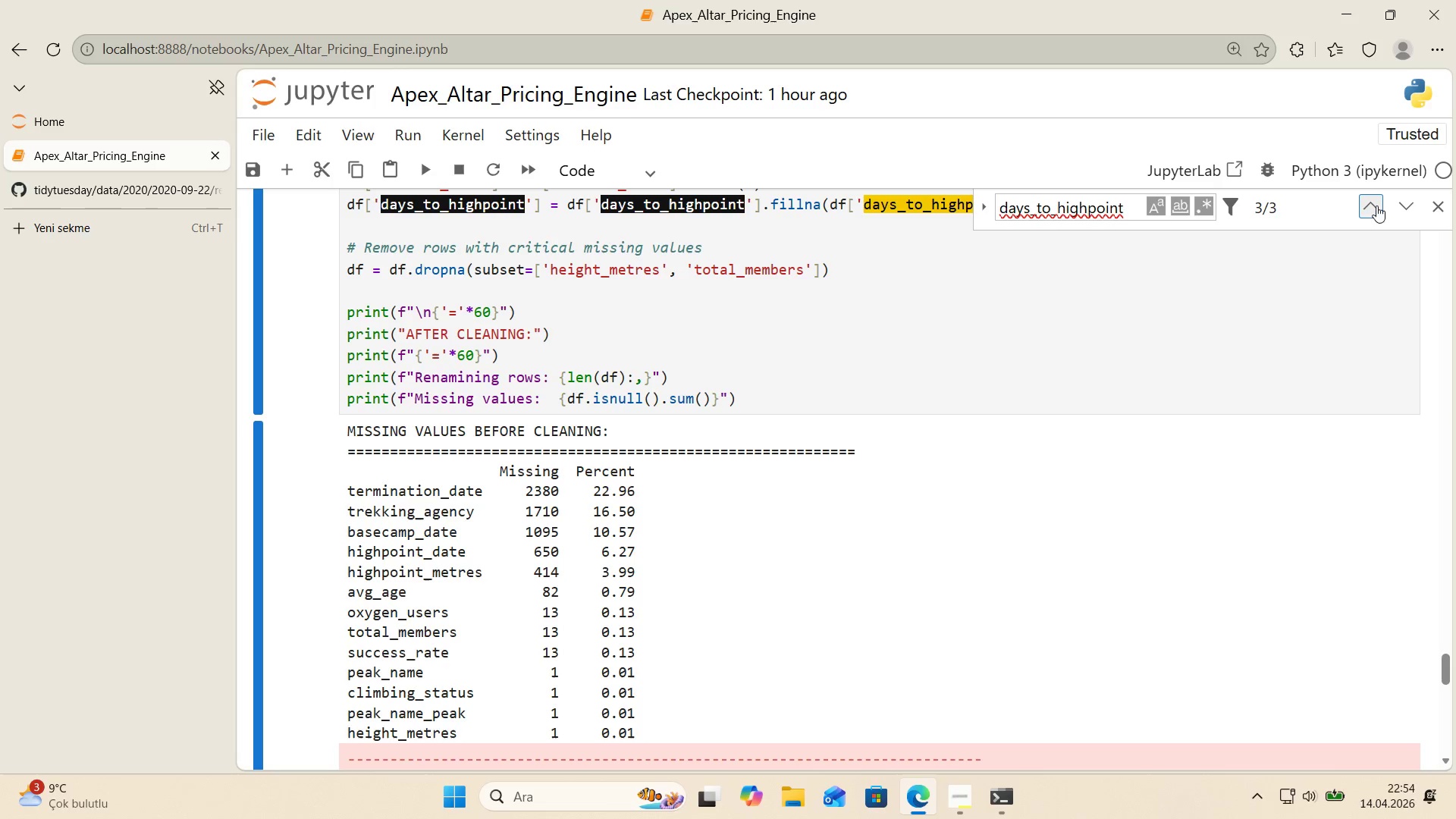 
scroll: coordinate [1172, 328], scroll_direction: up, amount: 1.0
 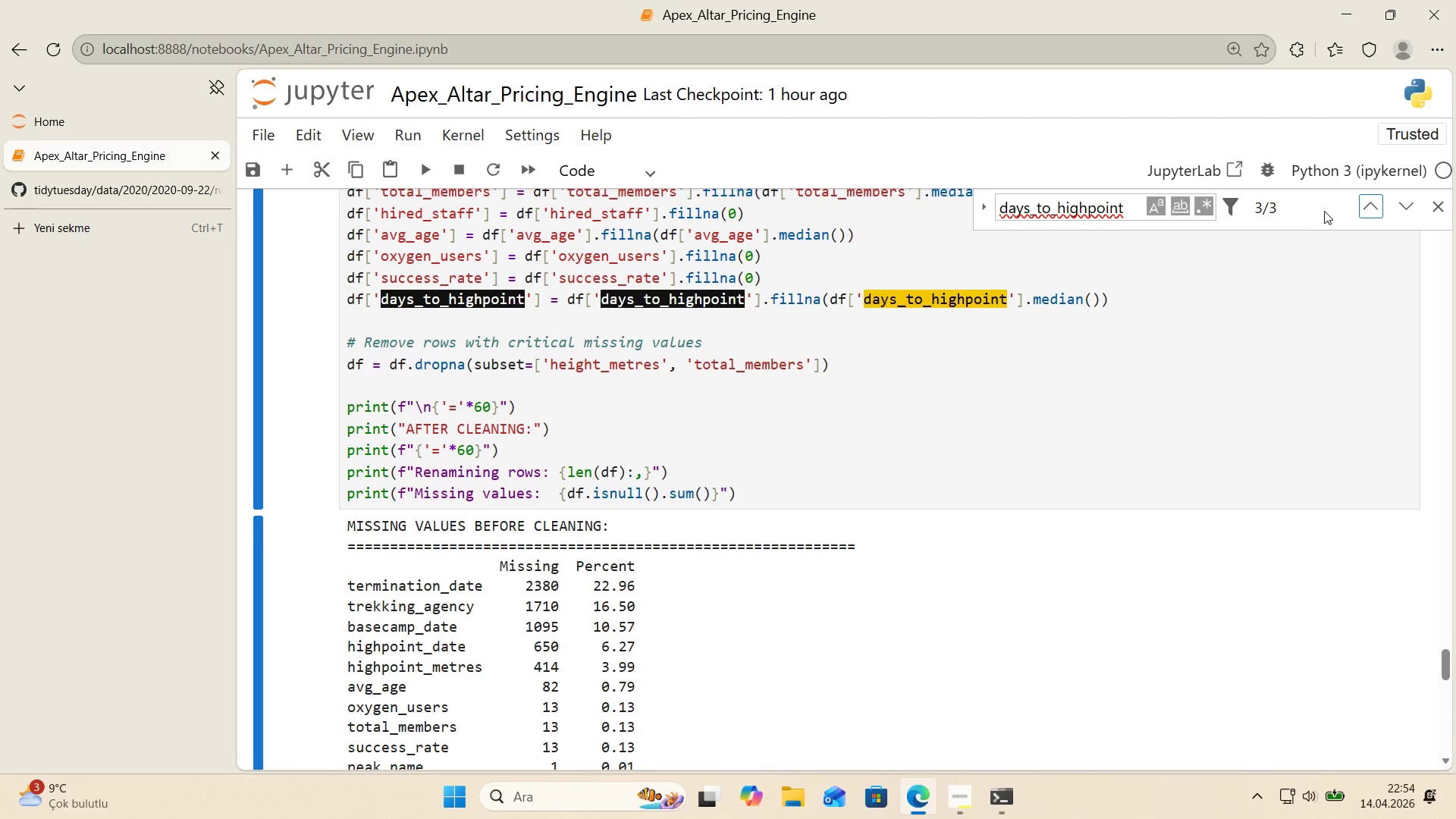 
left_click([1361, 208])
 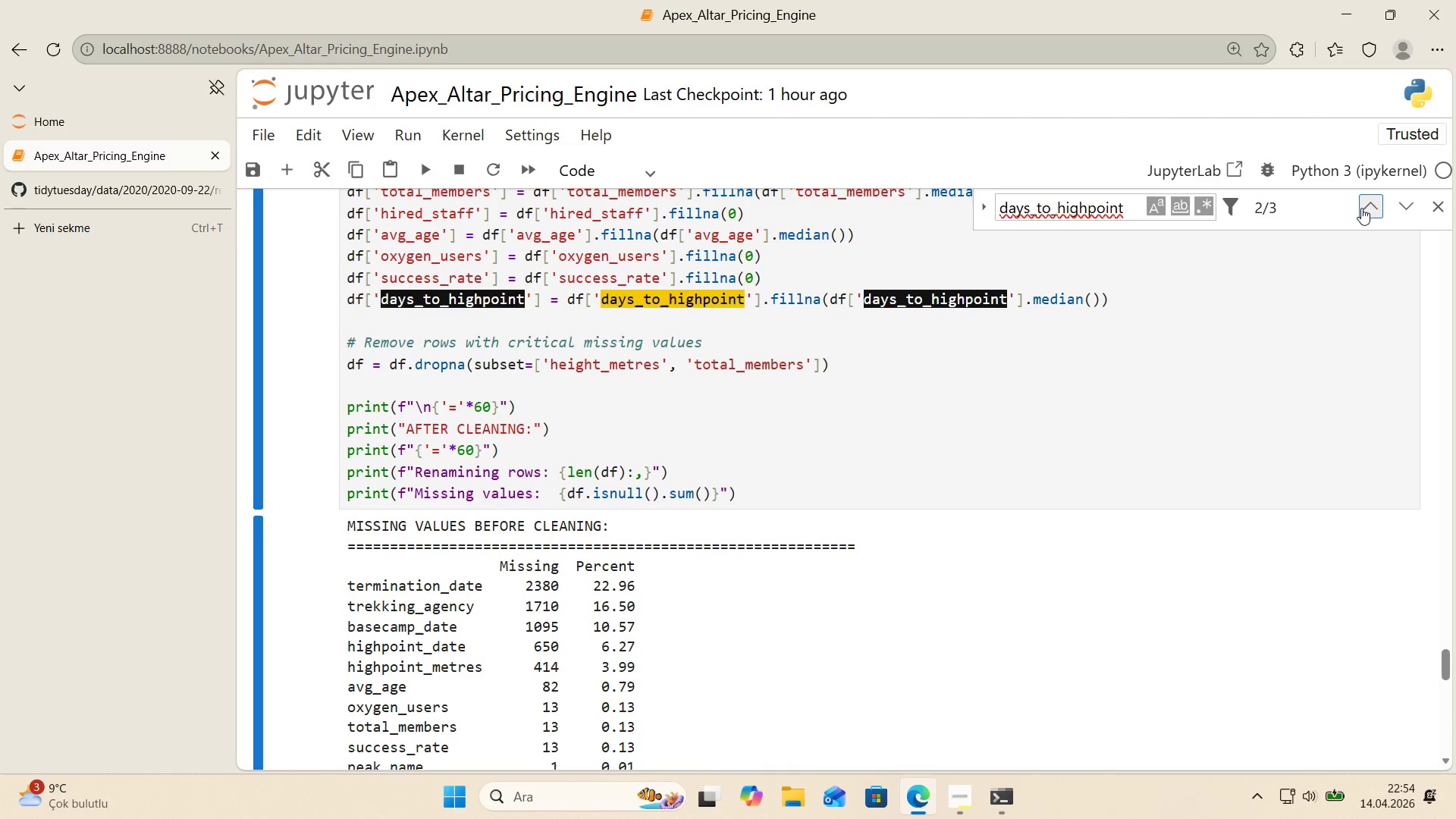 
left_click([1361, 208])
 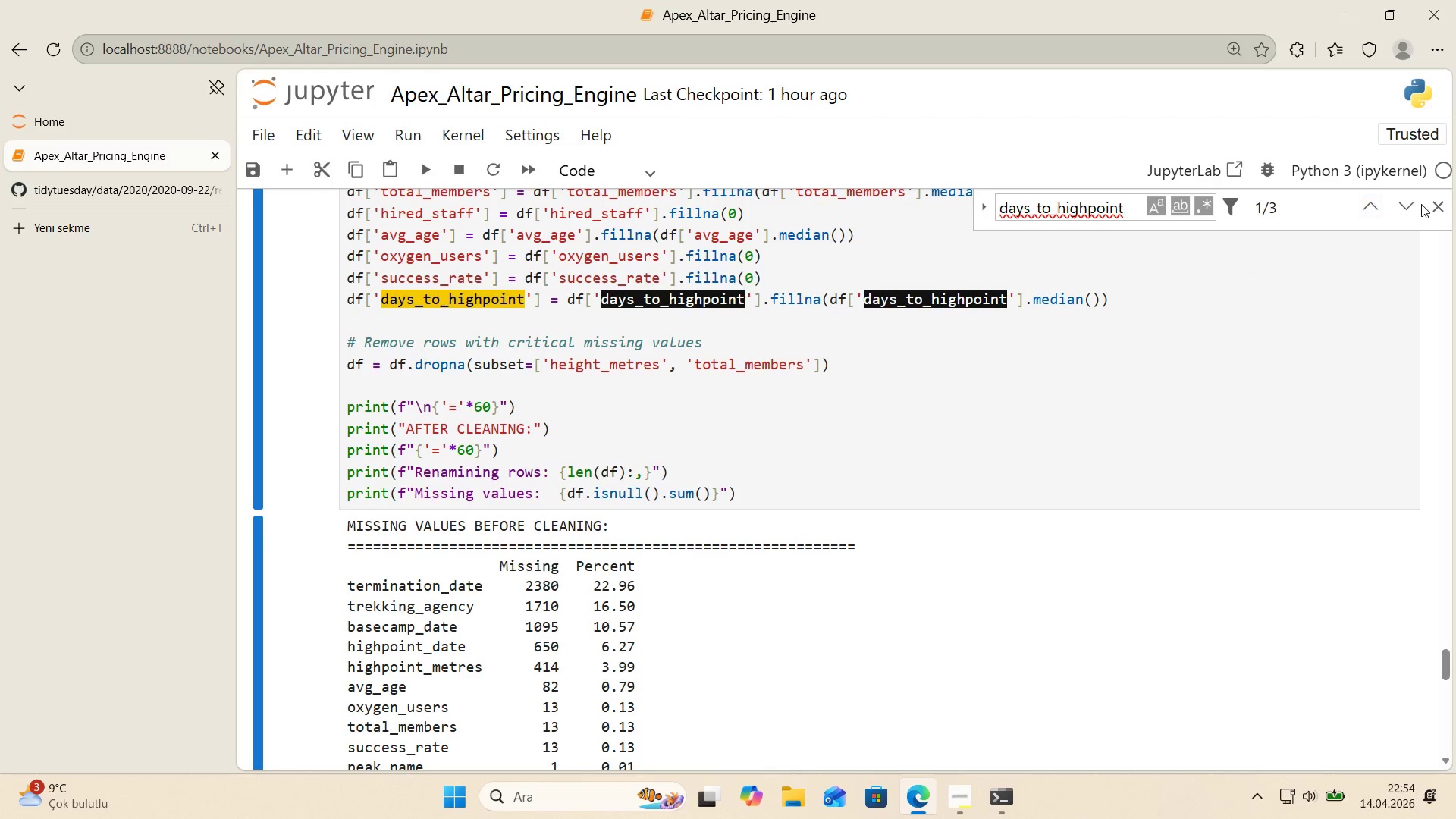 
double_click([1431, 207])
 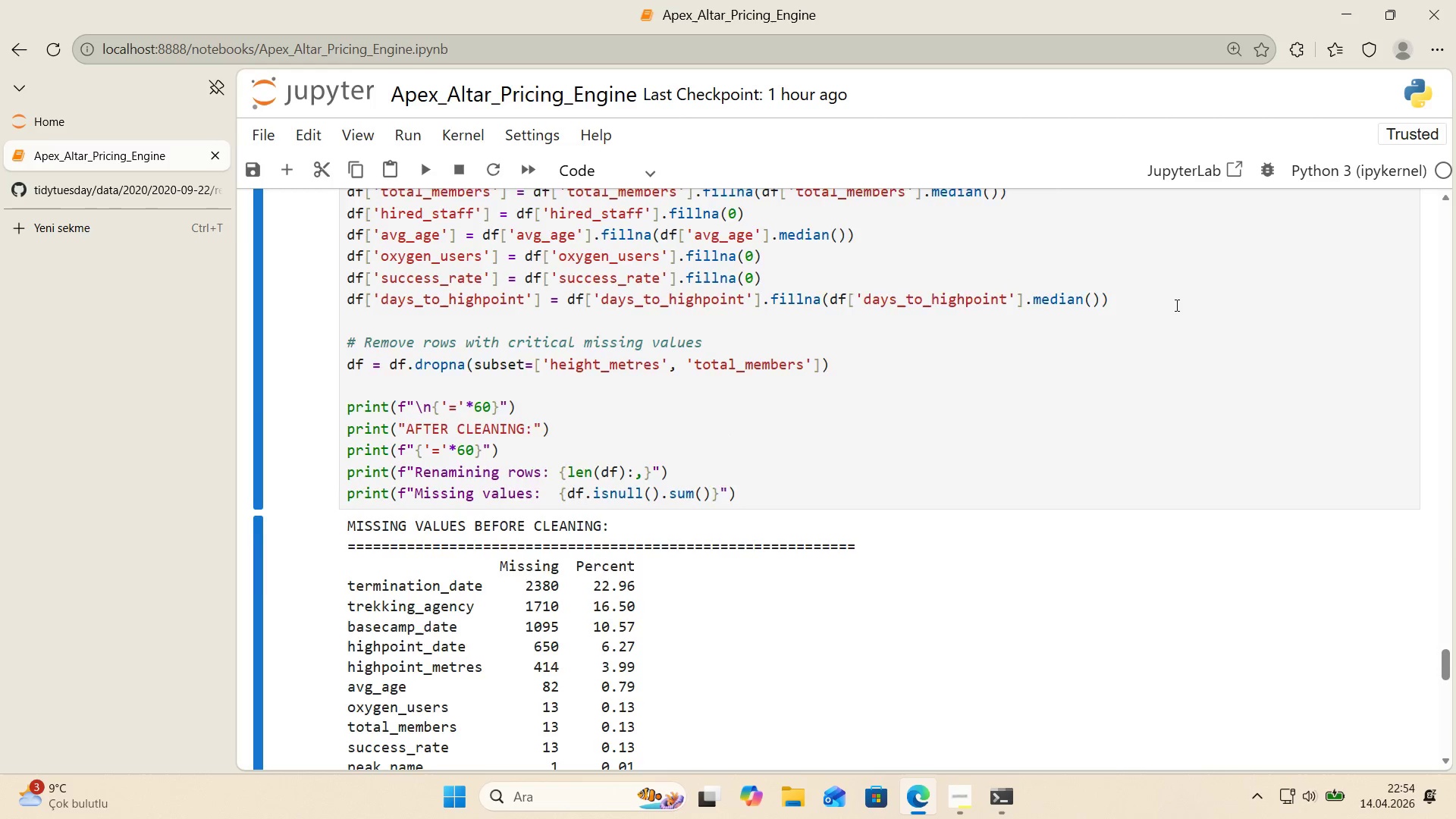 
scroll: coordinate [1175, 306], scroll_direction: up, amount: 2.0
 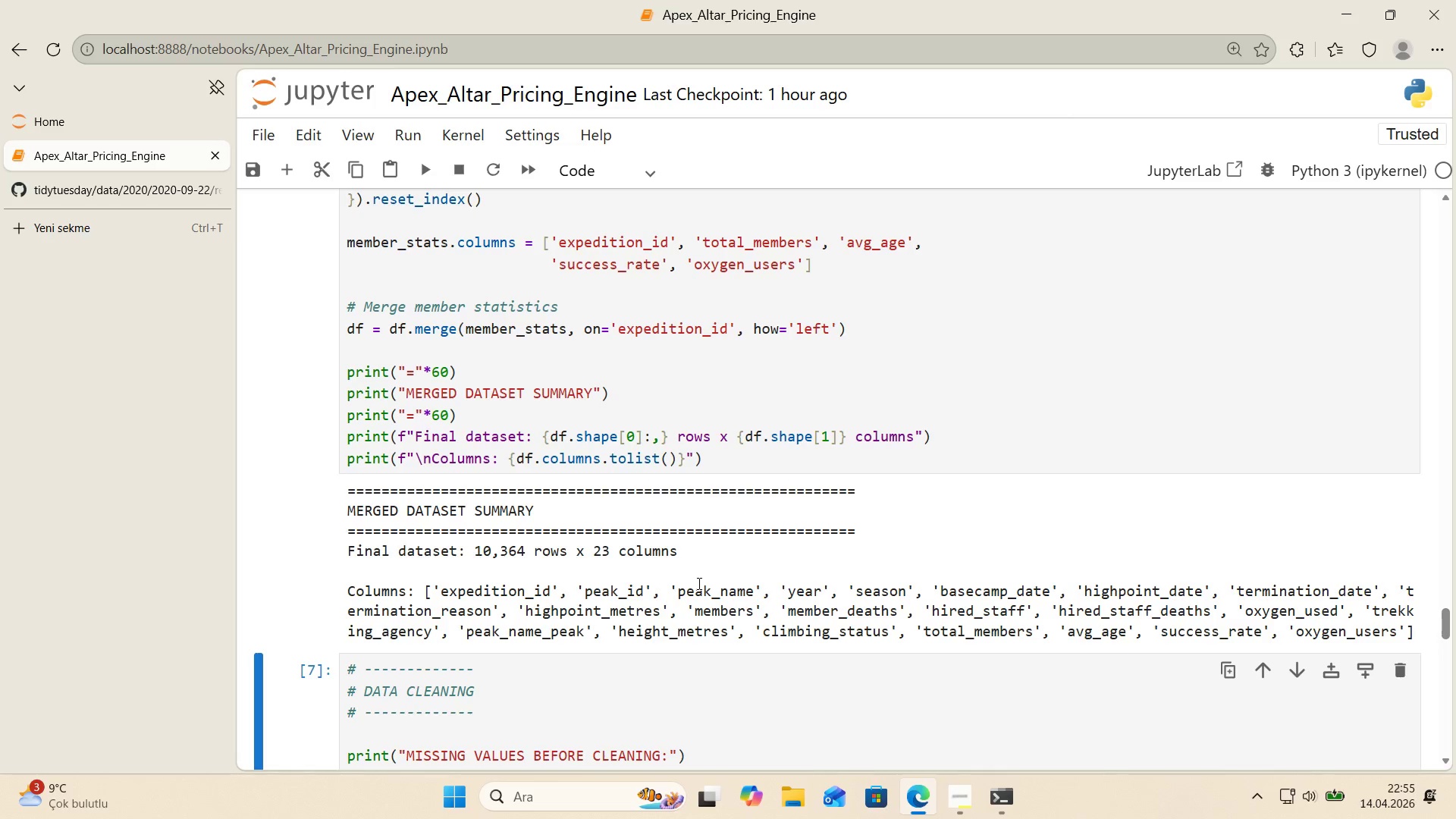 
wait(5.83)
 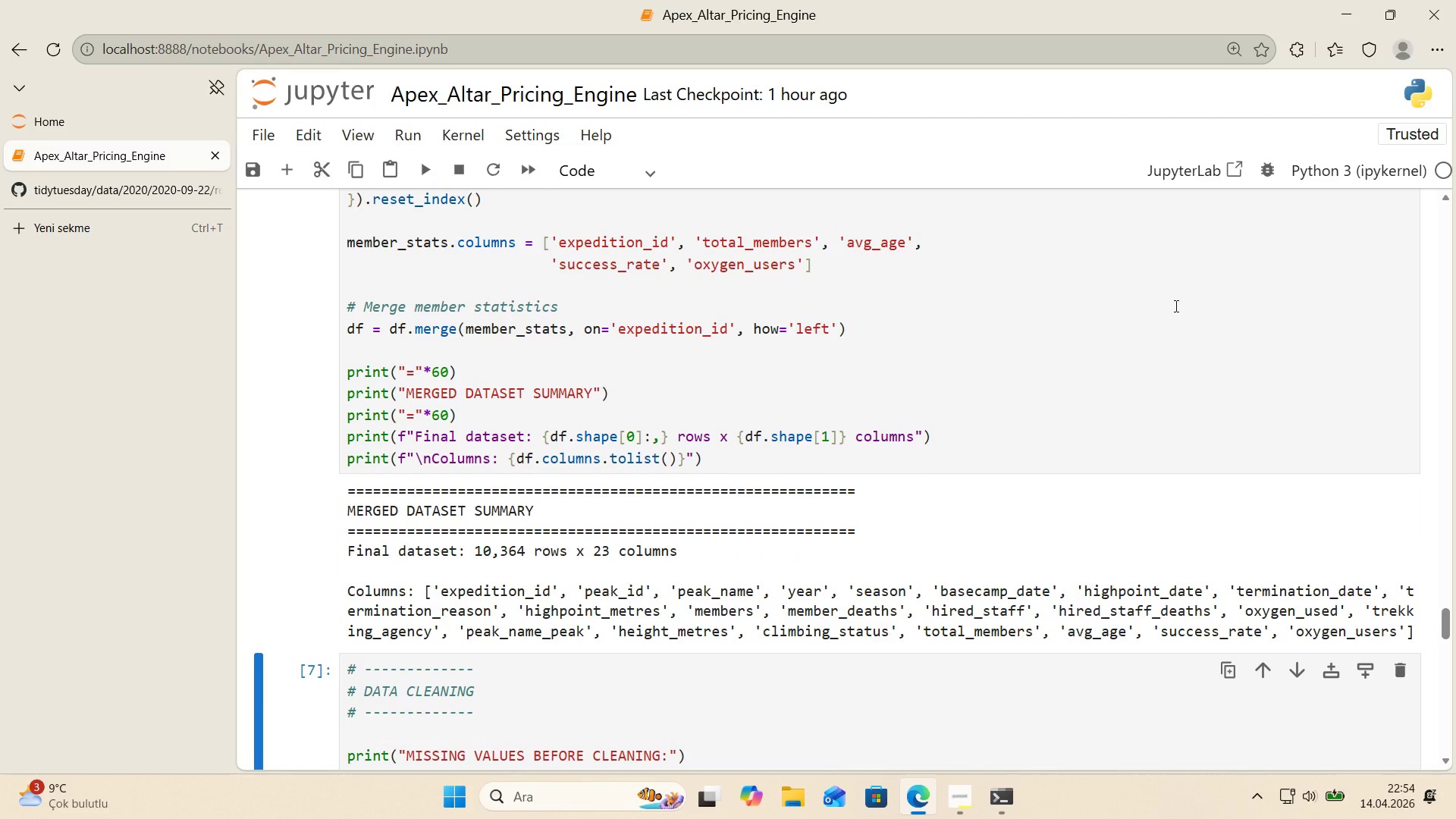 
scroll: coordinate [1008, 601], scroll_direction: down, amount: 22.0
 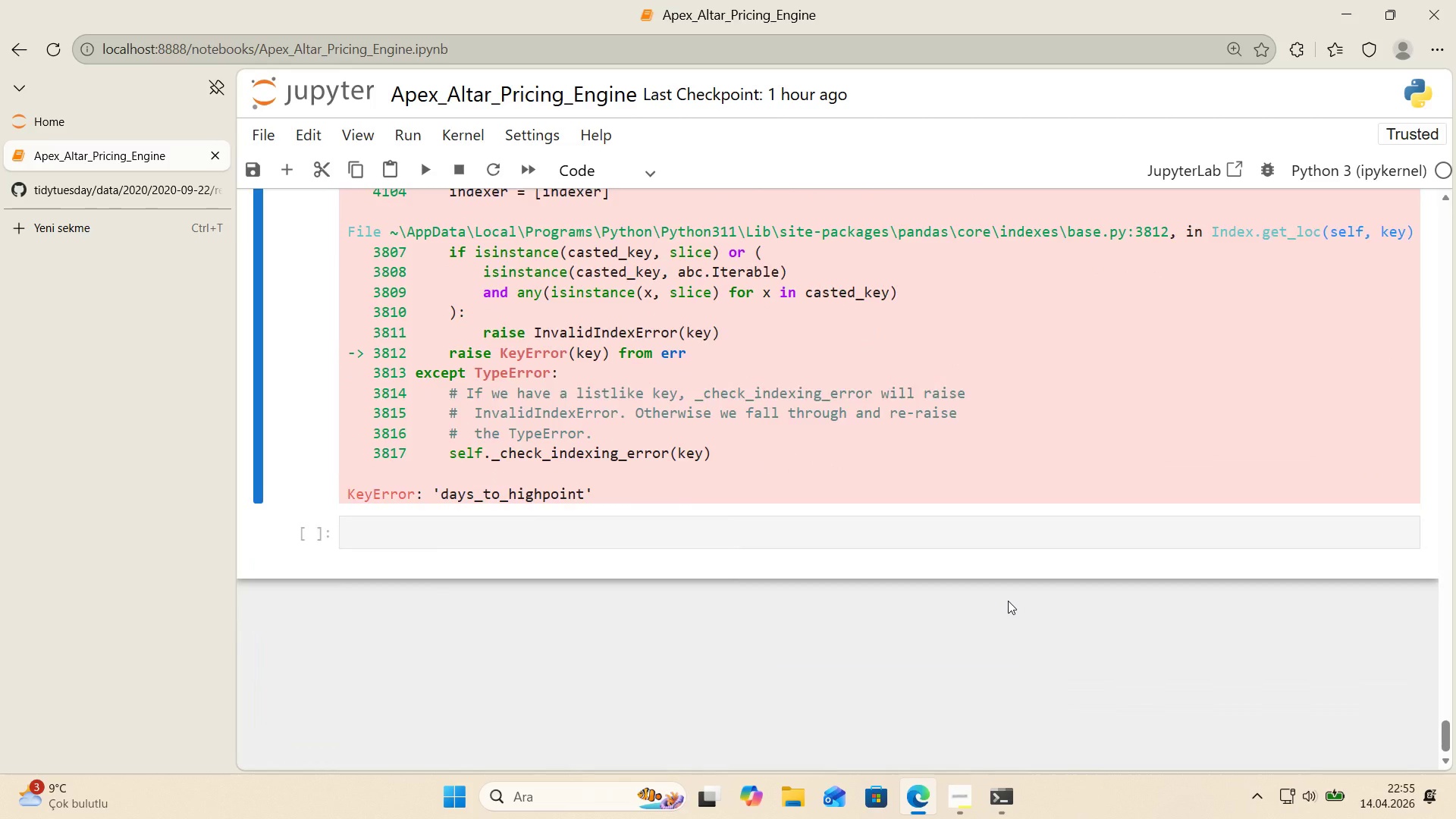 
scroll: coordinate [1008, 601], scroll_direction: up, amount: 1.0
 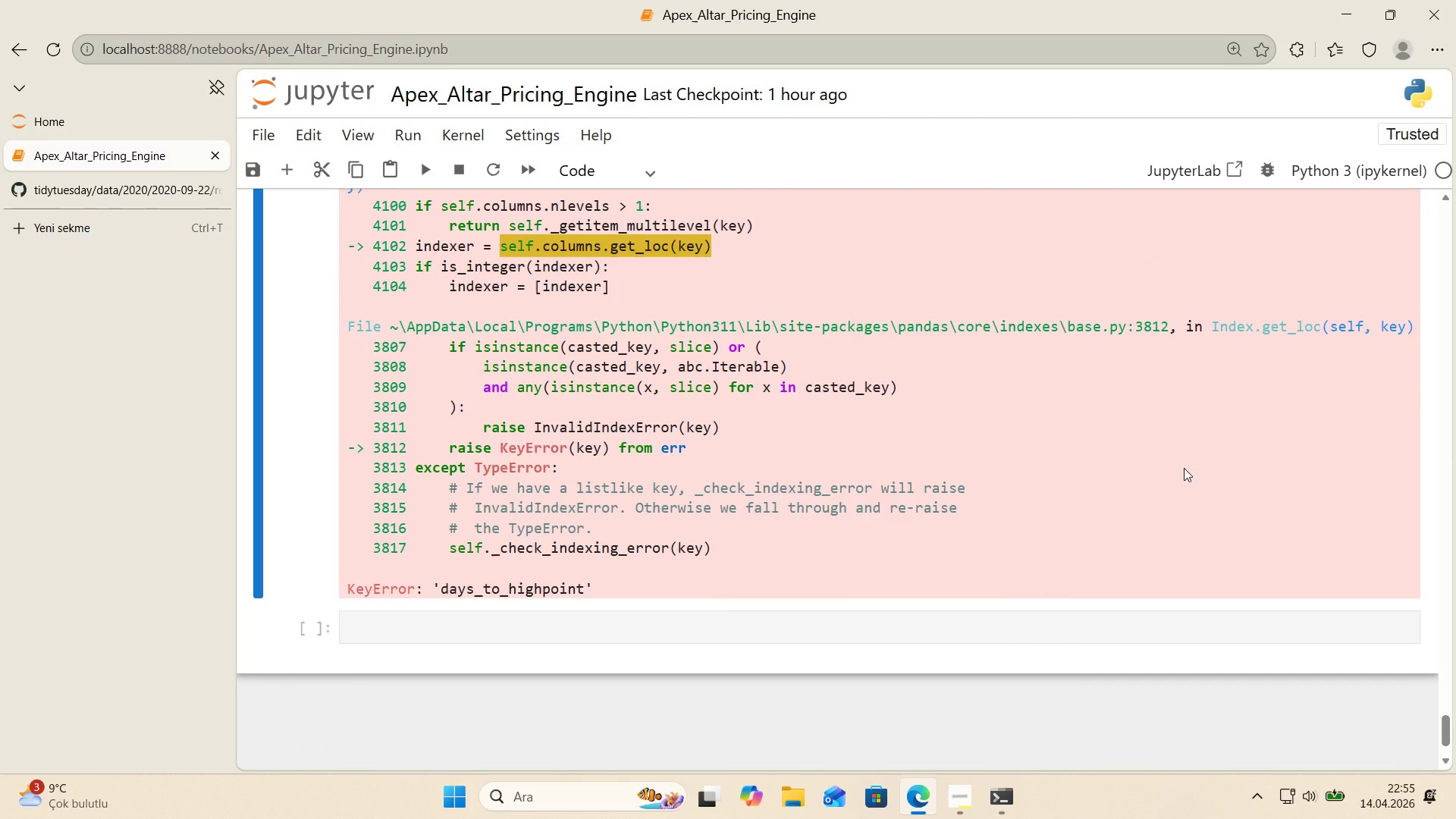 
wait(12.89)
 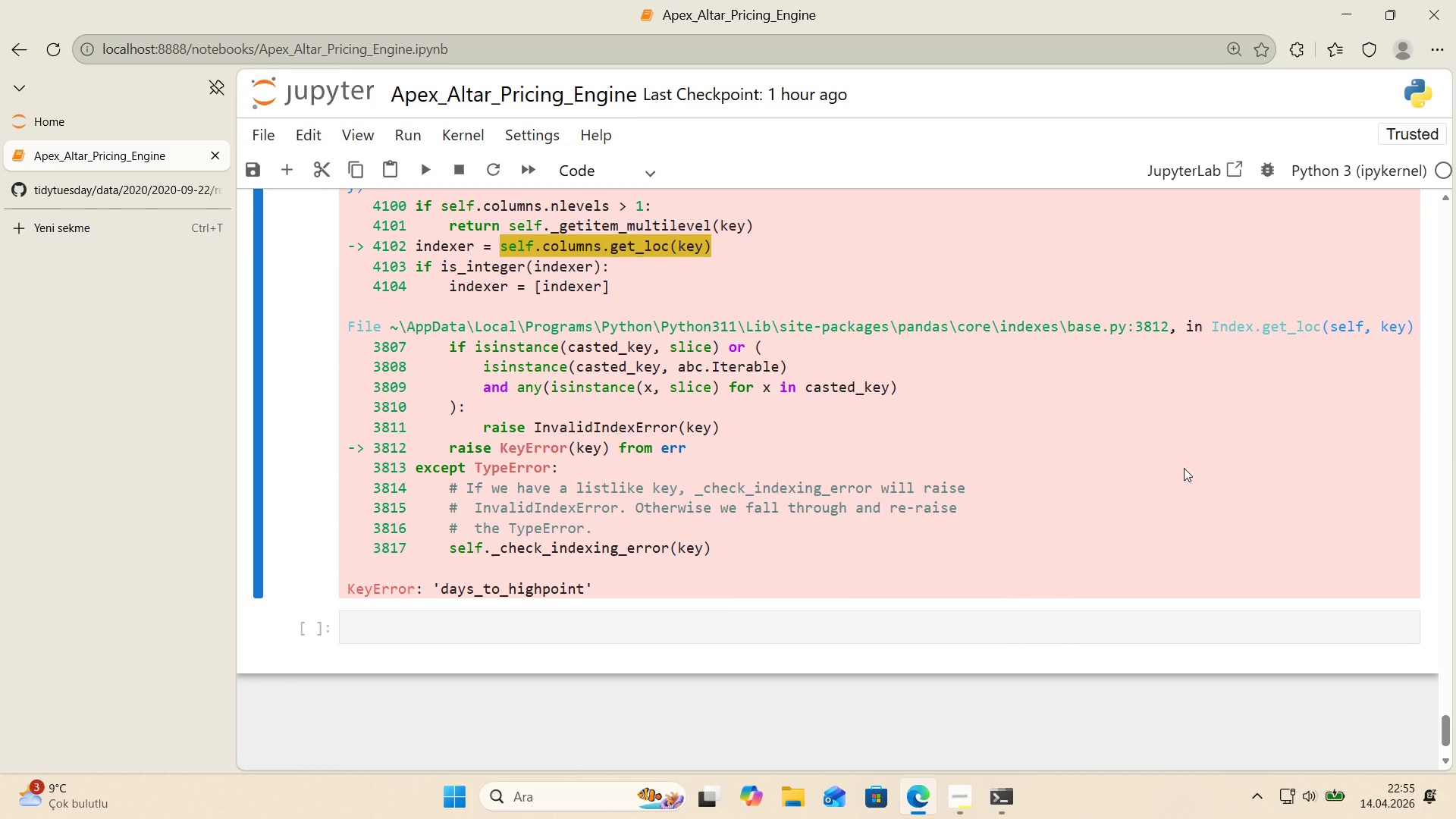 
scroll: coordinate [1089, 455], scroll_direction: up, amount: 18.0
 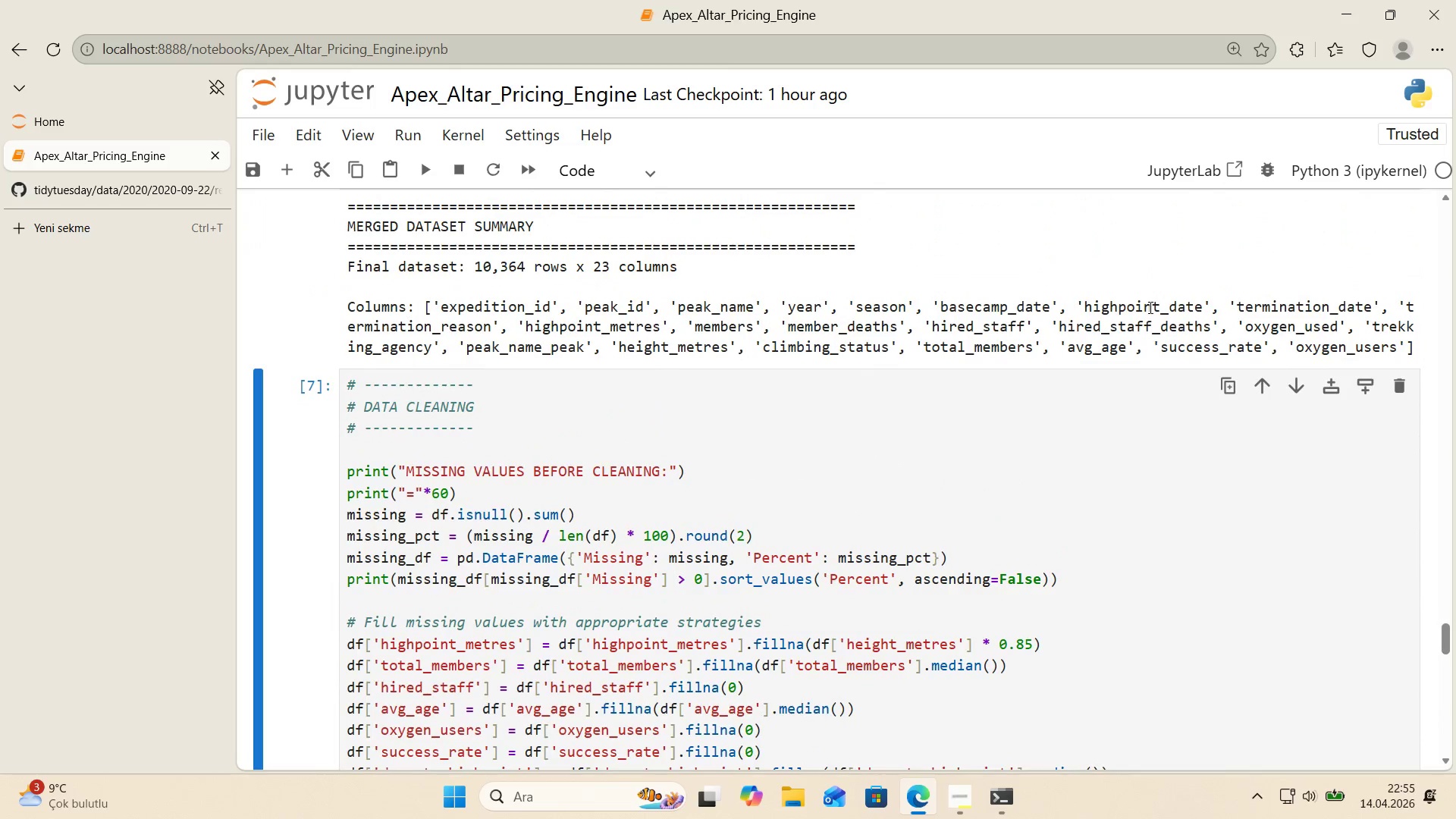 
double_click([1149, 307])
 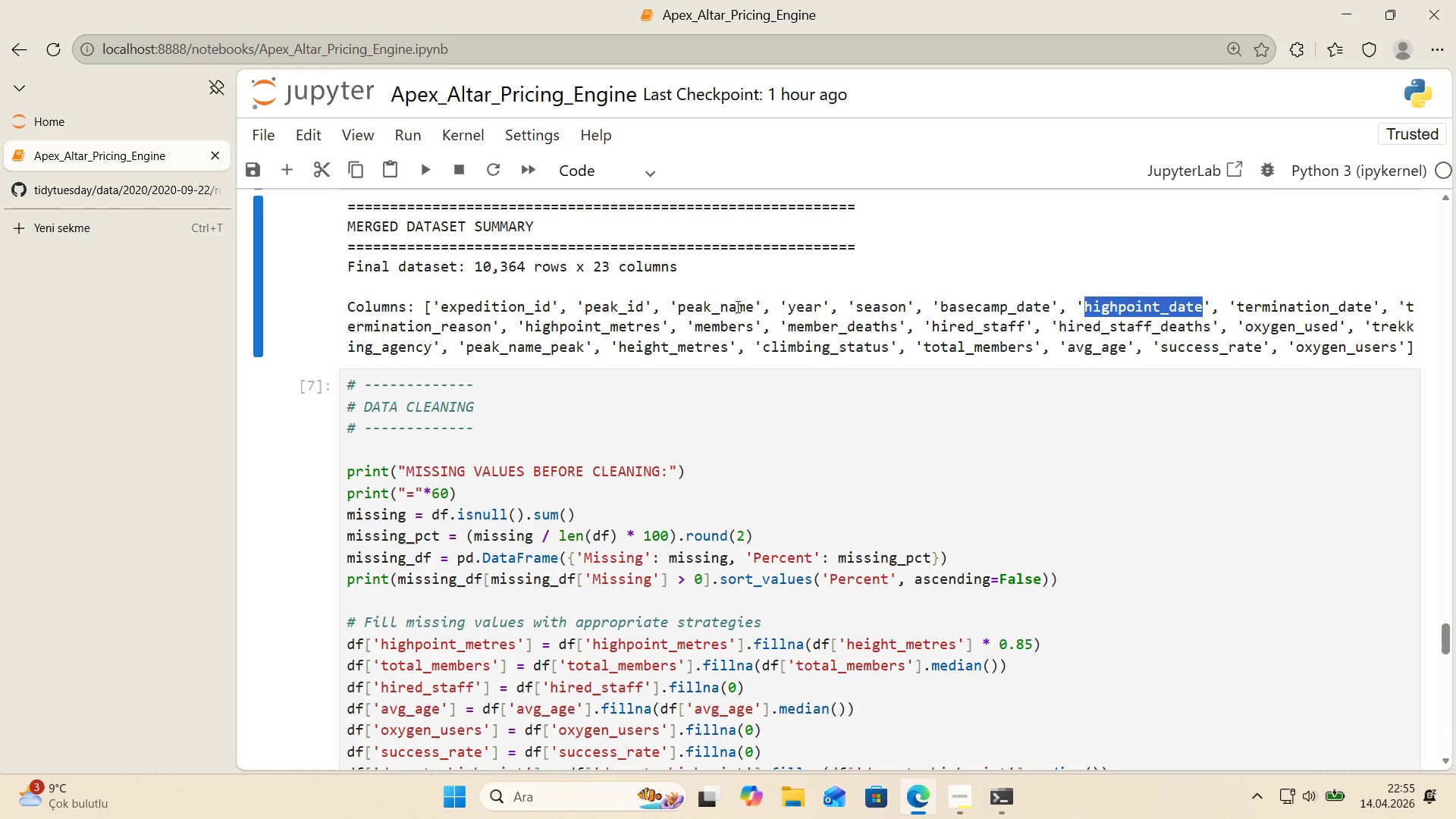 
wait(19.66)
 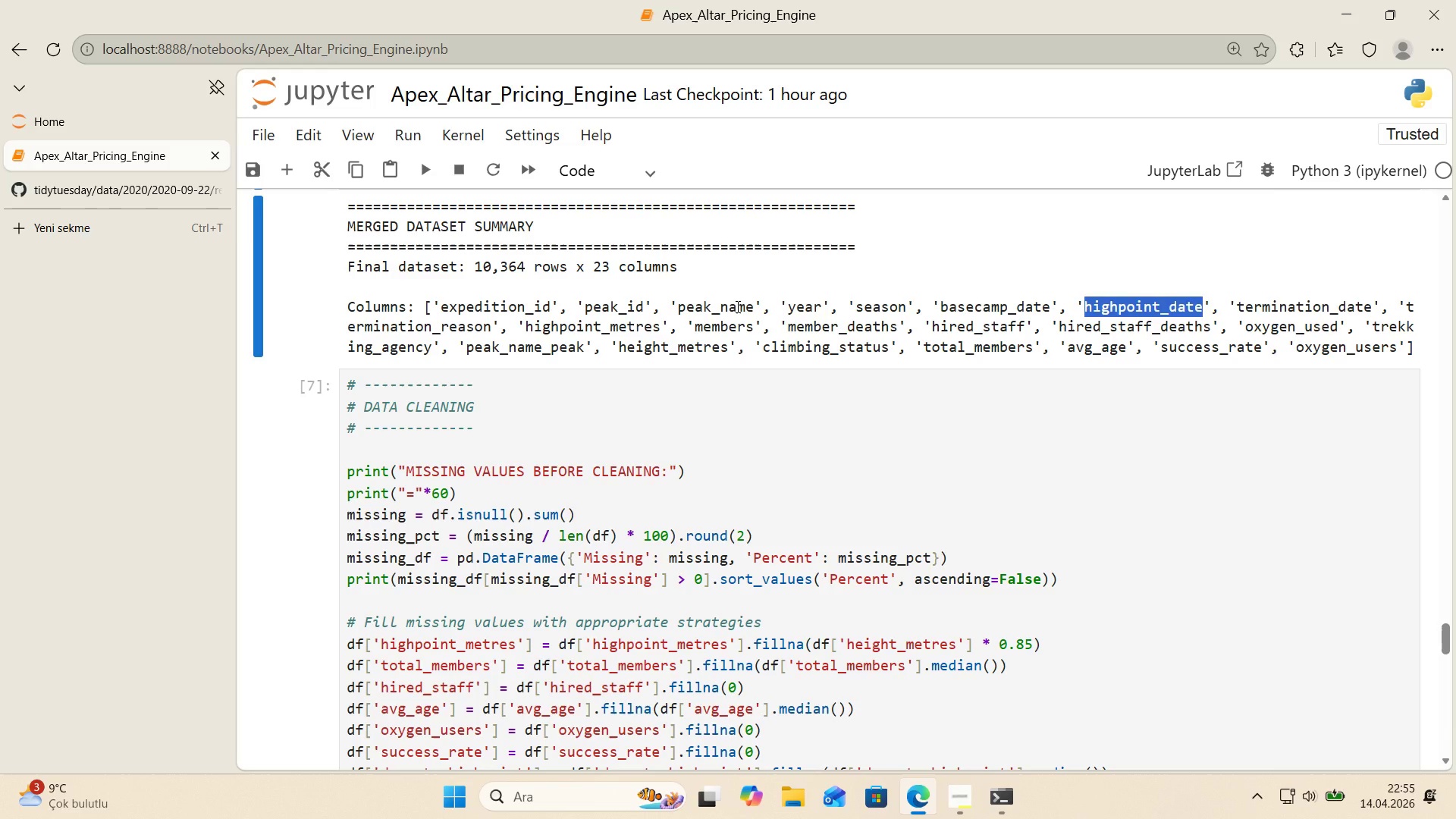 
scroll: coordinate [736, 306], scroll_direction: down, amount: 1.0
 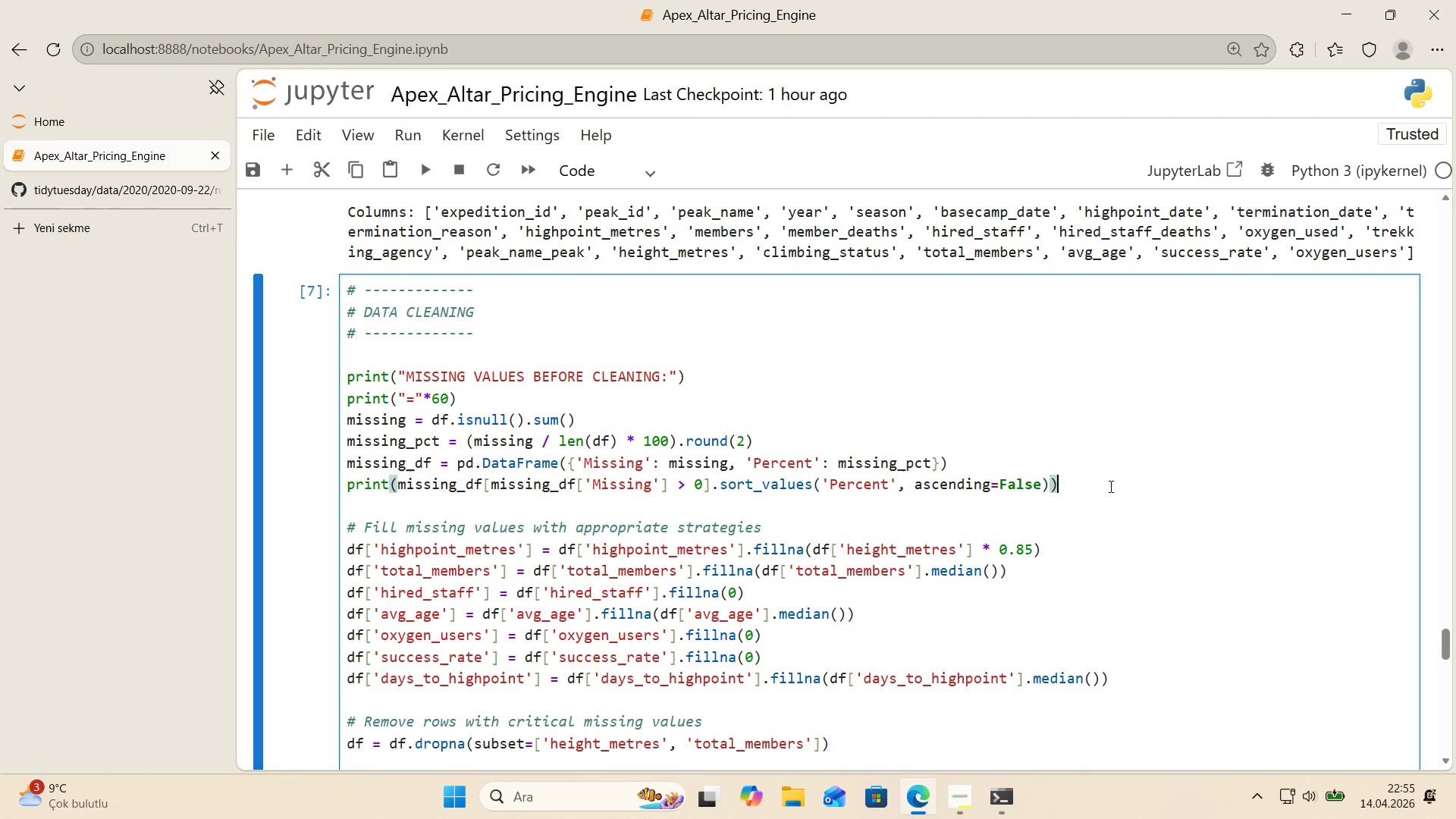 
key(Enter)
 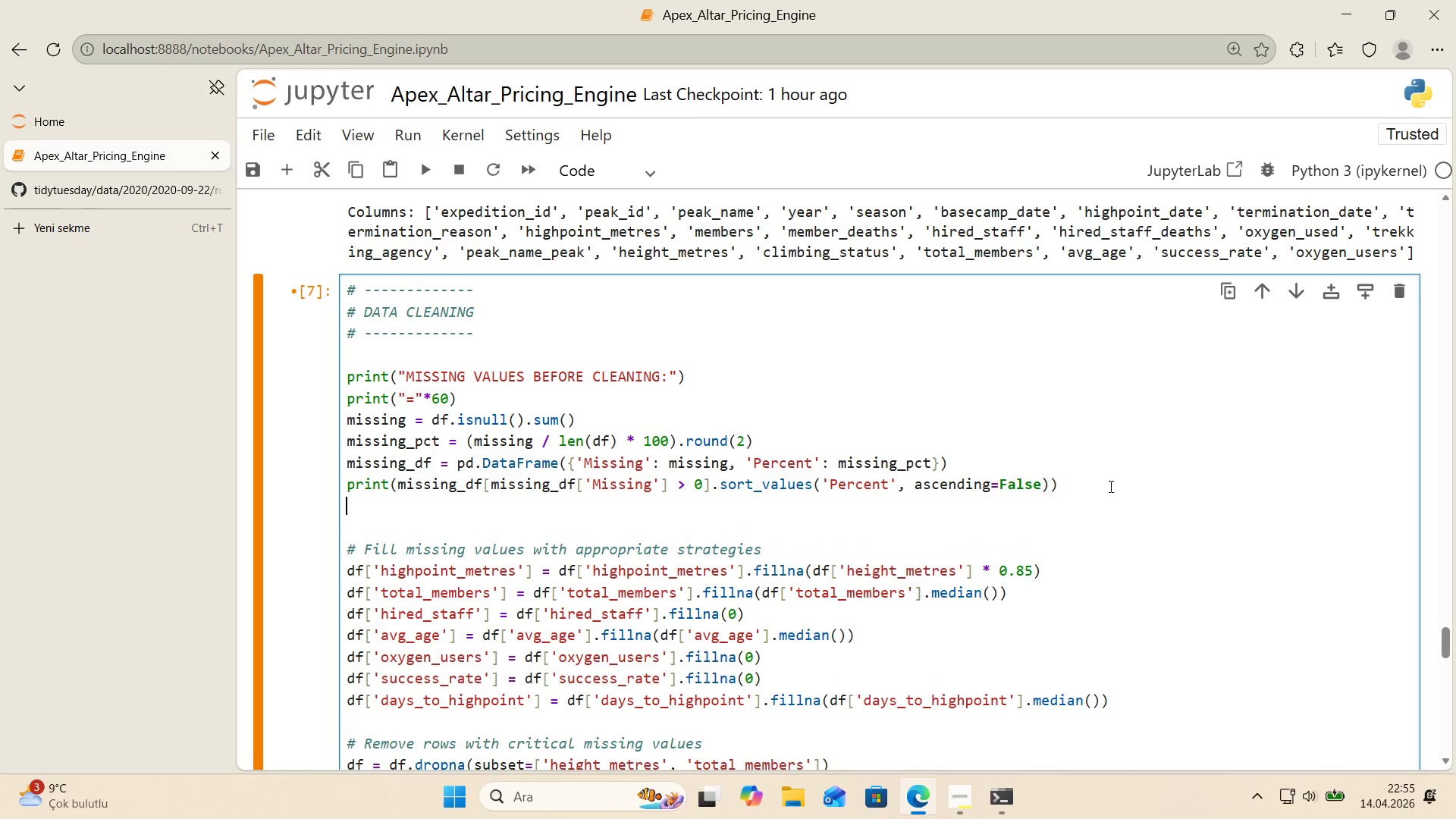 
key(Enter)
 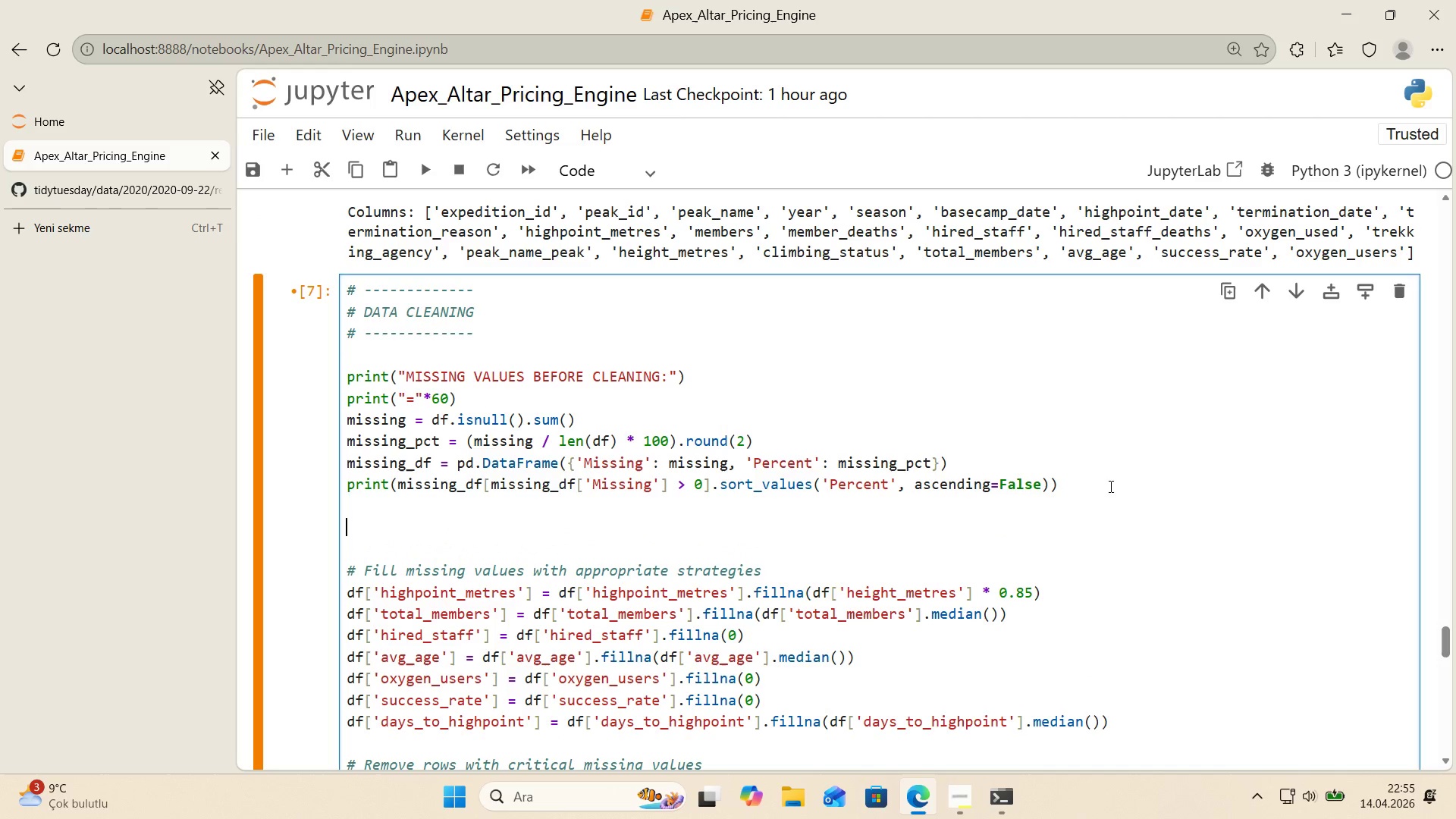 
key(Control+ControlLeft)
 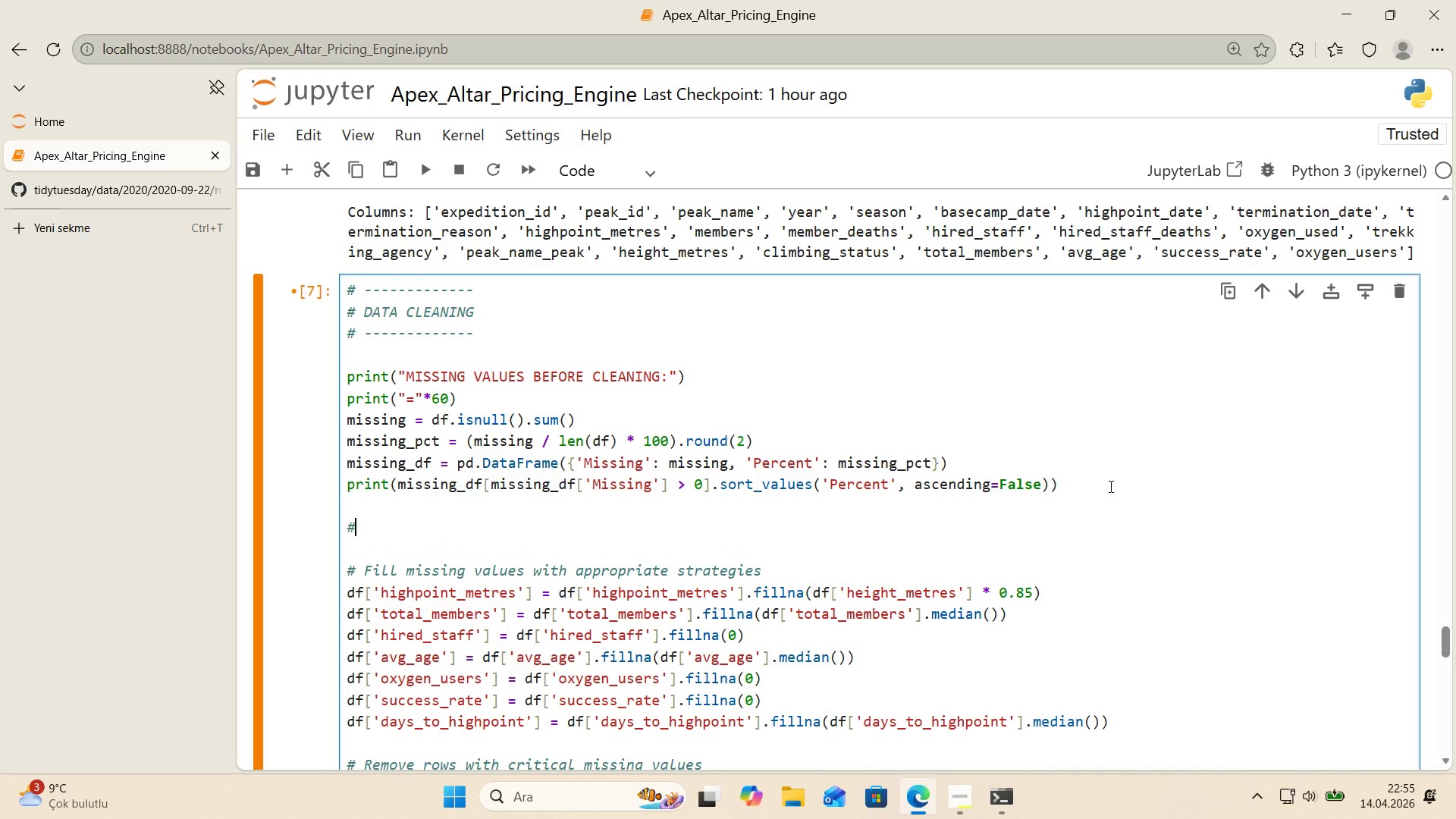 
key(Alt+Control+AltRight)
 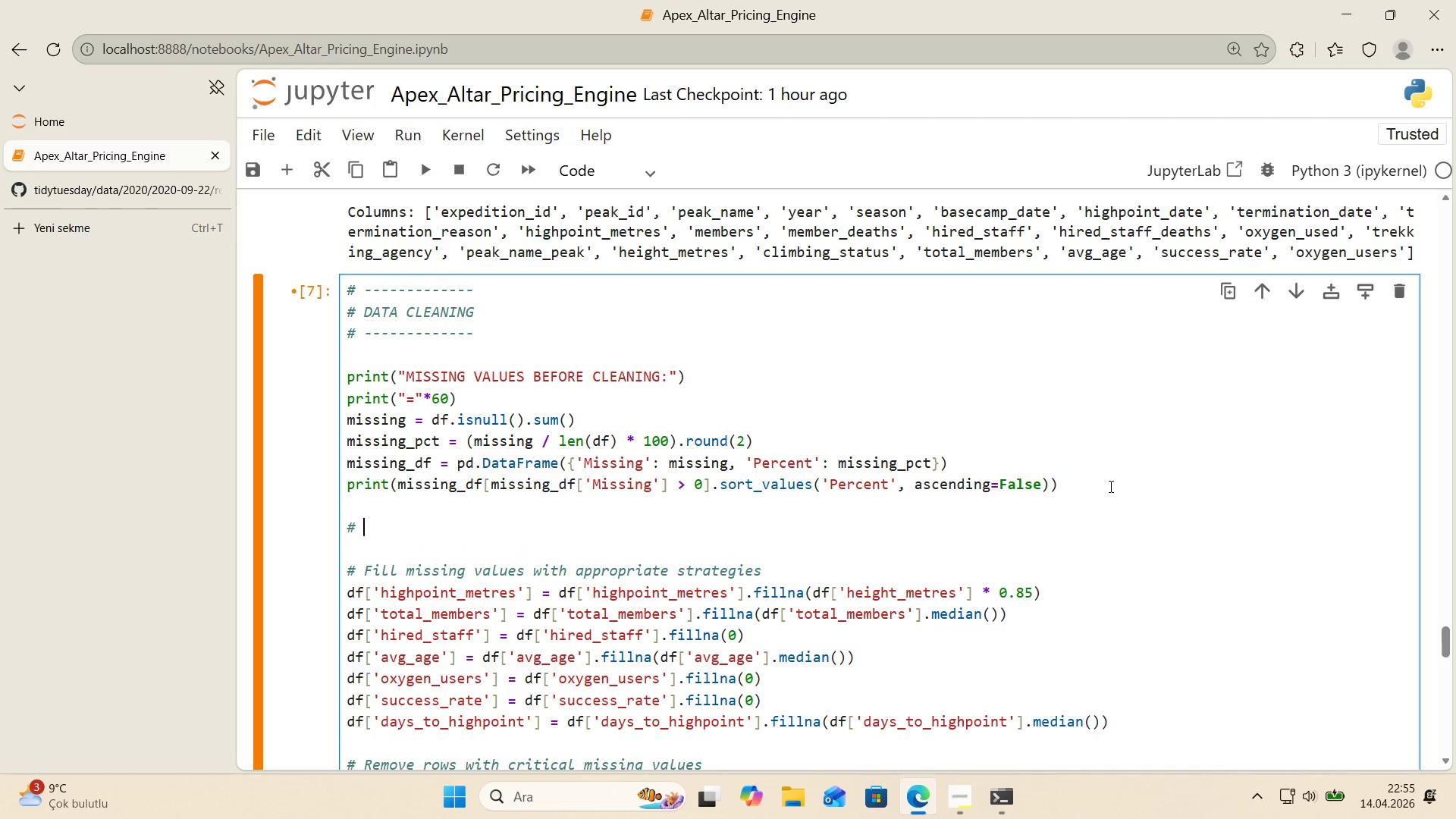 
key(Alt+Control+3)
 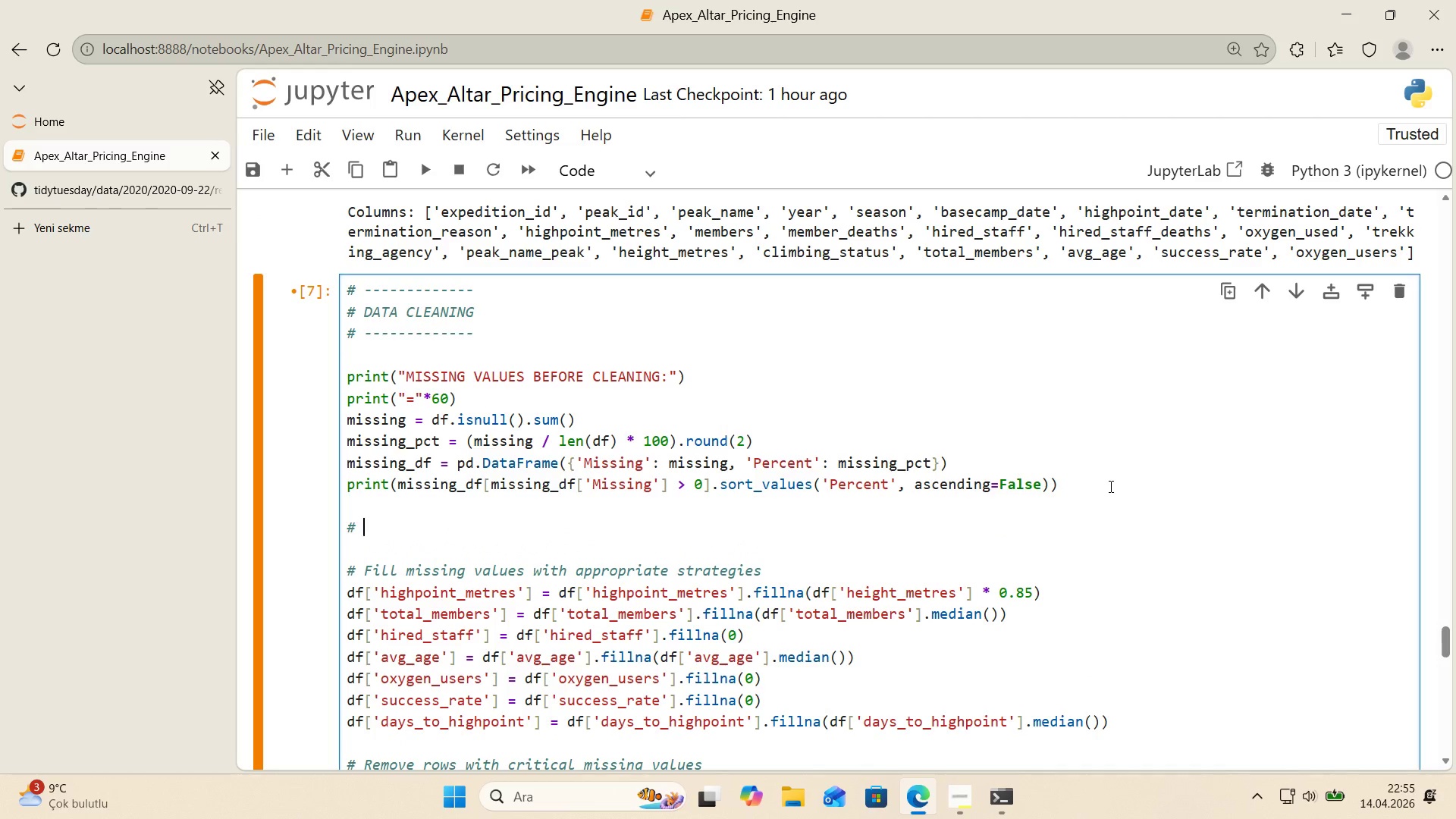 
type( Calculate days_to_h'ghpo'nt from dates)
 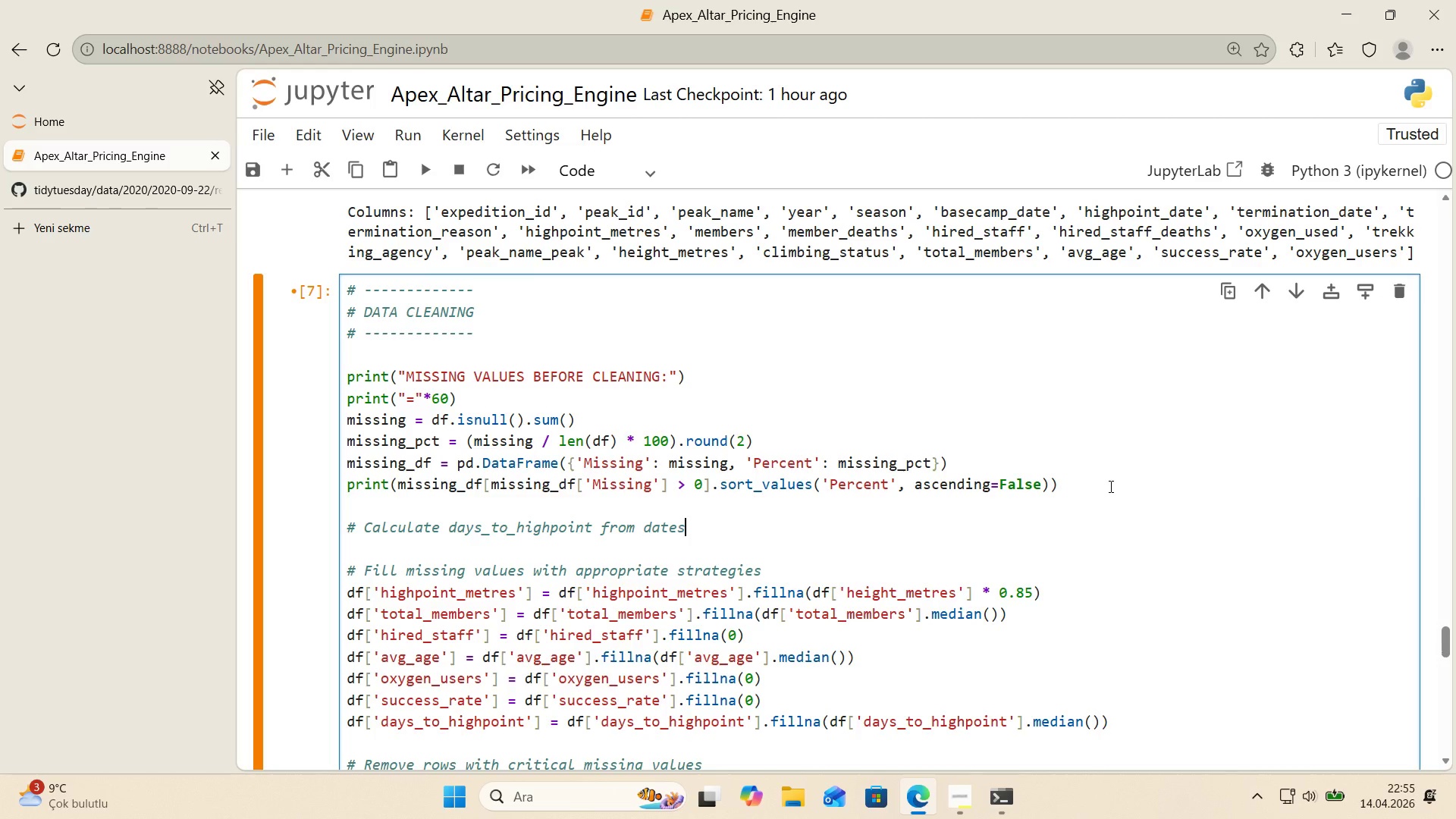 
key(Enter)
 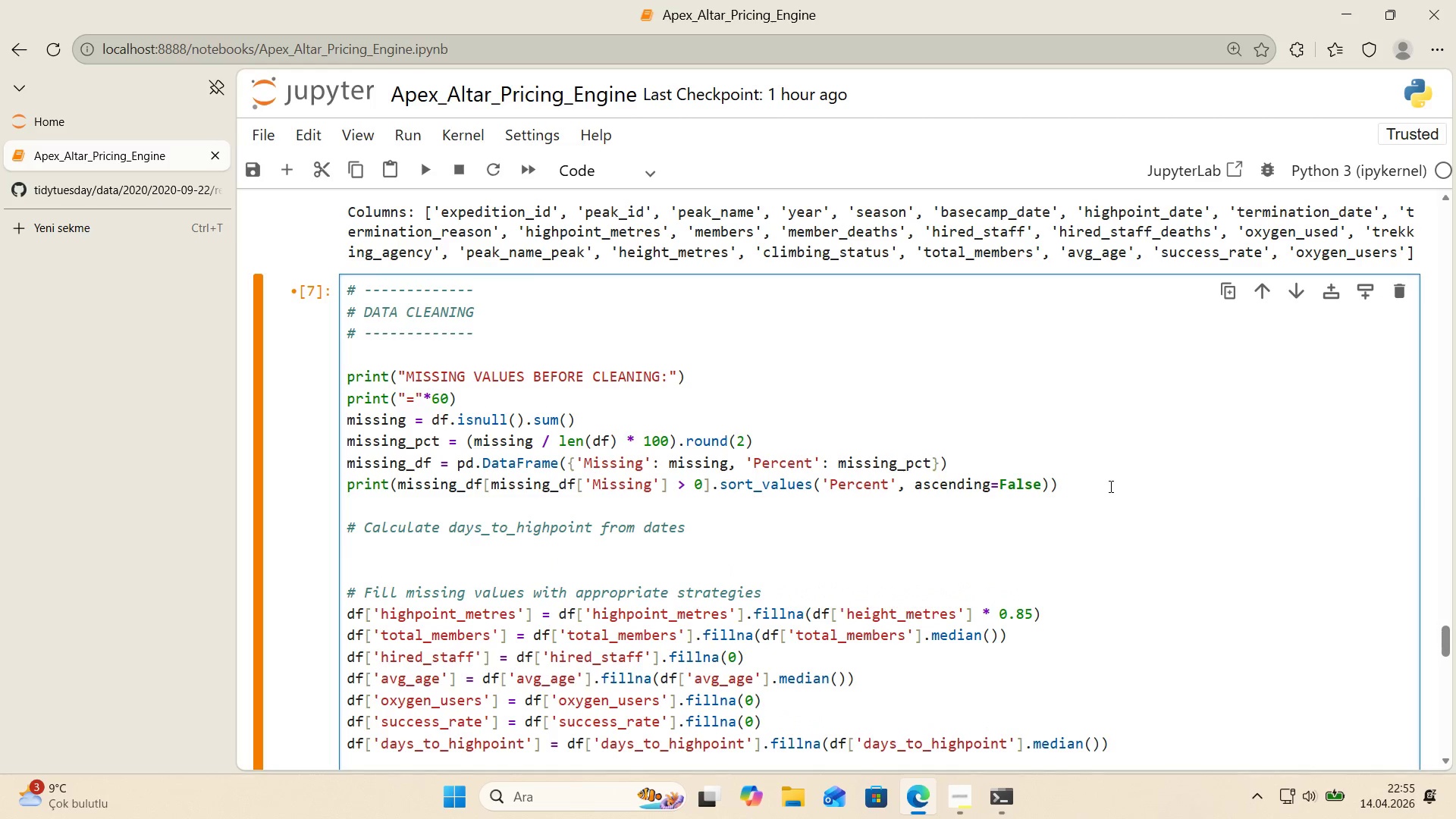 
type(df)
 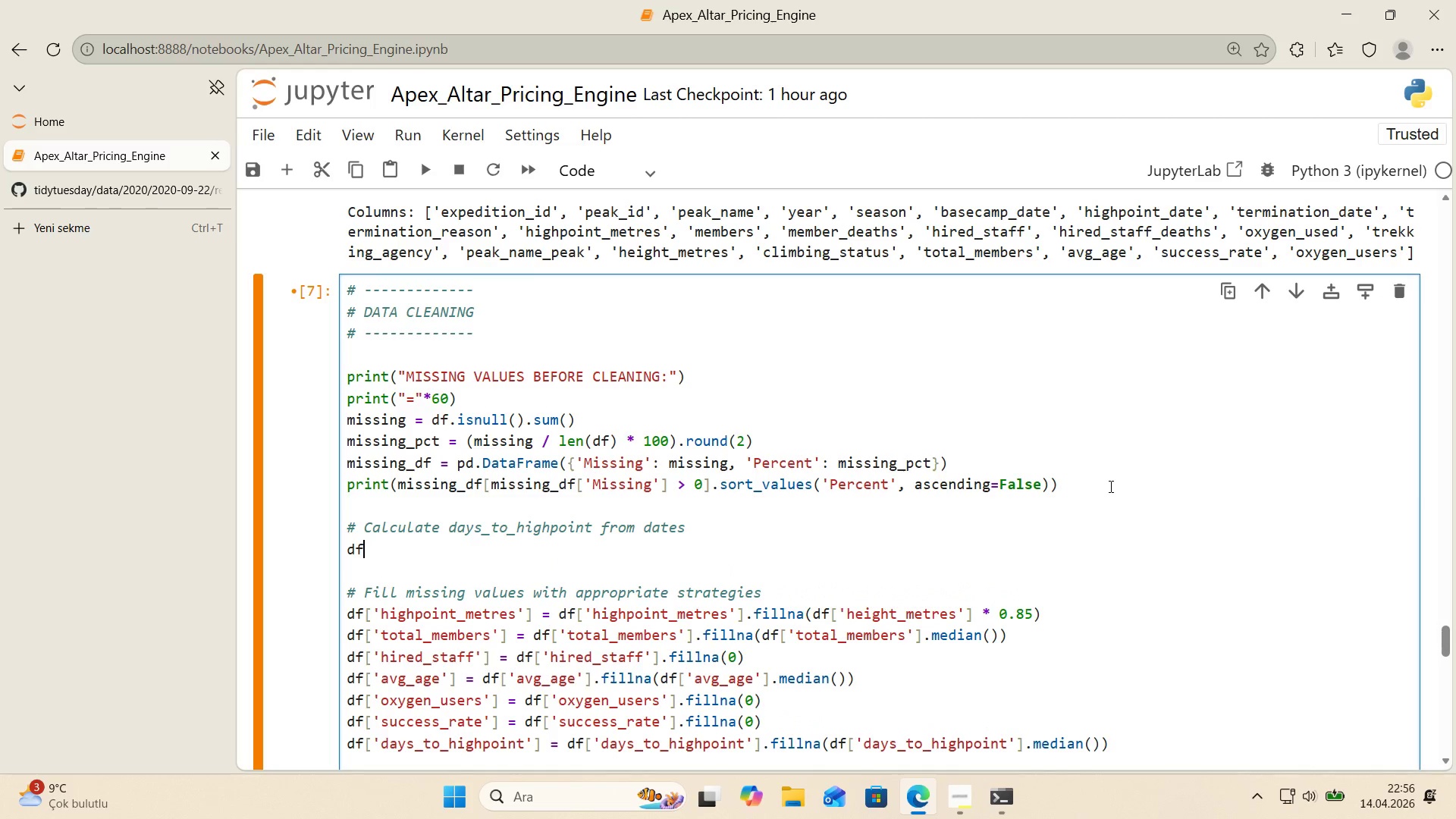 
key(Alt+Control+8)
 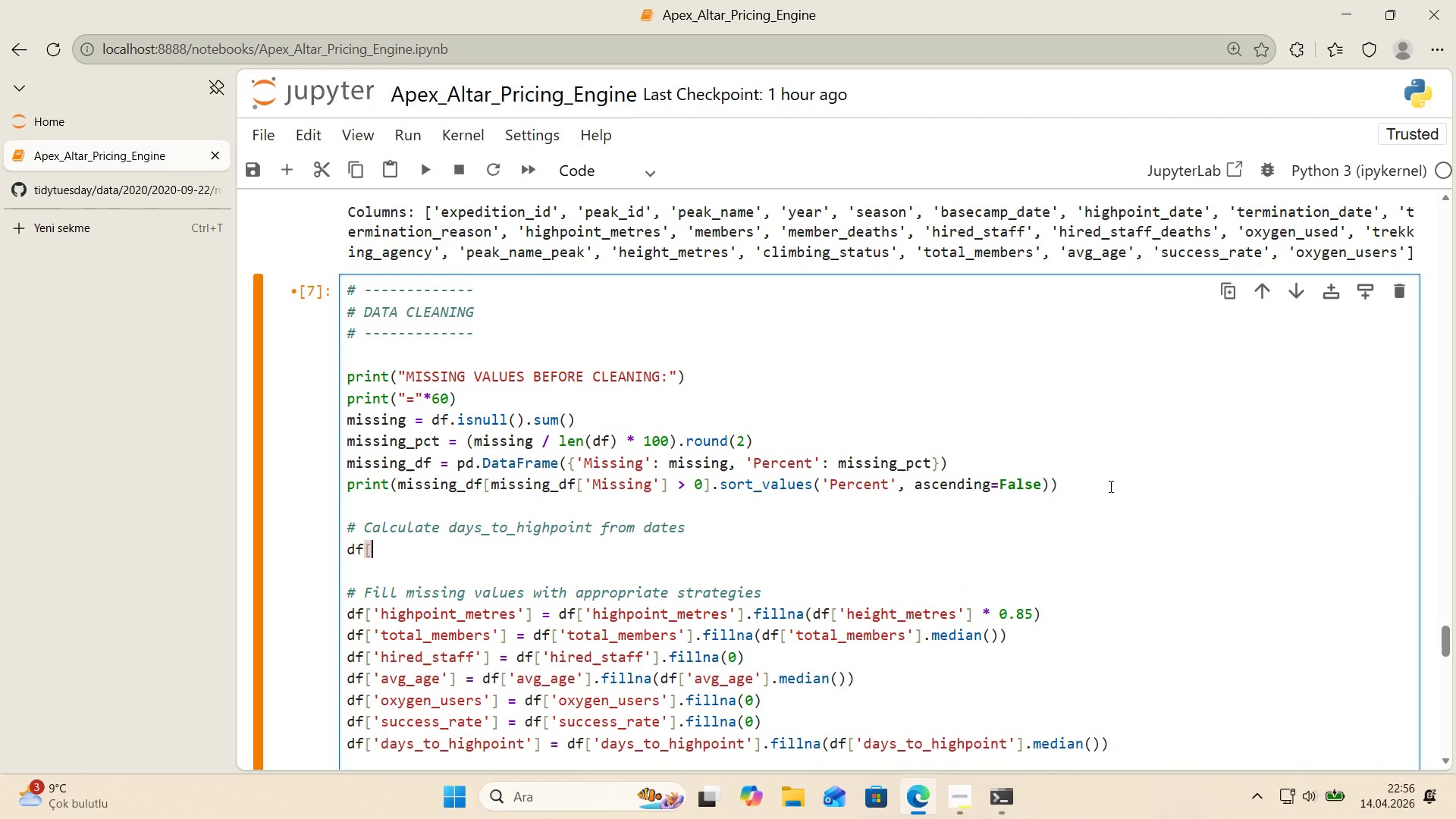 
key(Alt+Control+9)
 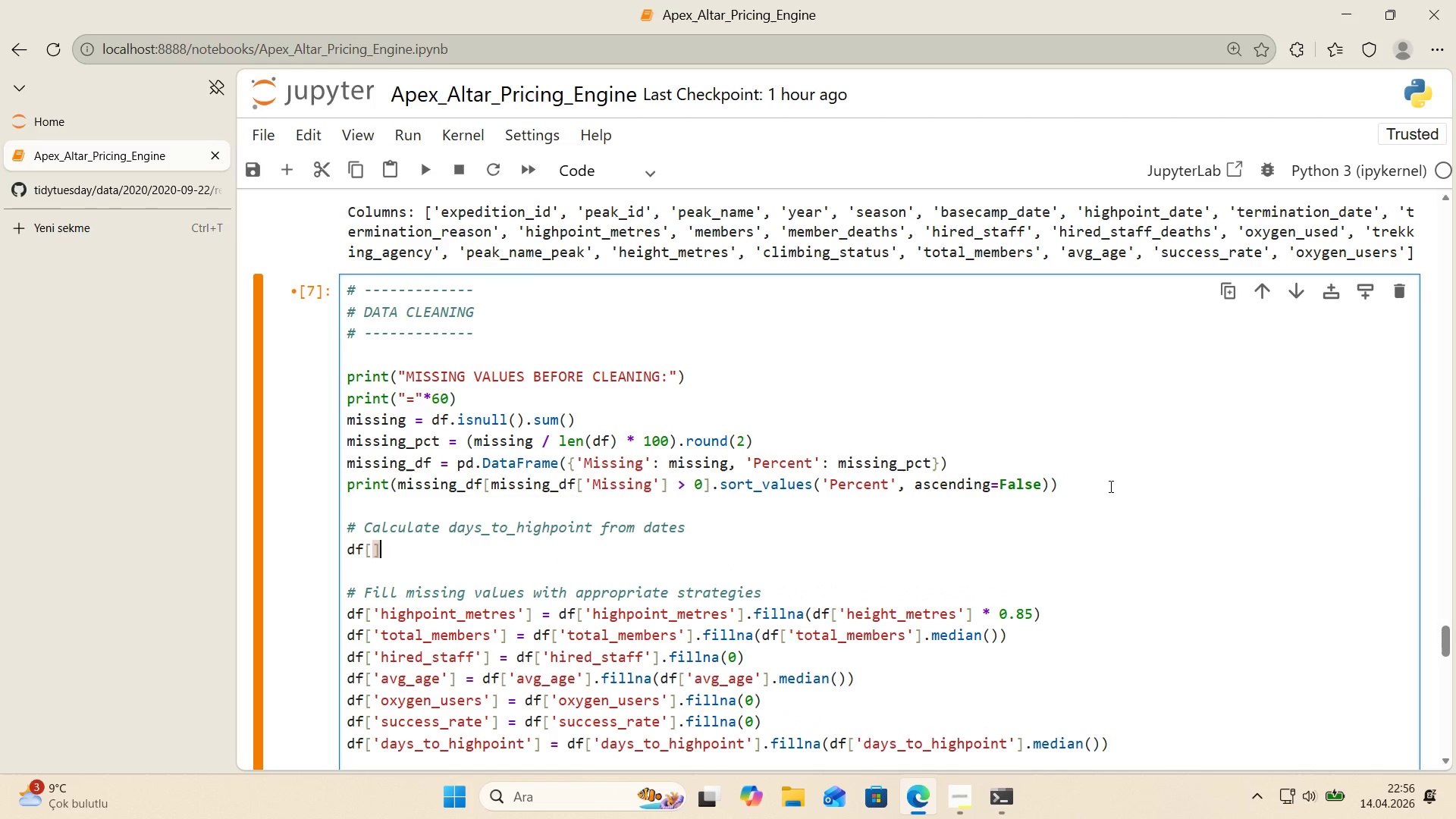 
key(ArrowLeft)
 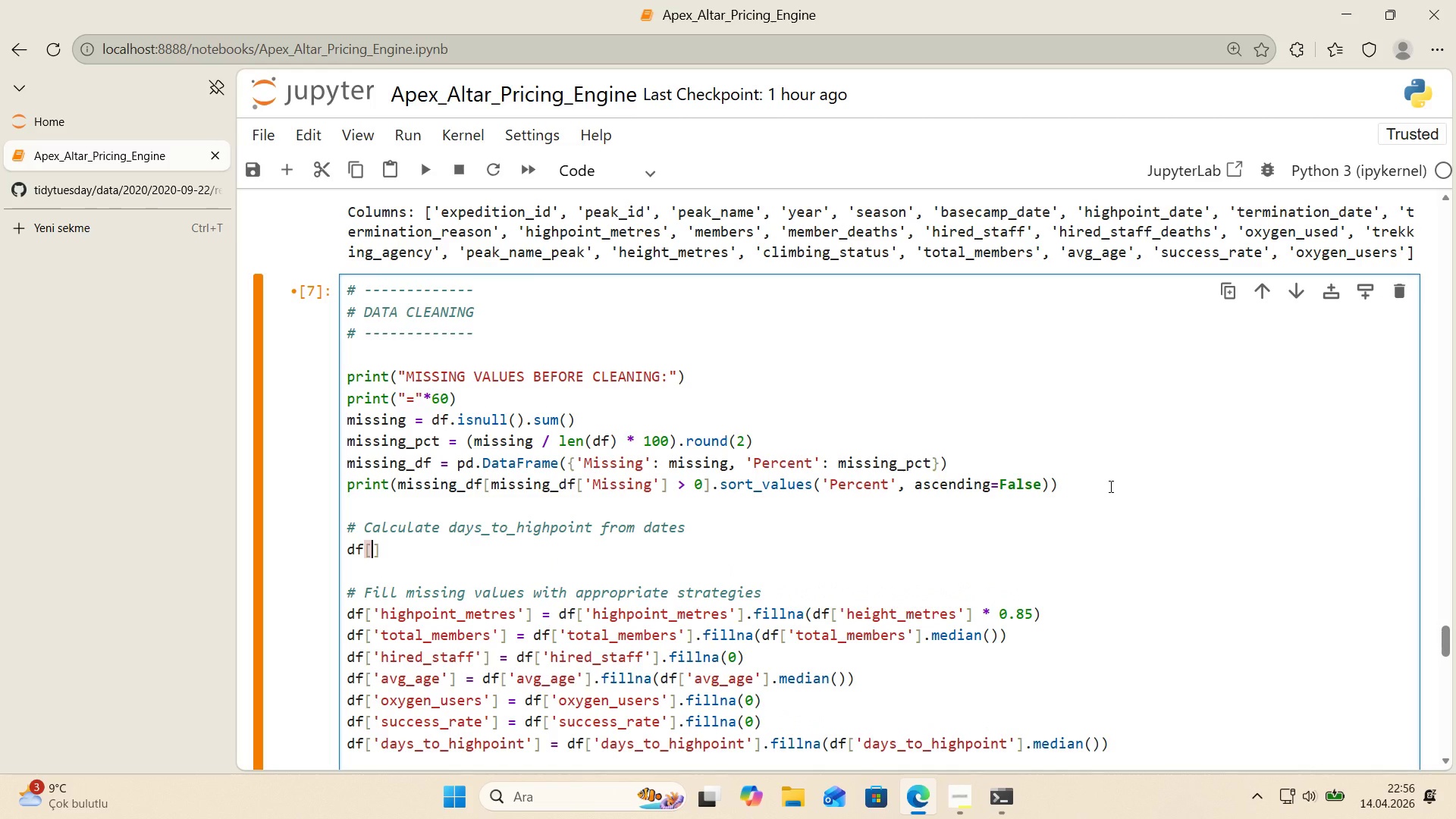 
type(@@)
 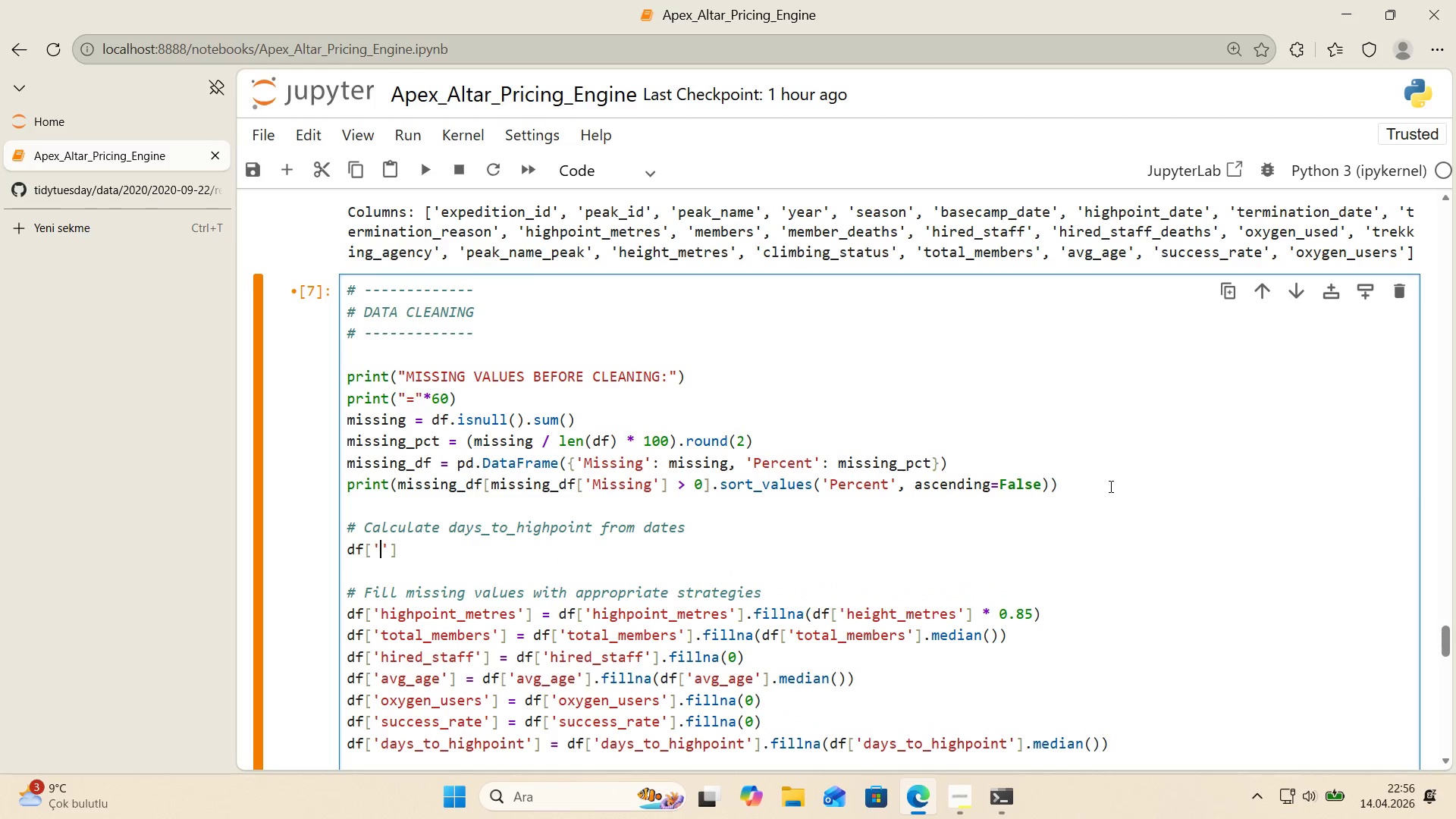 
key(ArrowLeft)
 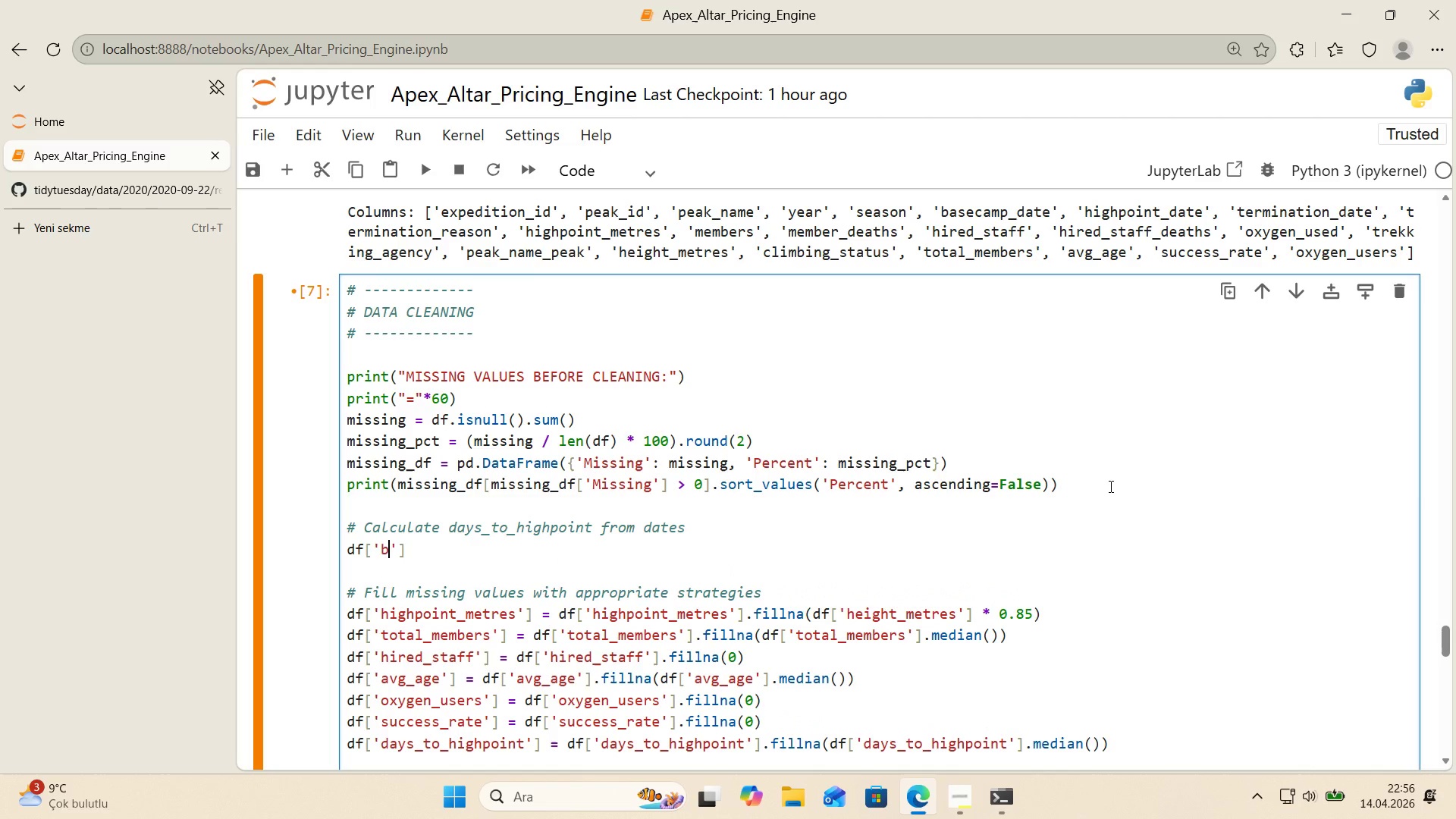 
type(basecamp_Date)
key(Backspace)
key(Backspace)
key(Backspace)
type(D)
key(Backspace)
key(Backspace)
type(ate)
 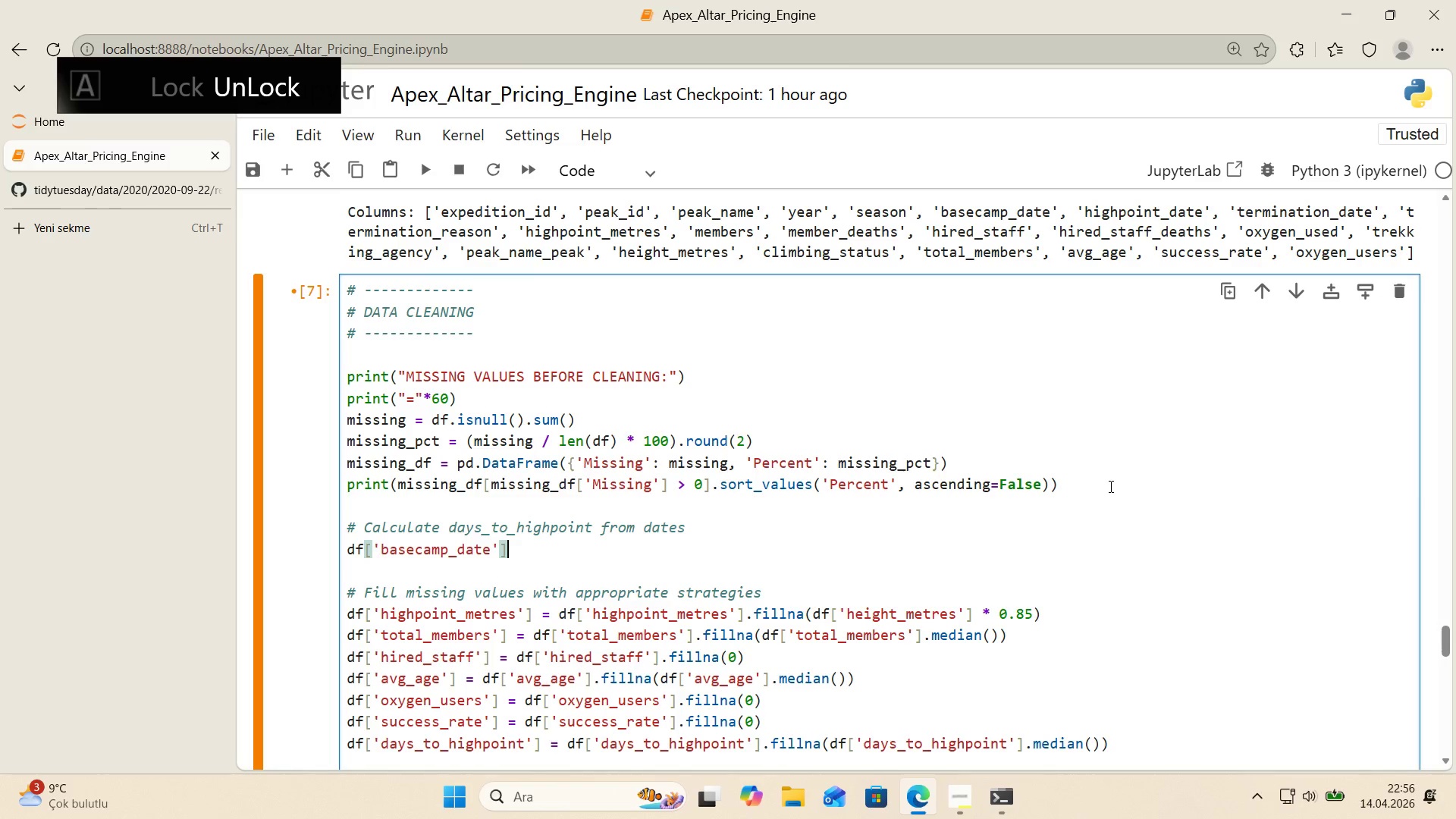 
hold_key(key=D, duration=3.47)
 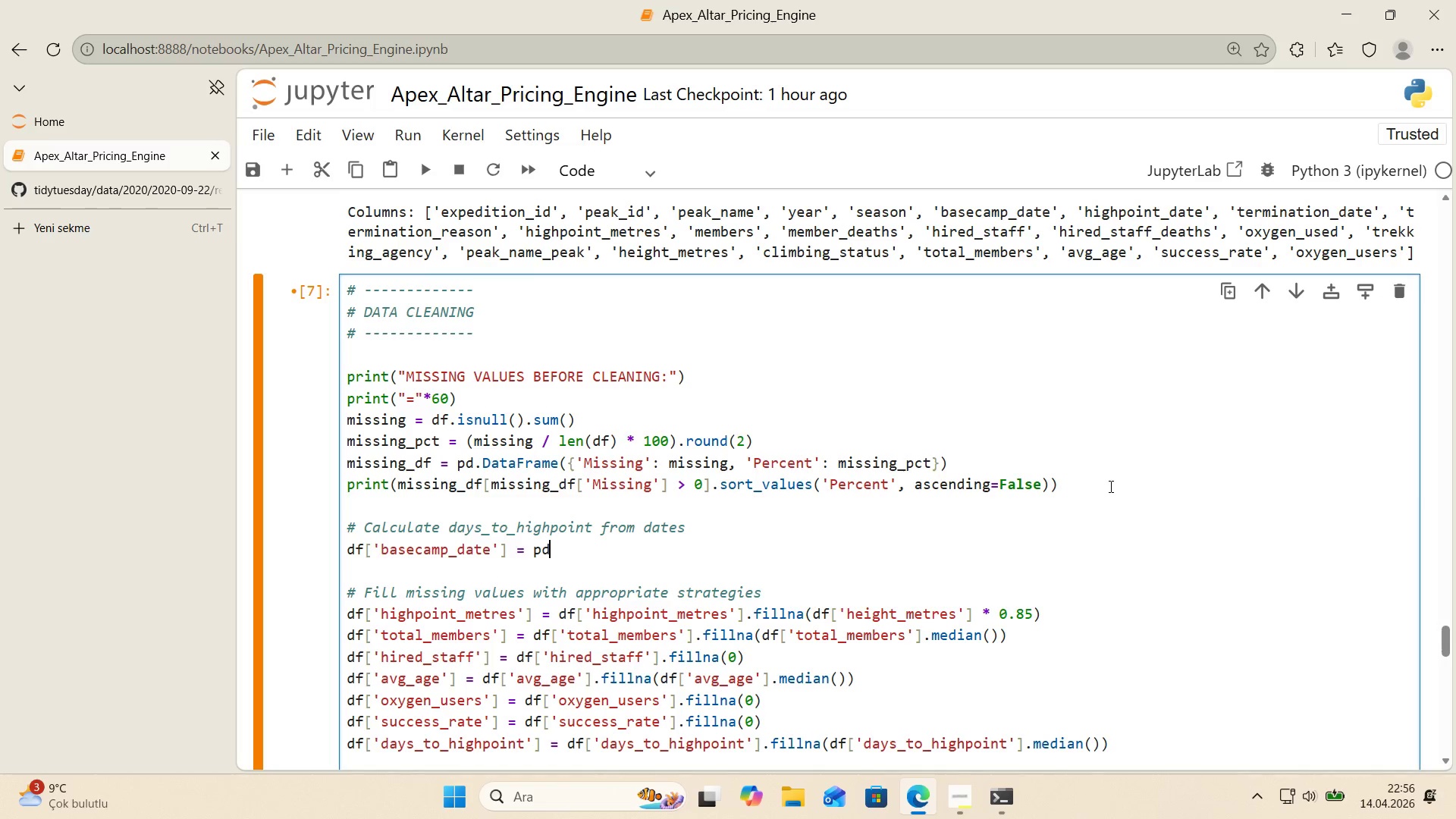 
key(ArrowRight)
 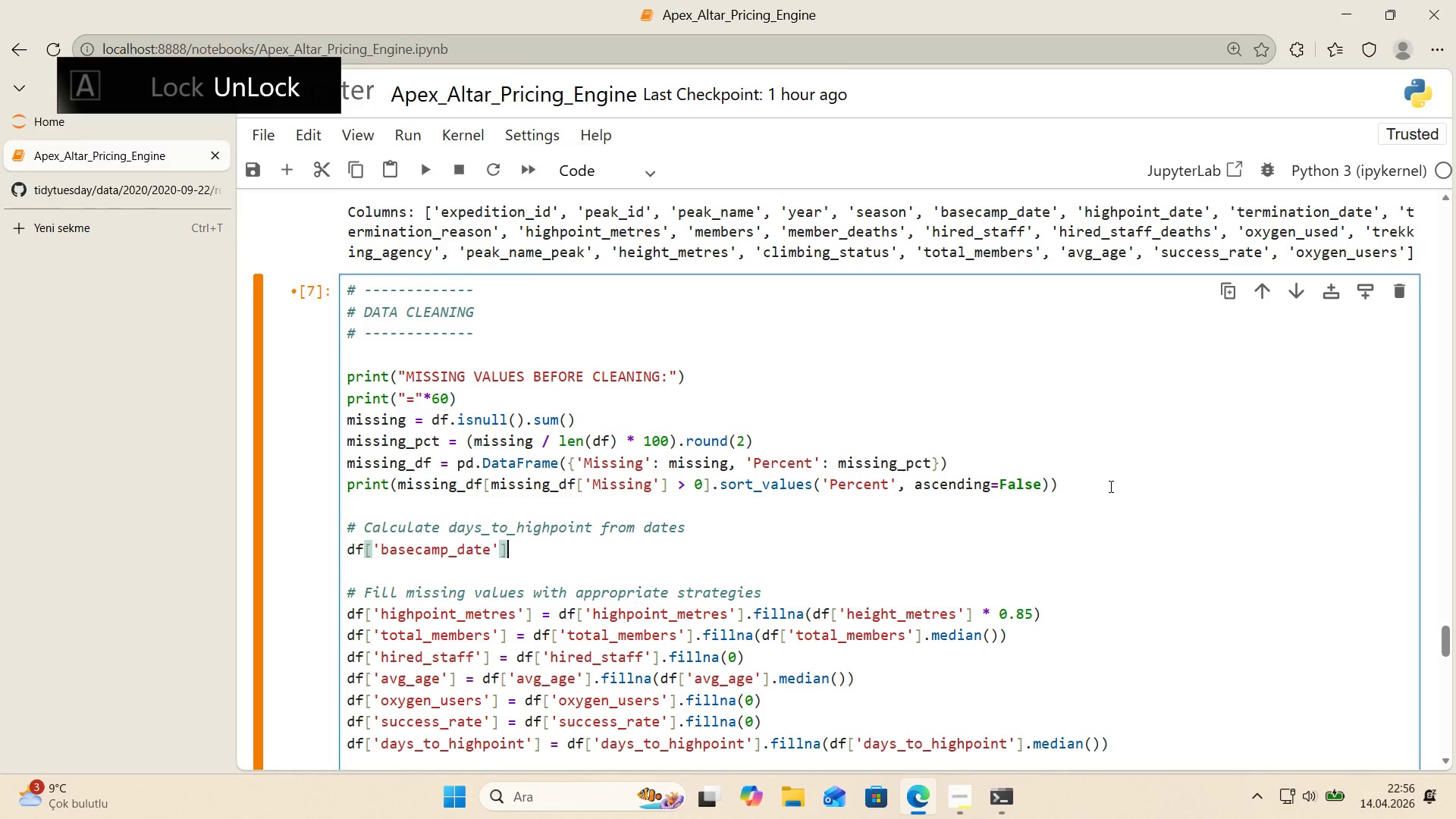 
key(ArrowRight)
 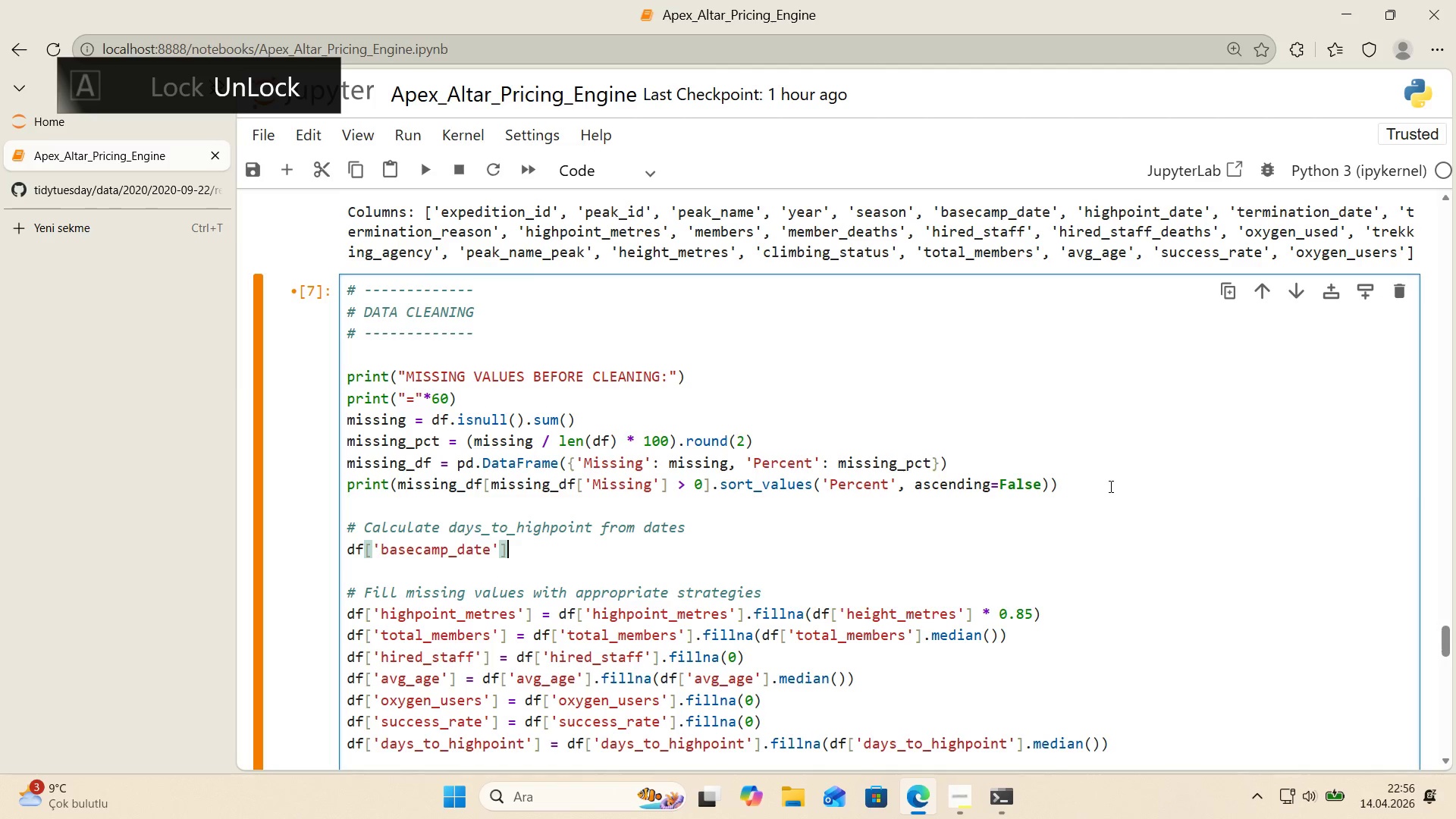 
type( ) p.to_datet'me)
 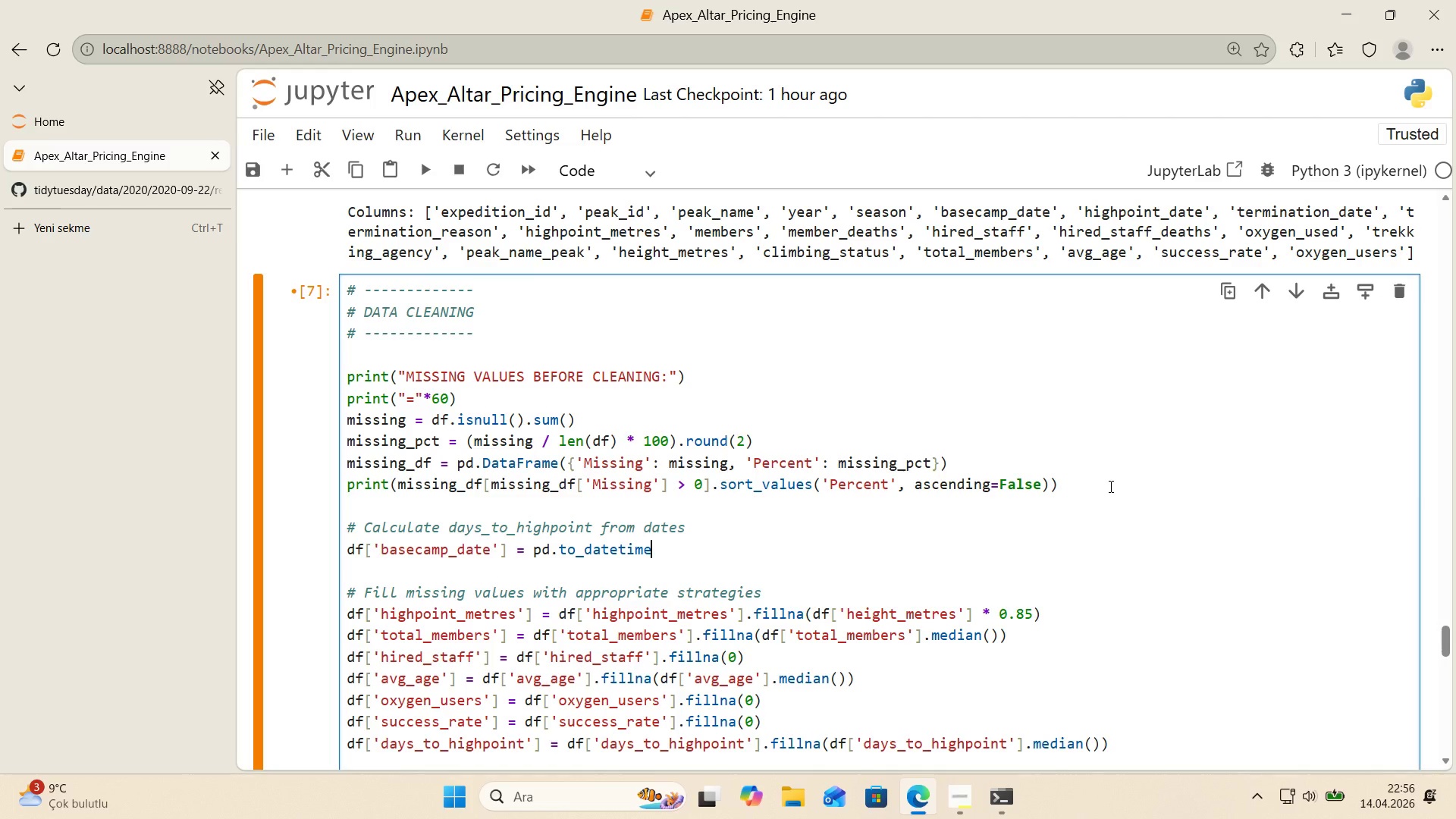 
type(*()
 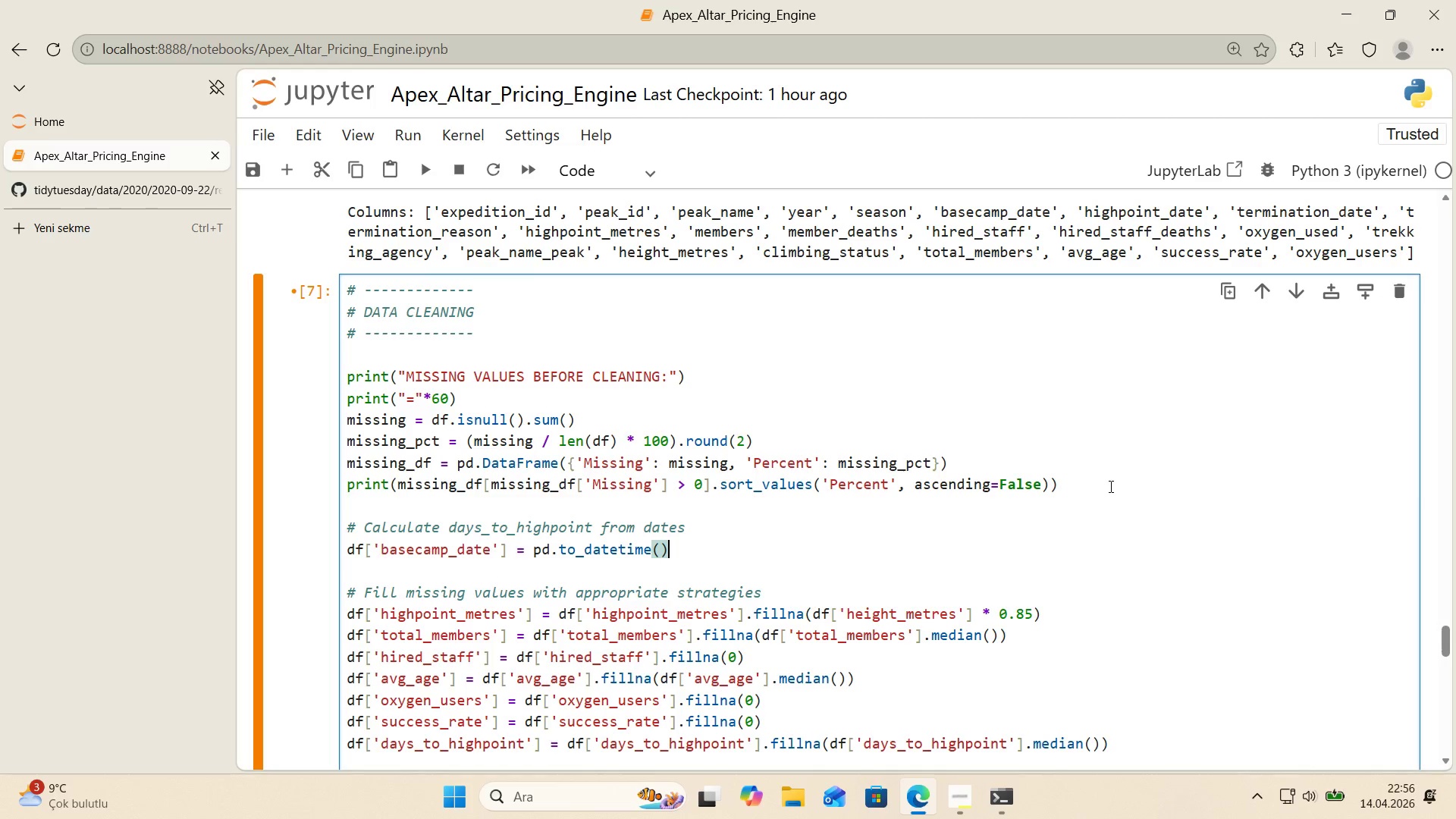 
key(ArrowLeft)
 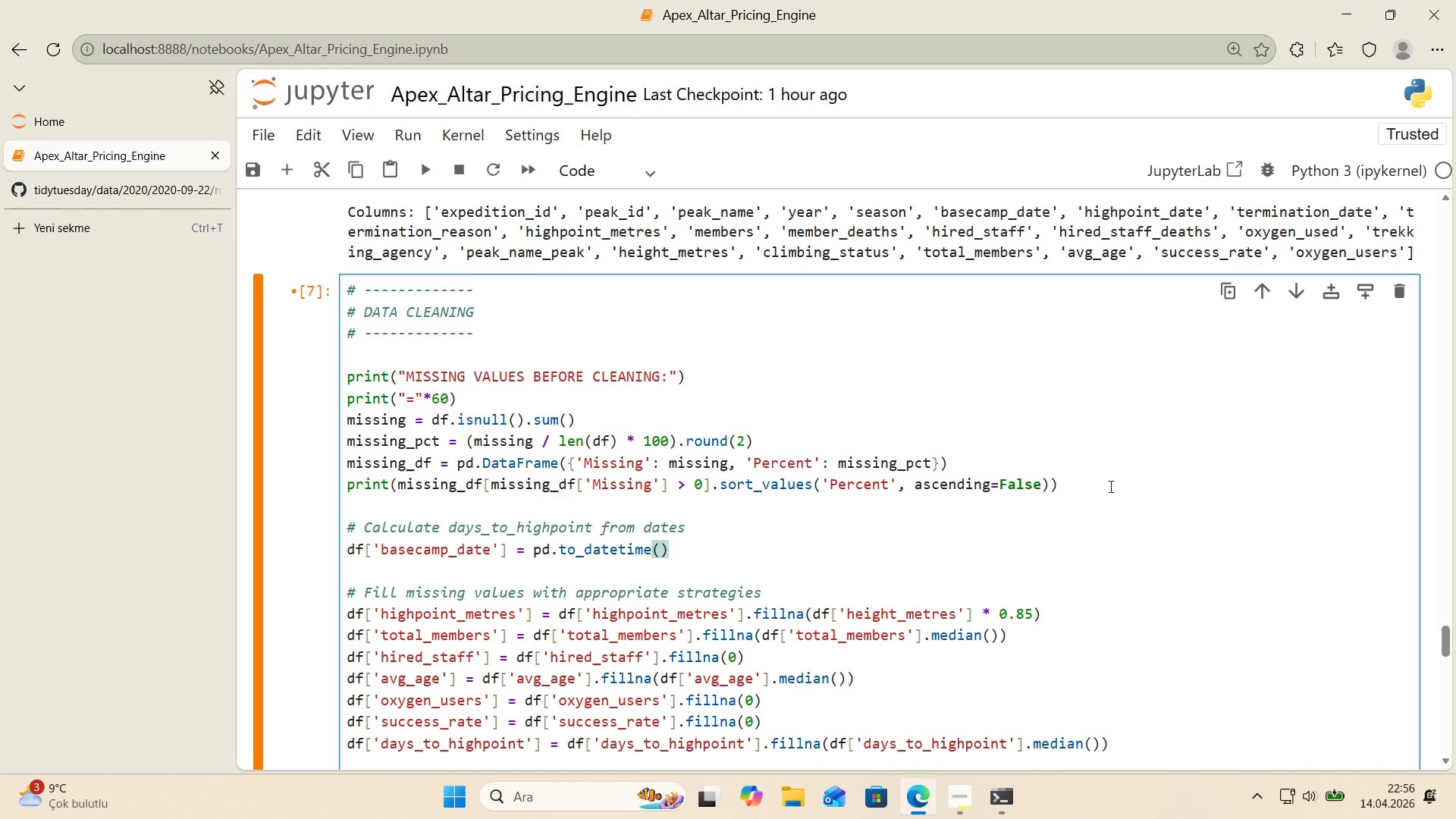 
type(df)
 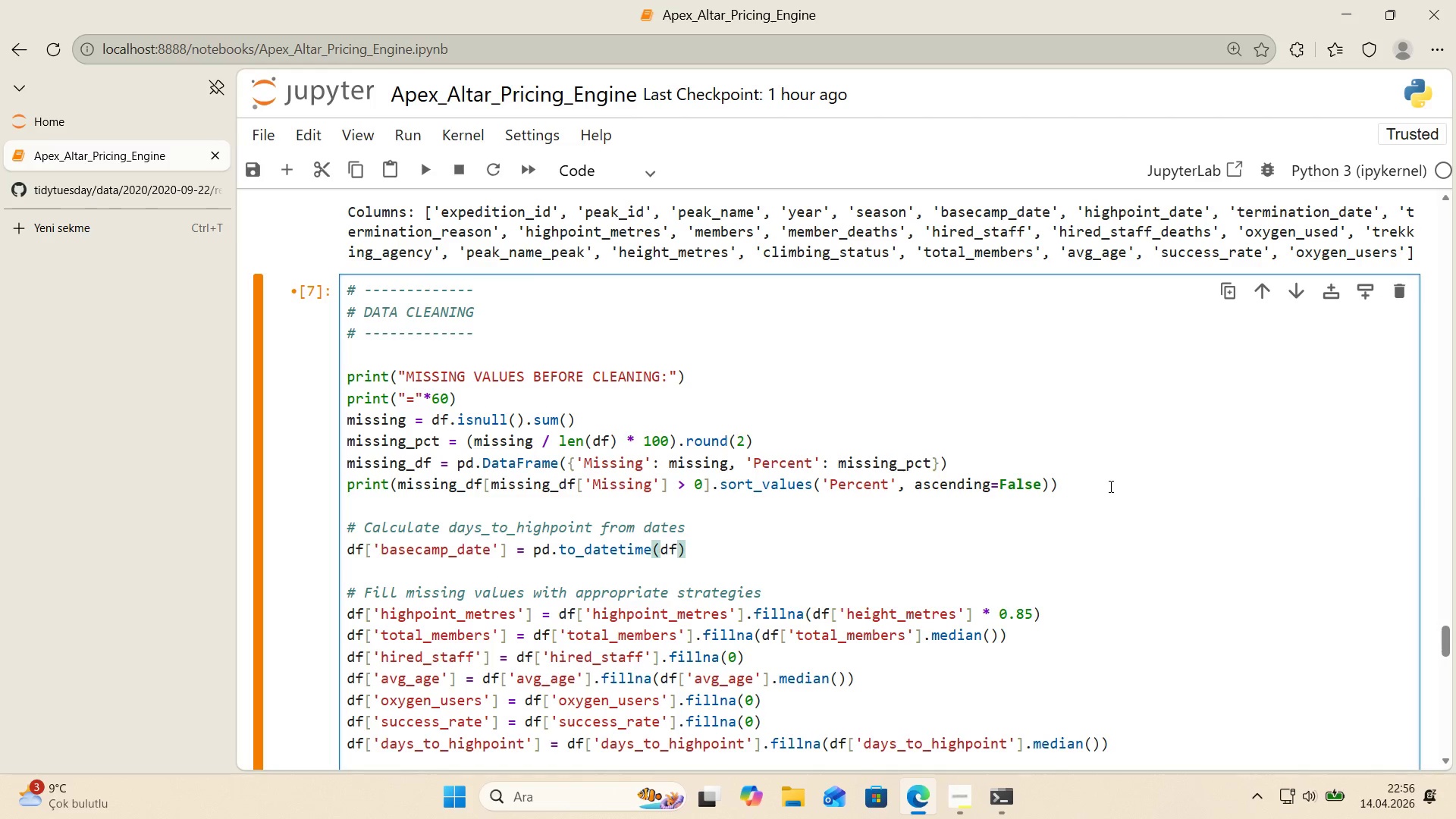 
key(Alt+Control+8)
 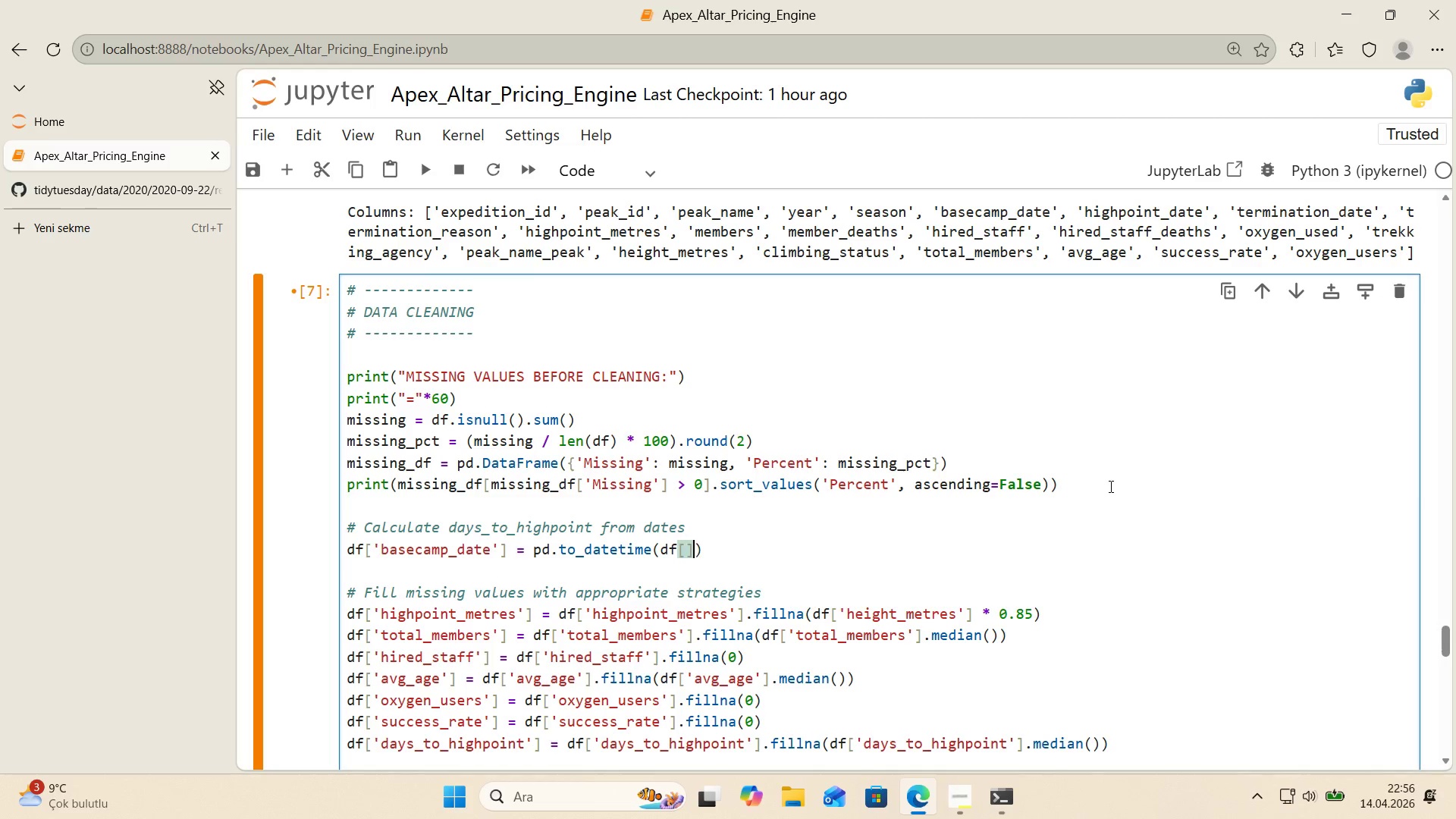 
key(Alt+Control+9)
 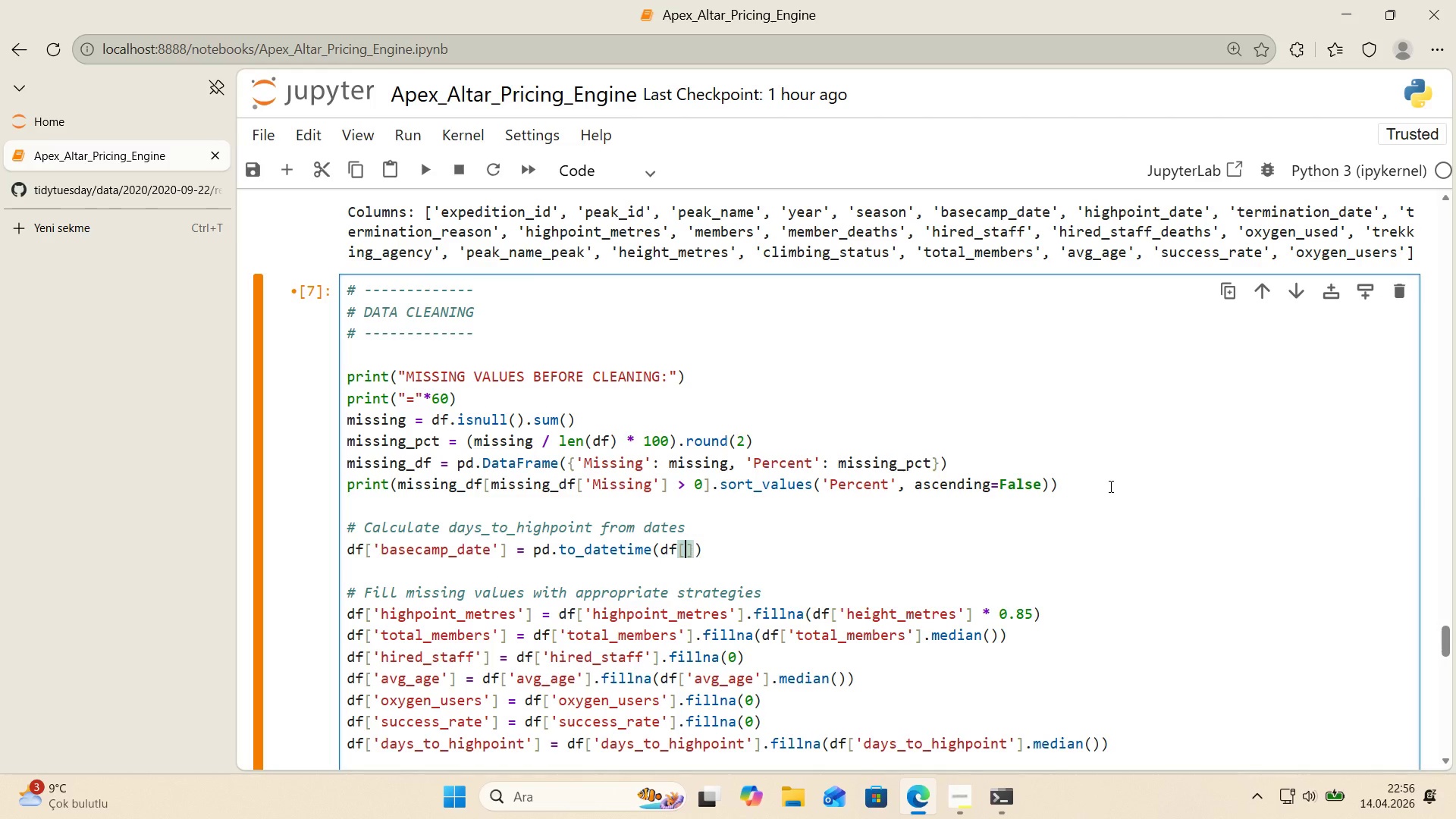 
key(ArrowLeft)
 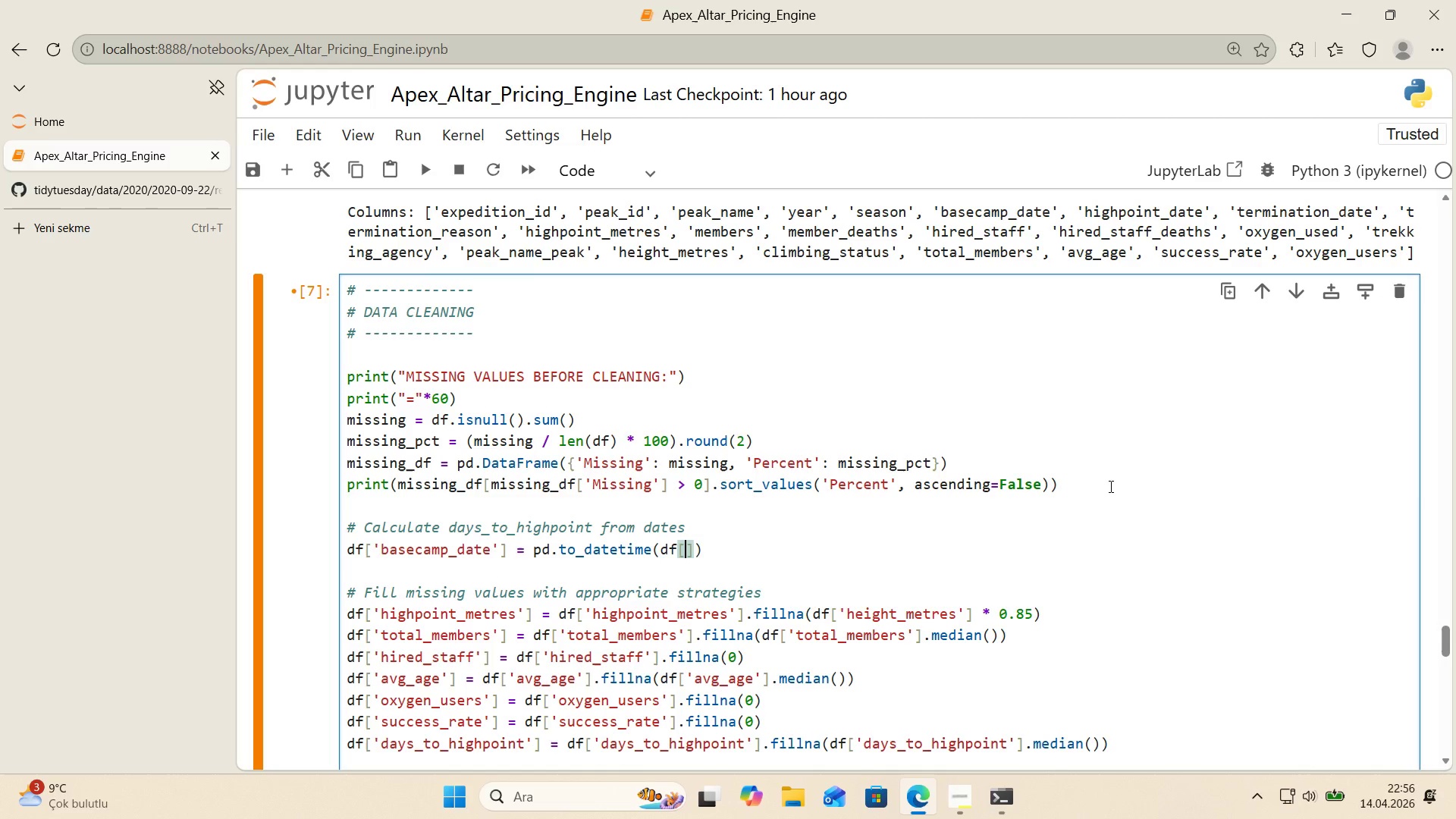 
type(@@)
 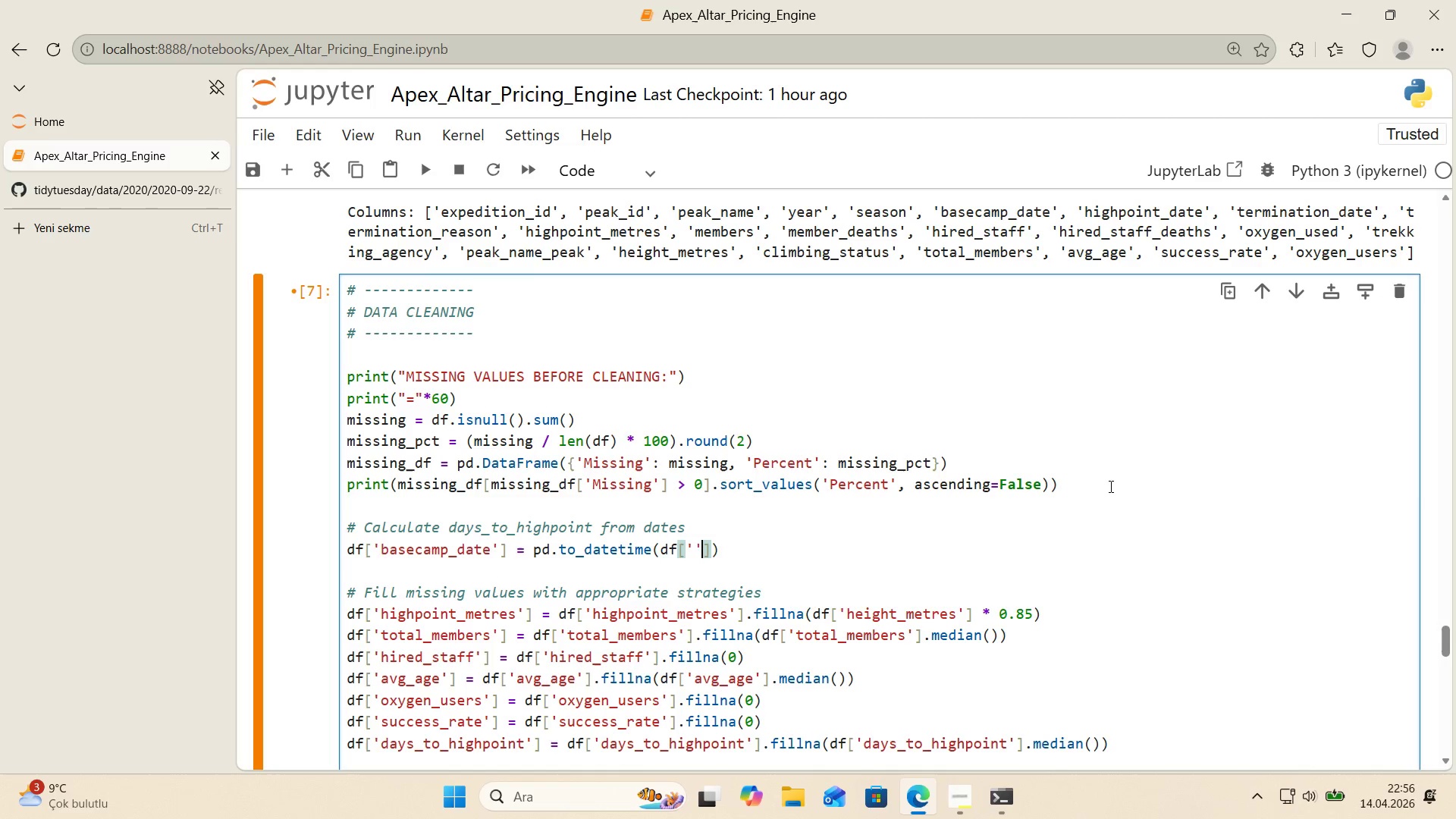 
key(ArrowLeft)
 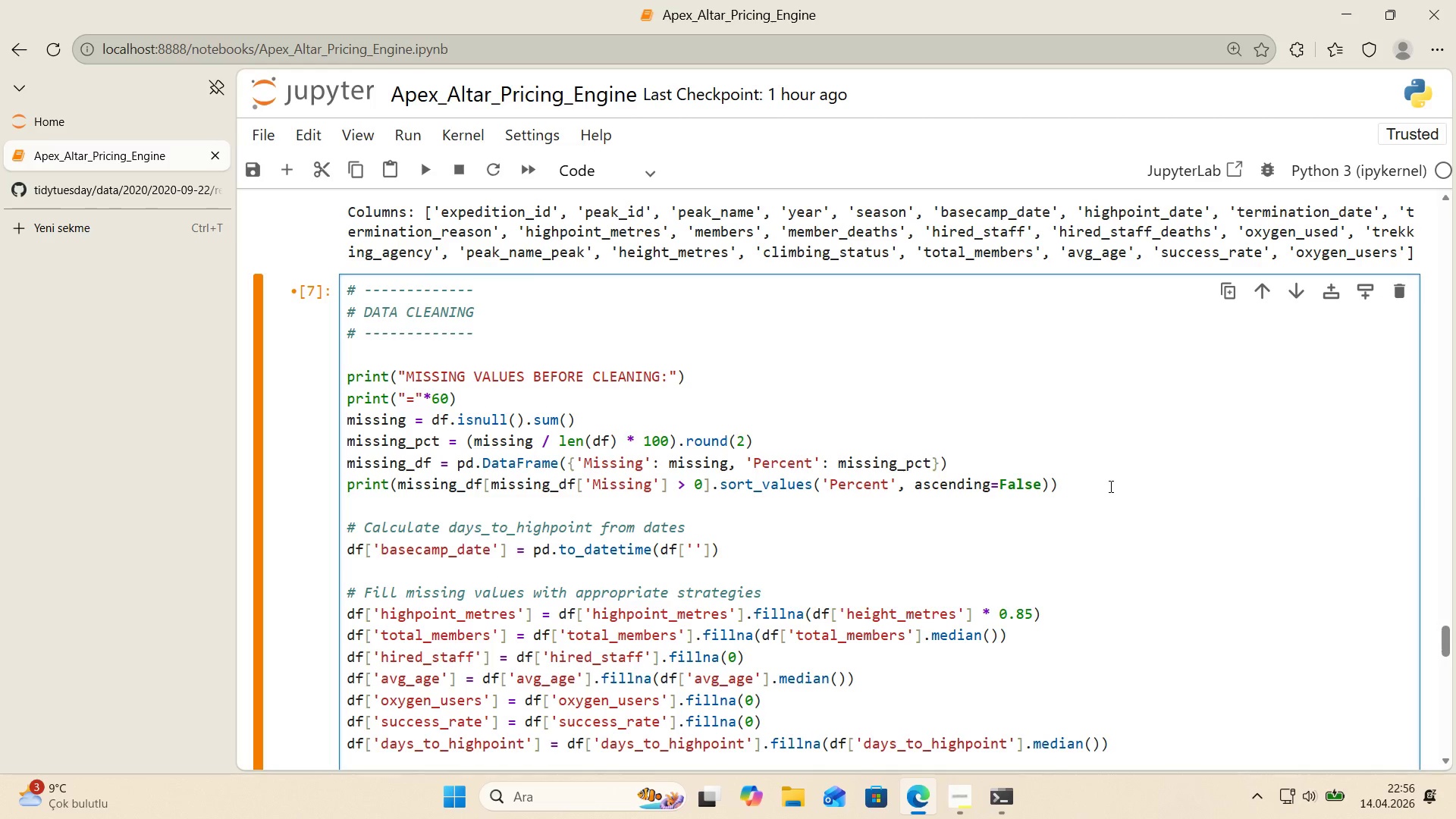 
type(basecamp_date)
 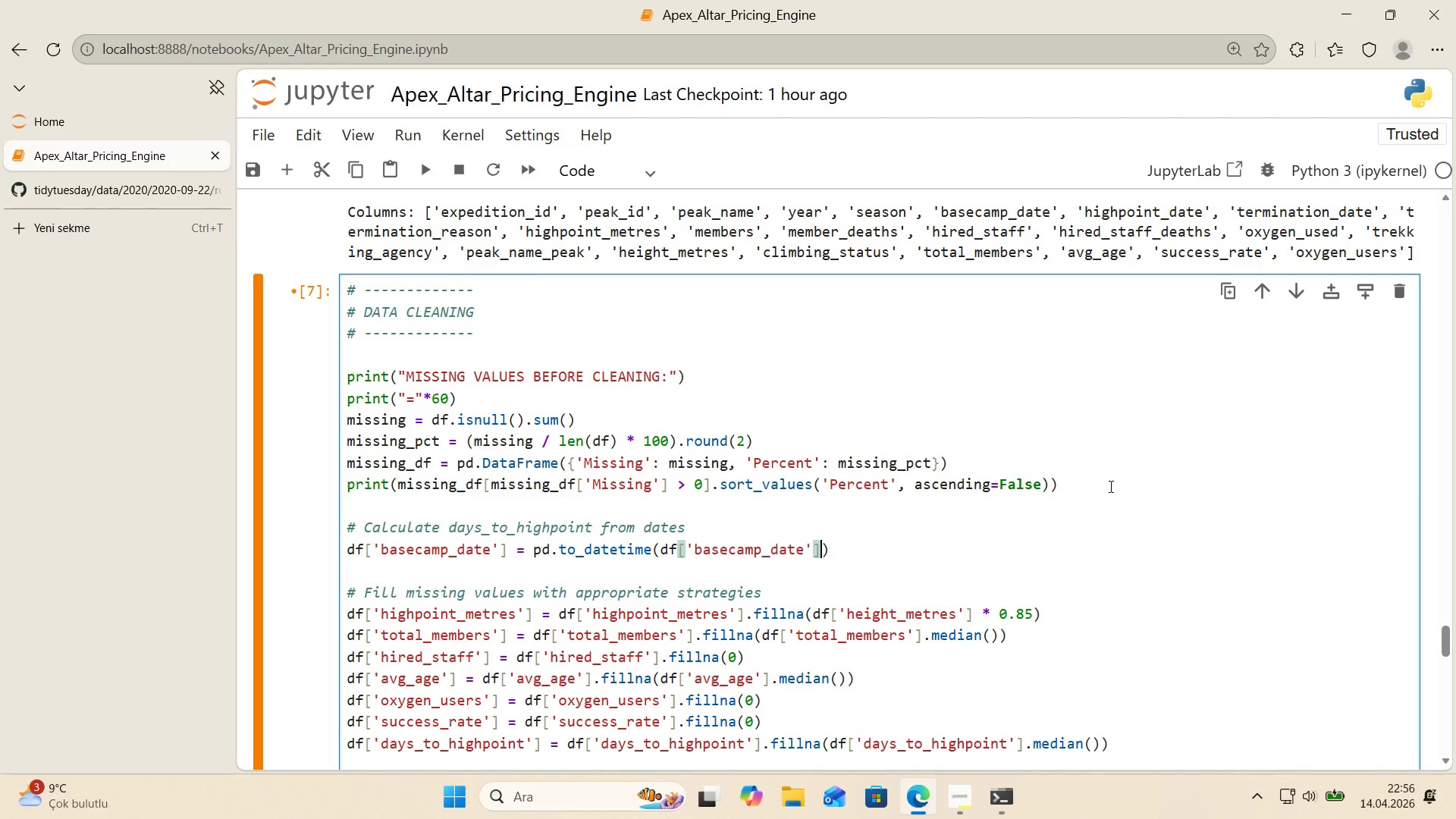 
 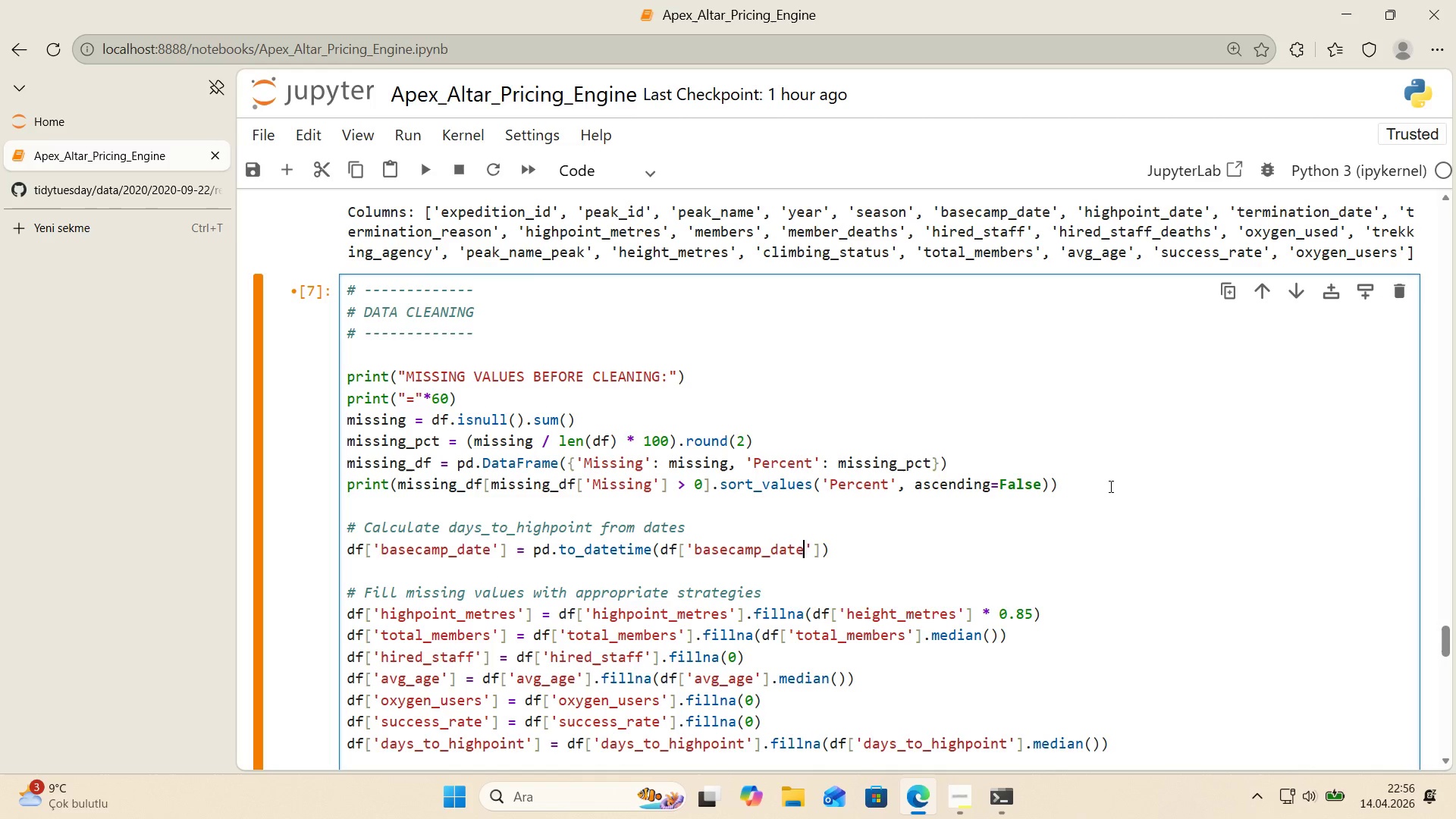 
key(ArrowRight)
 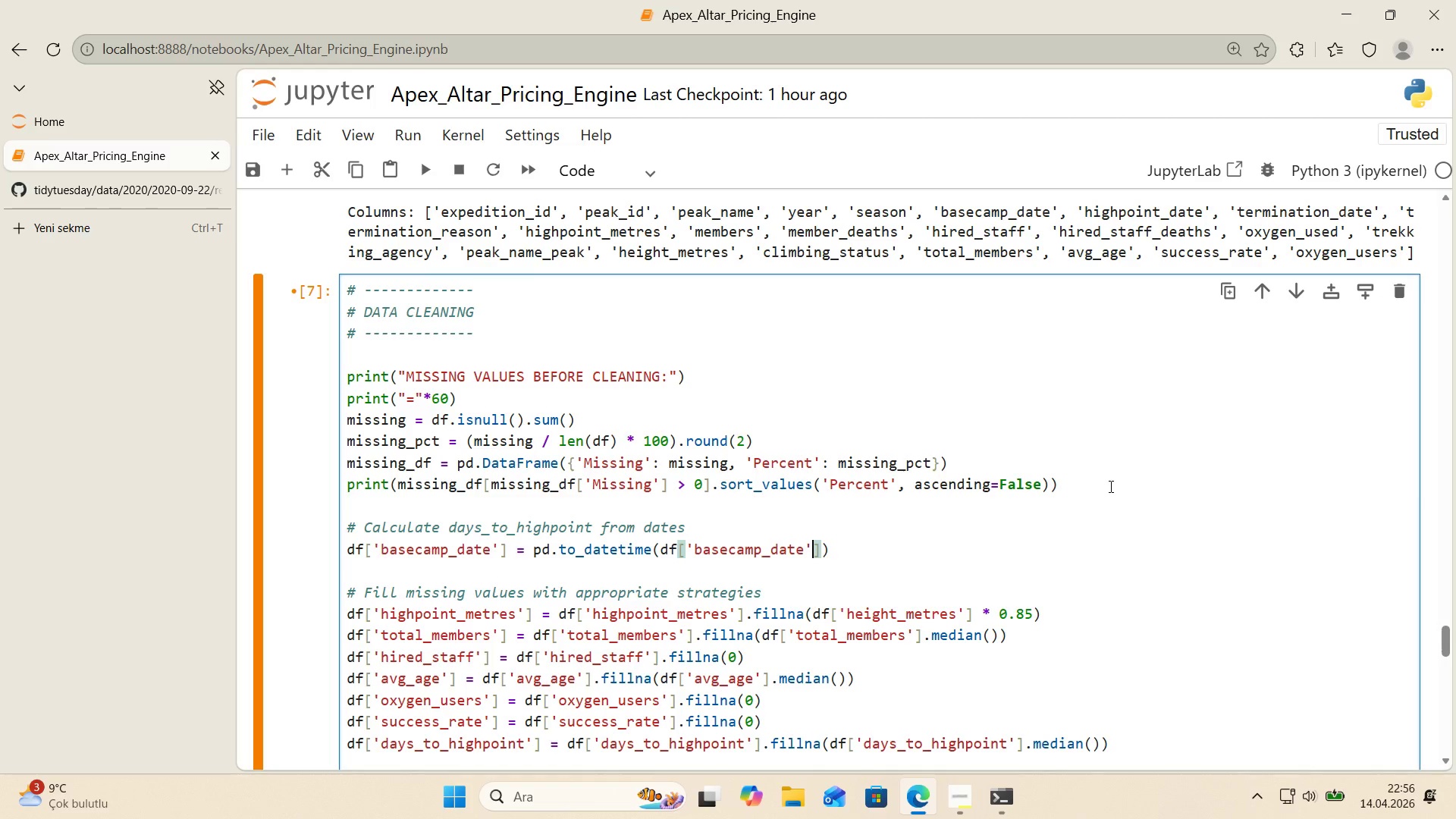 
key(ArrowRight)
 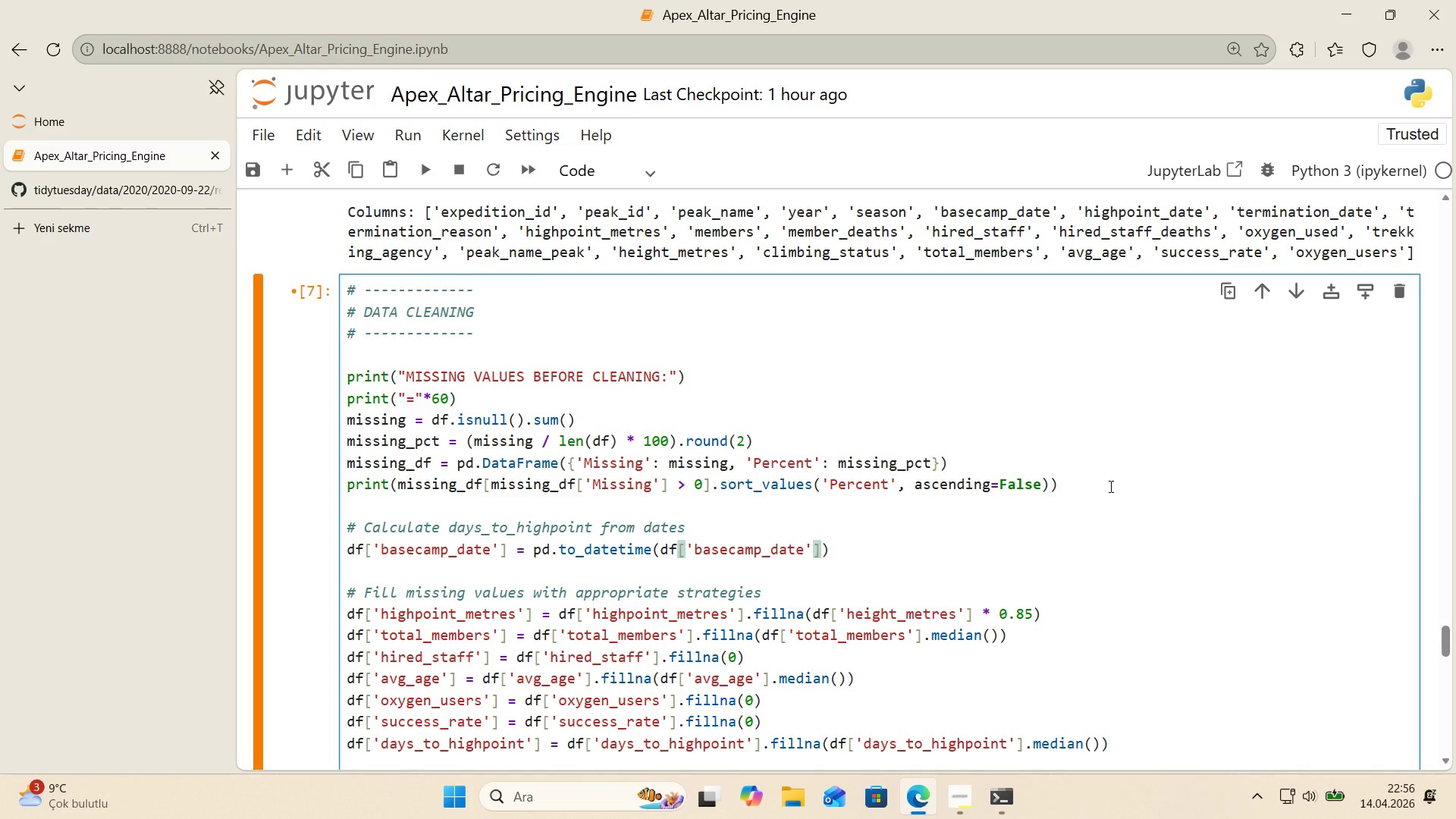 
type(, errors)@@)
 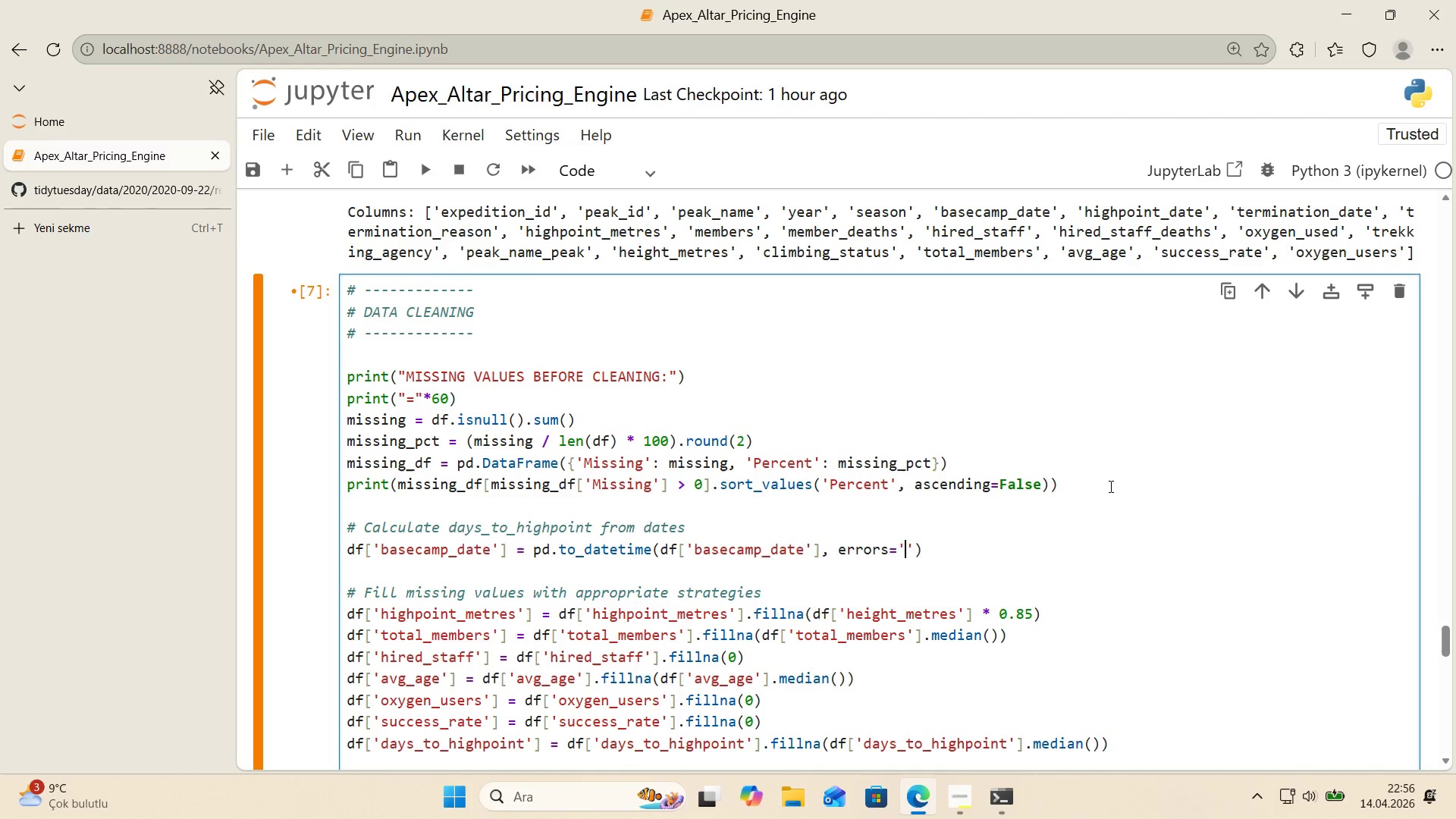 
key(ArrowLeft)
 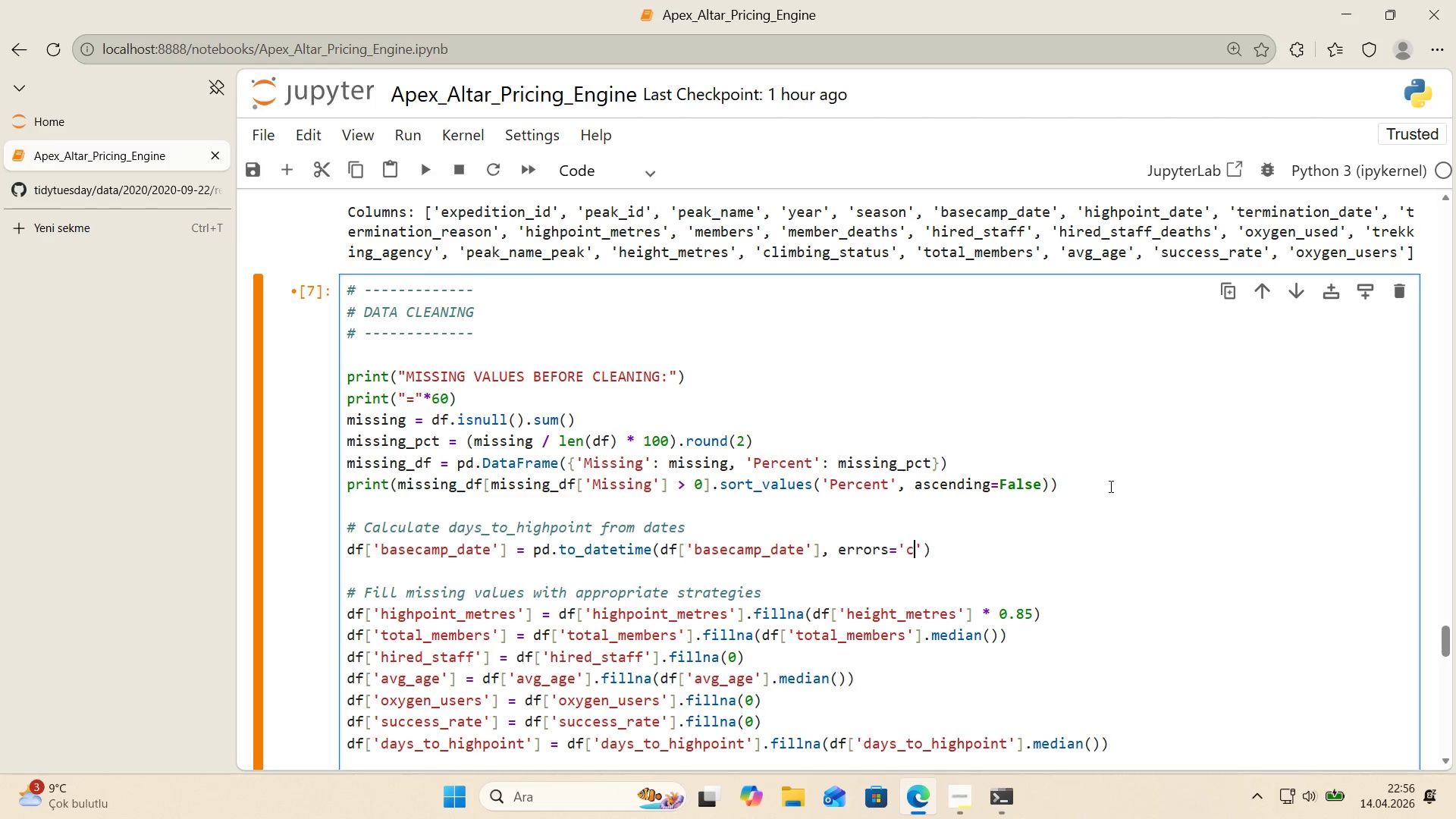 
type(coerce)
 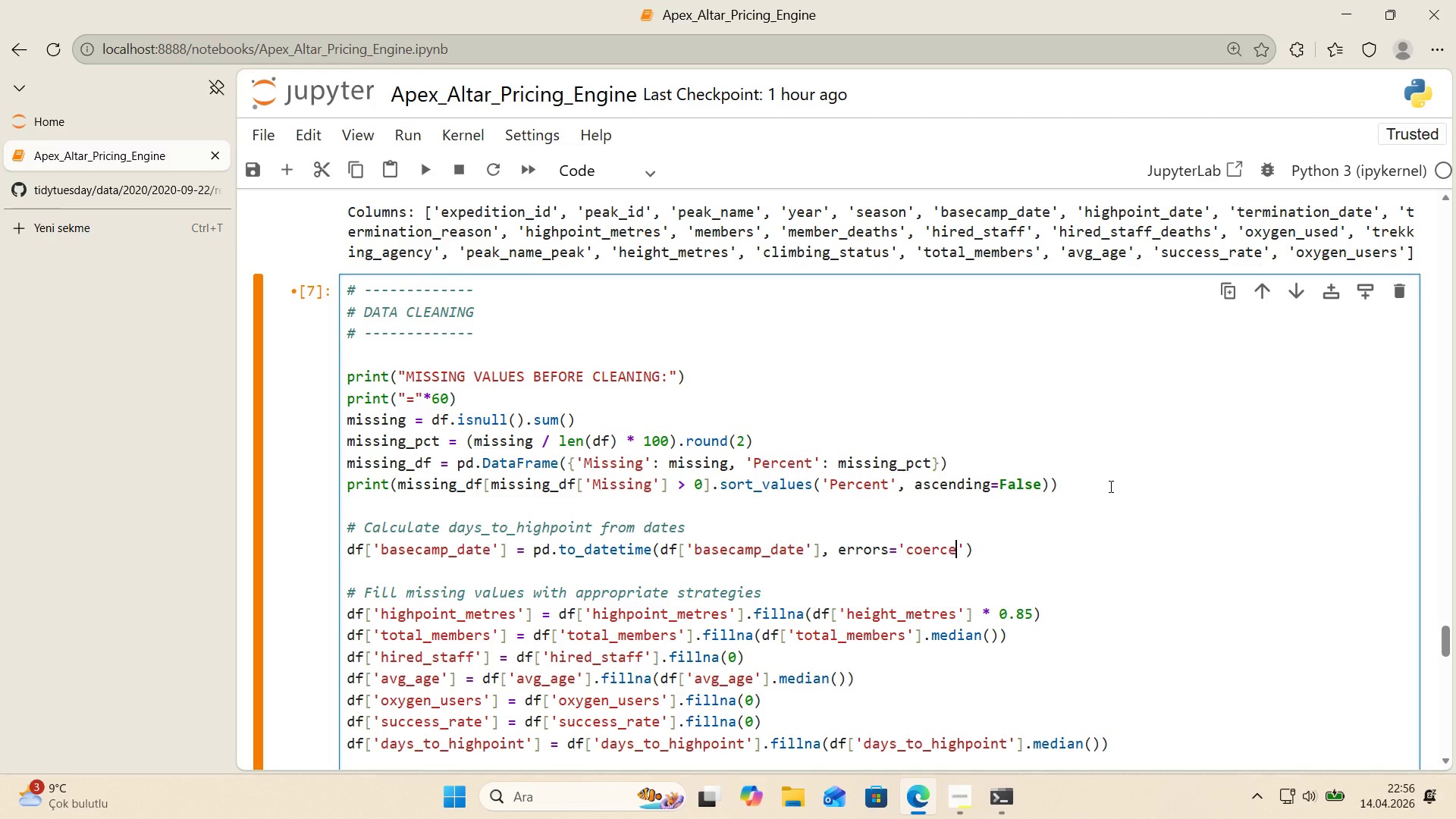 
key(ArrowRight)
 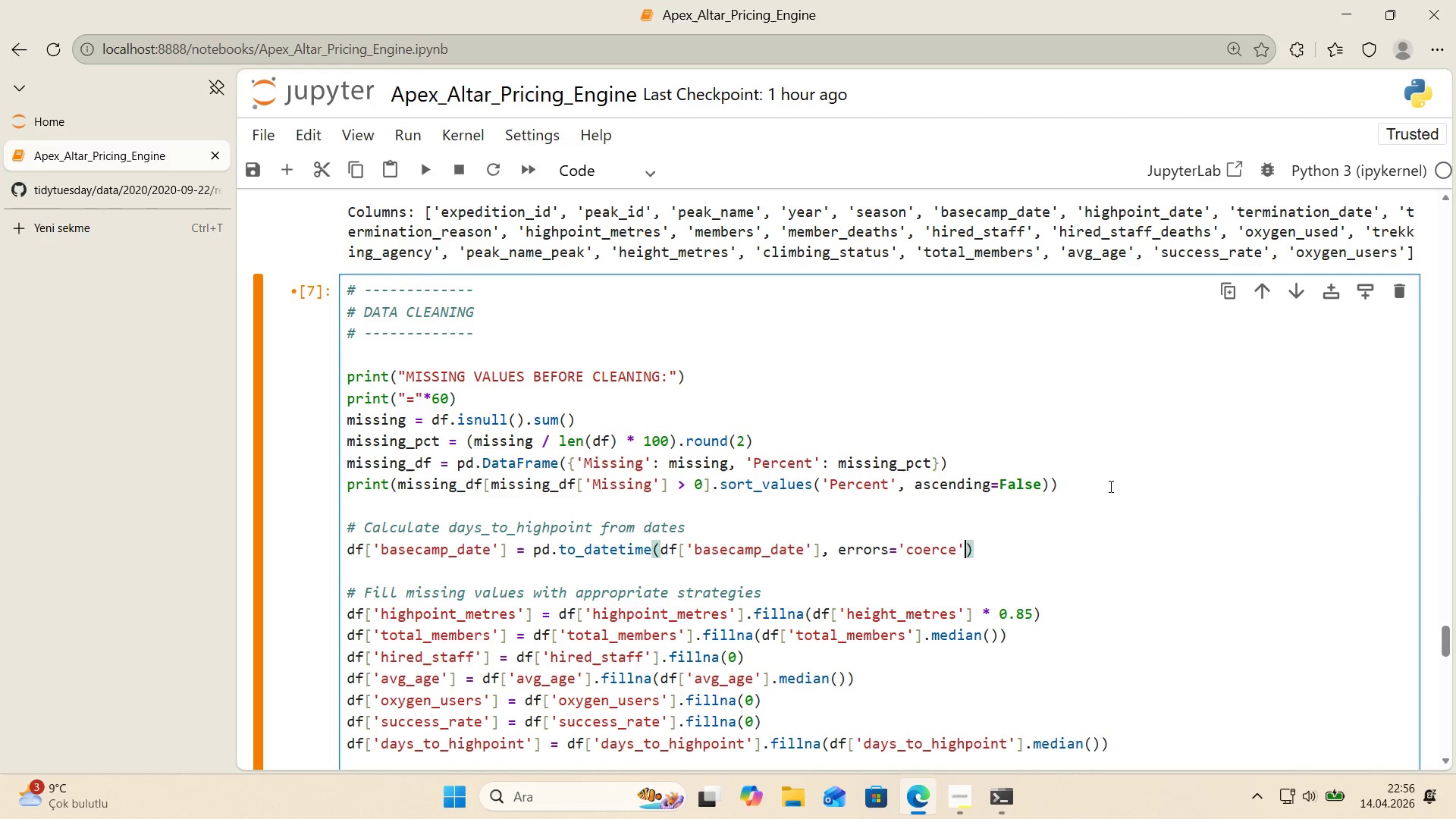 
key(ArrowRight)
 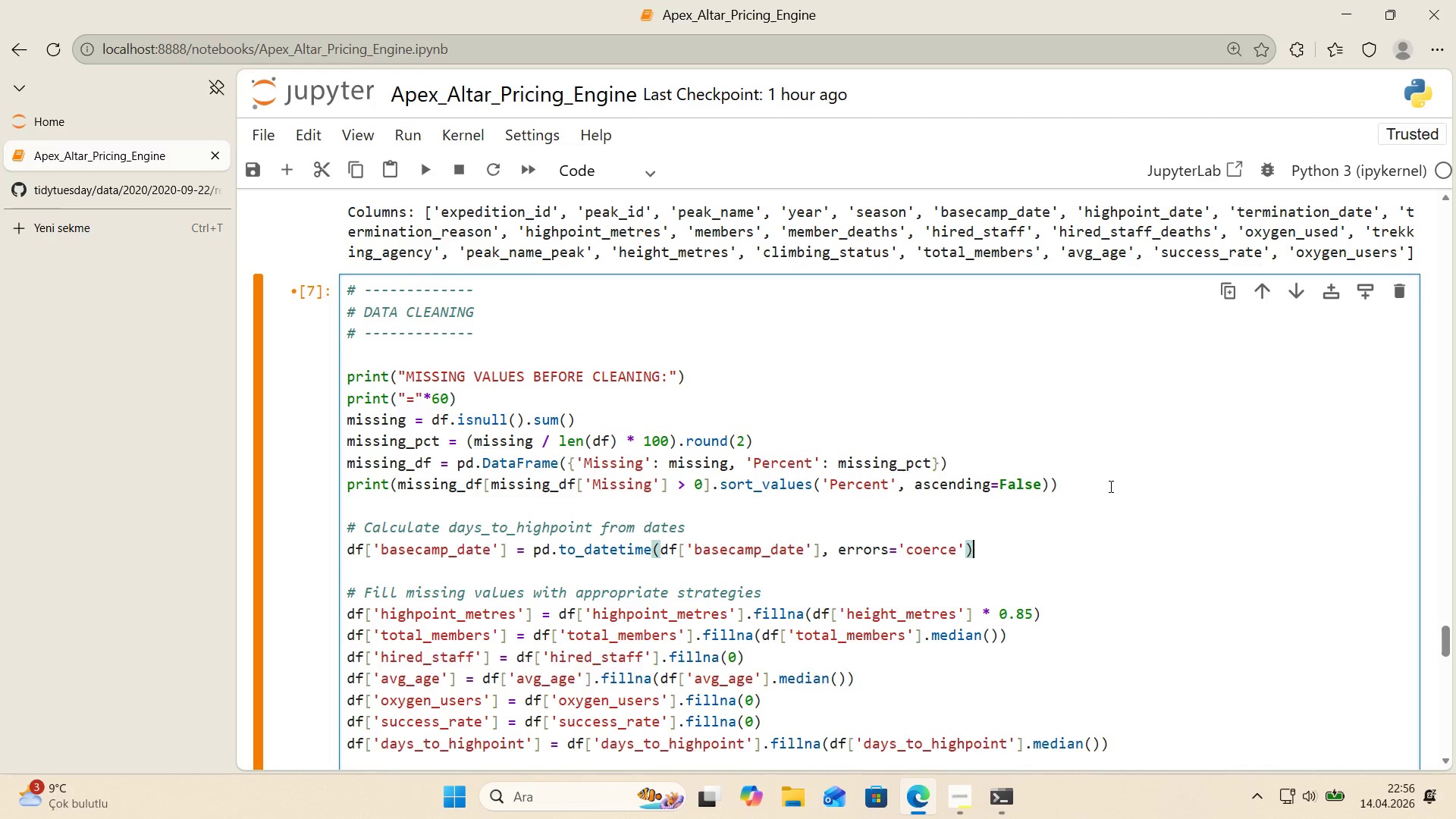 
key(Enter)
 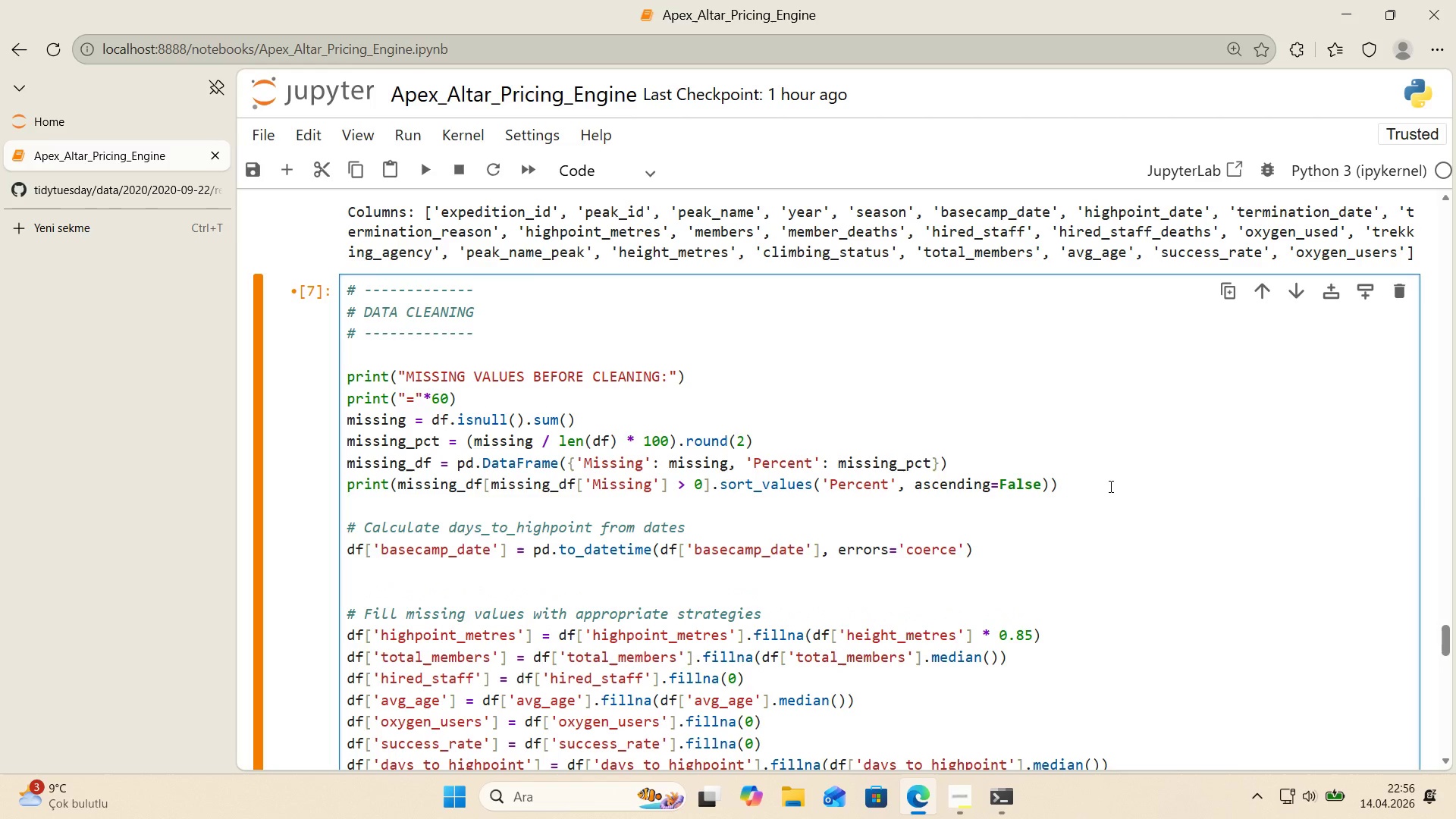 
type(df)
 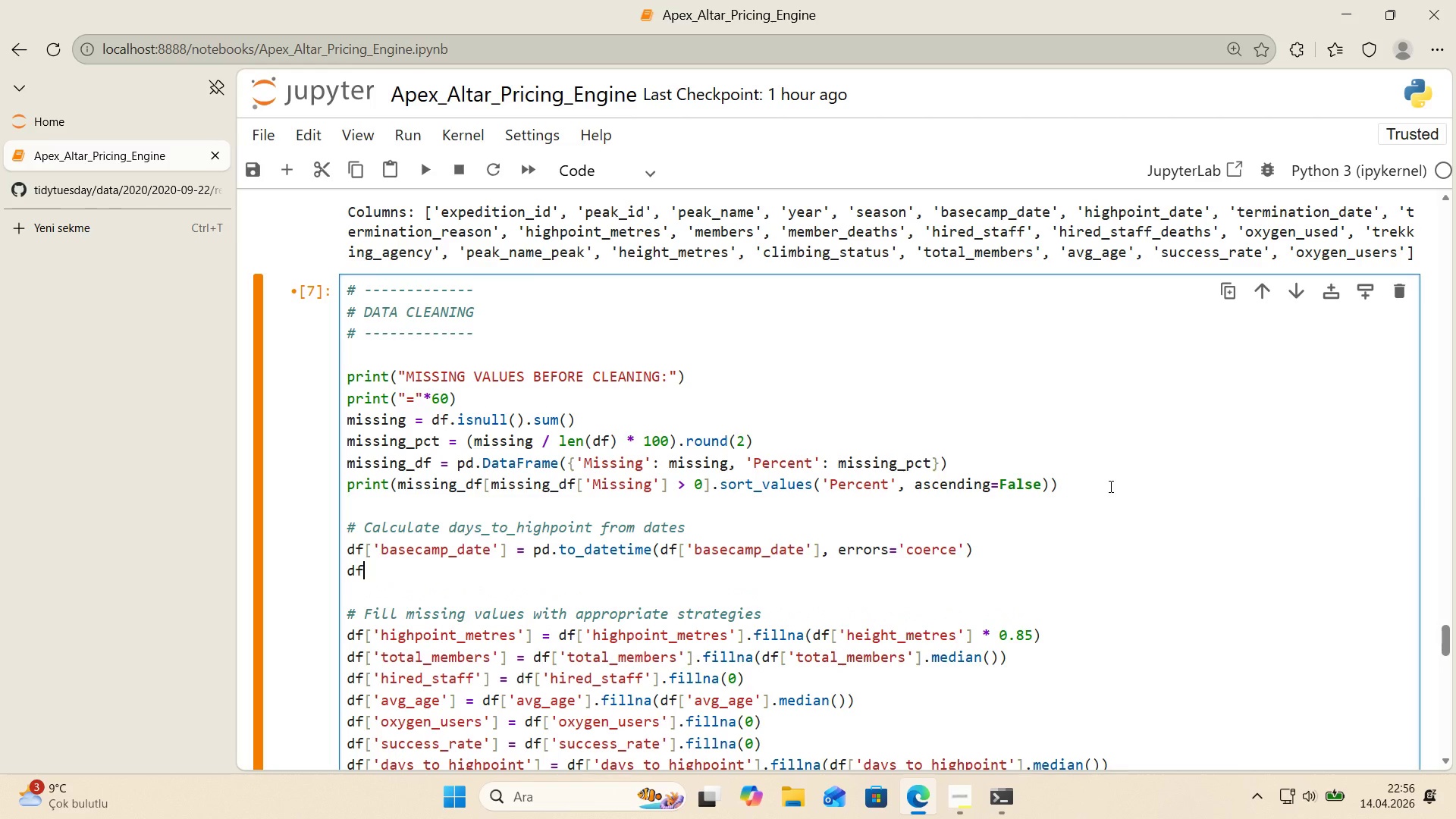 
key(Alt+Control+8)
 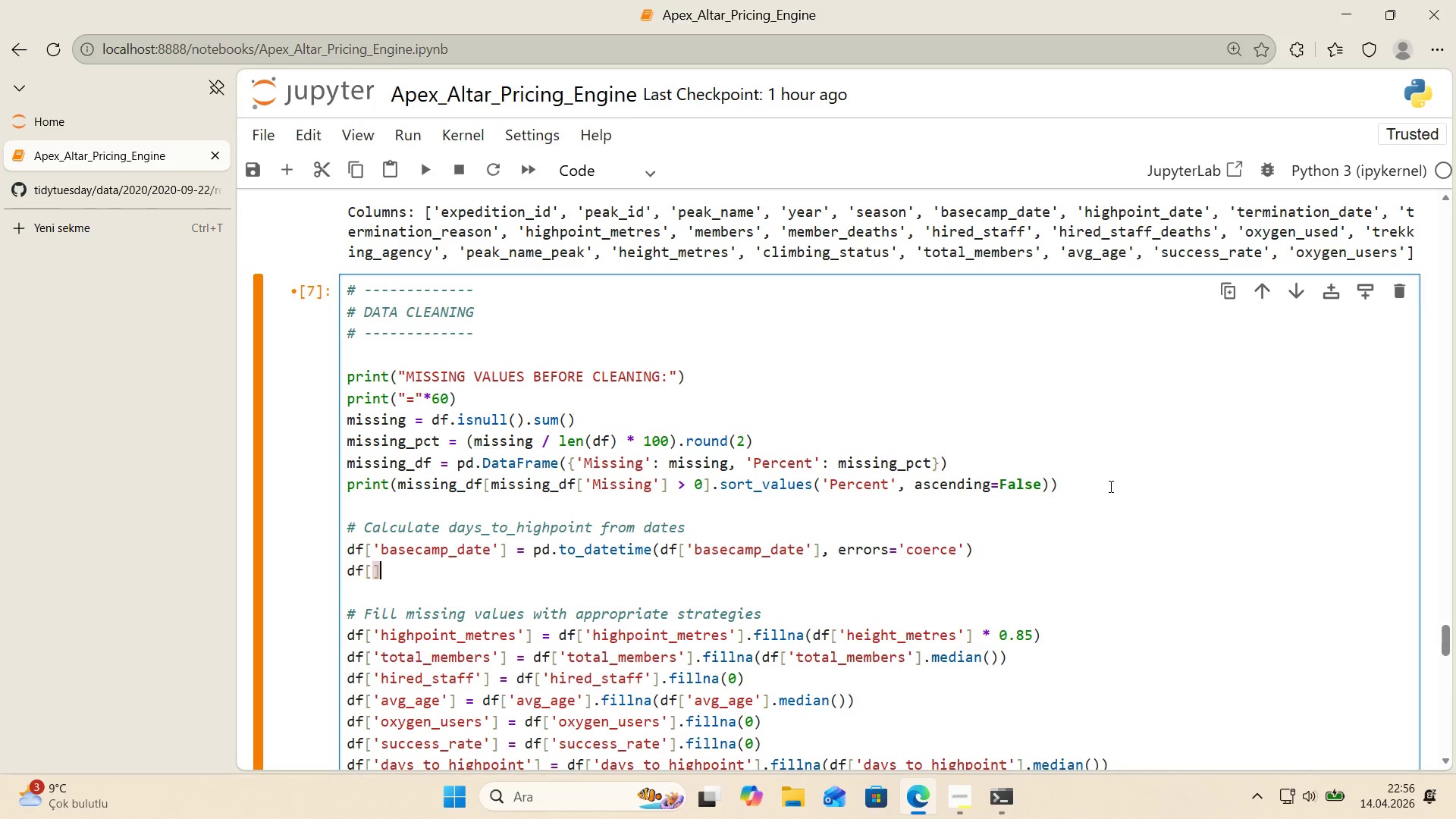 
key(Alt+Control+9)
 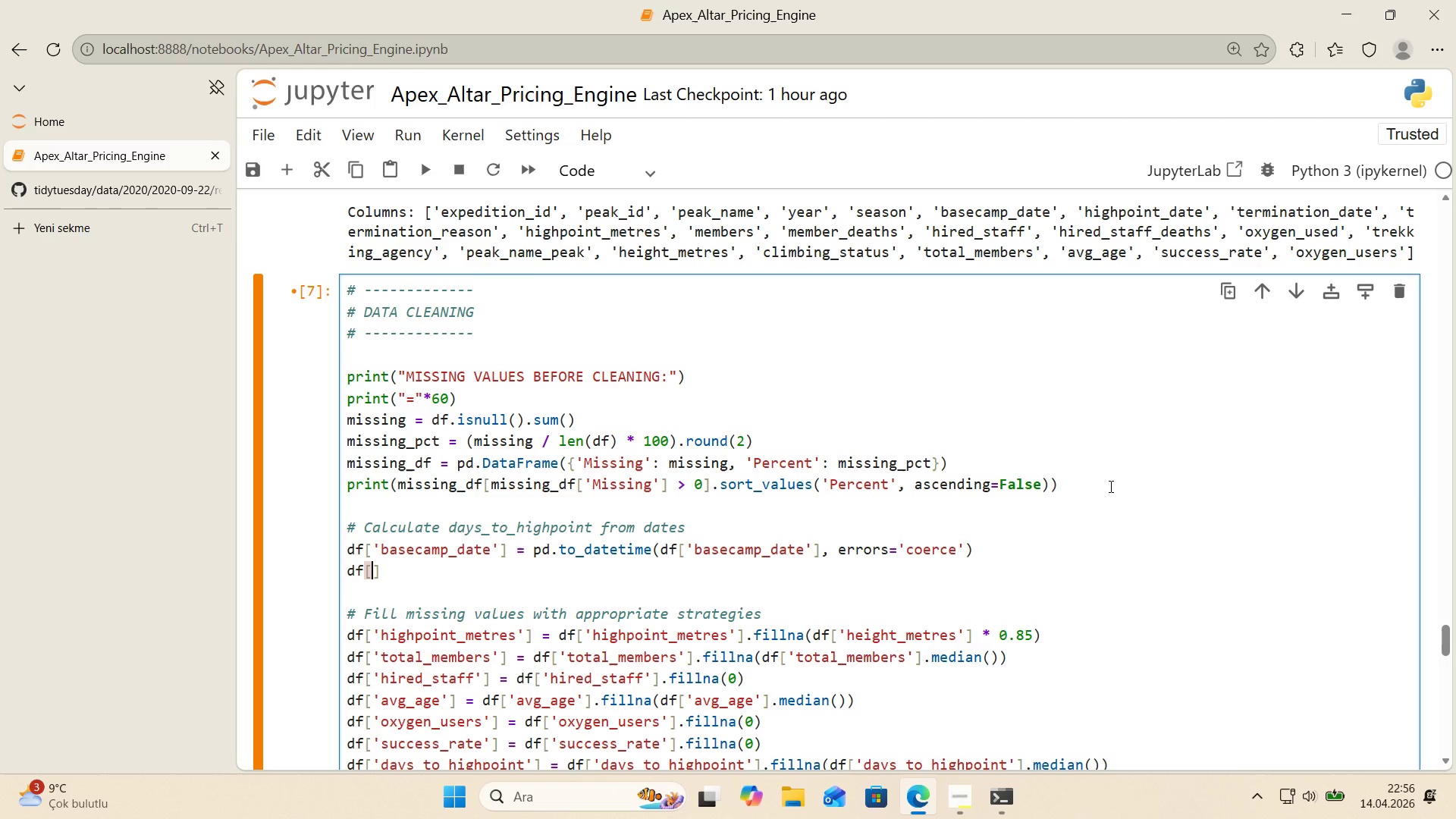 
key(ArrowLeft)
 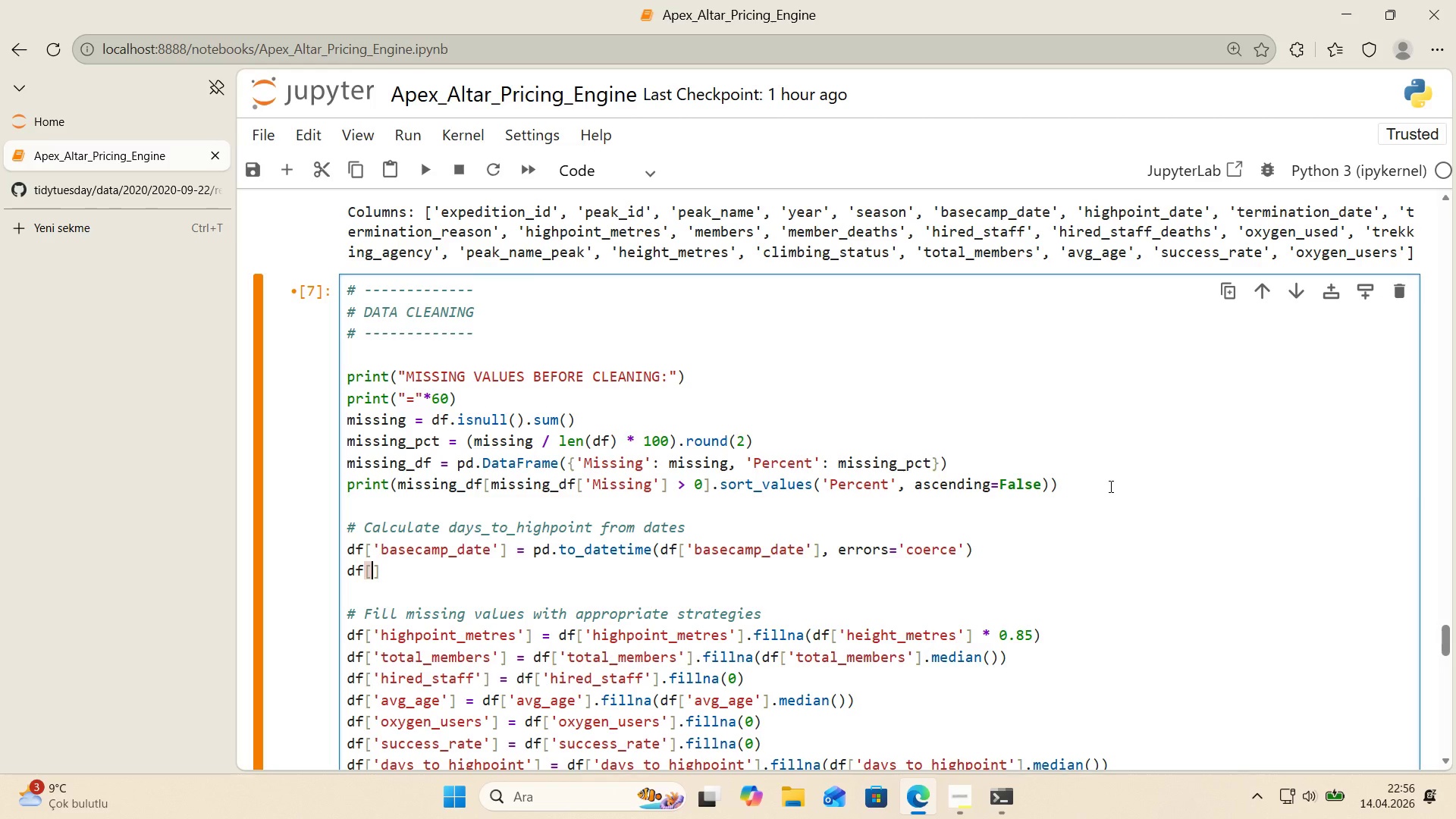 
type(@@)
 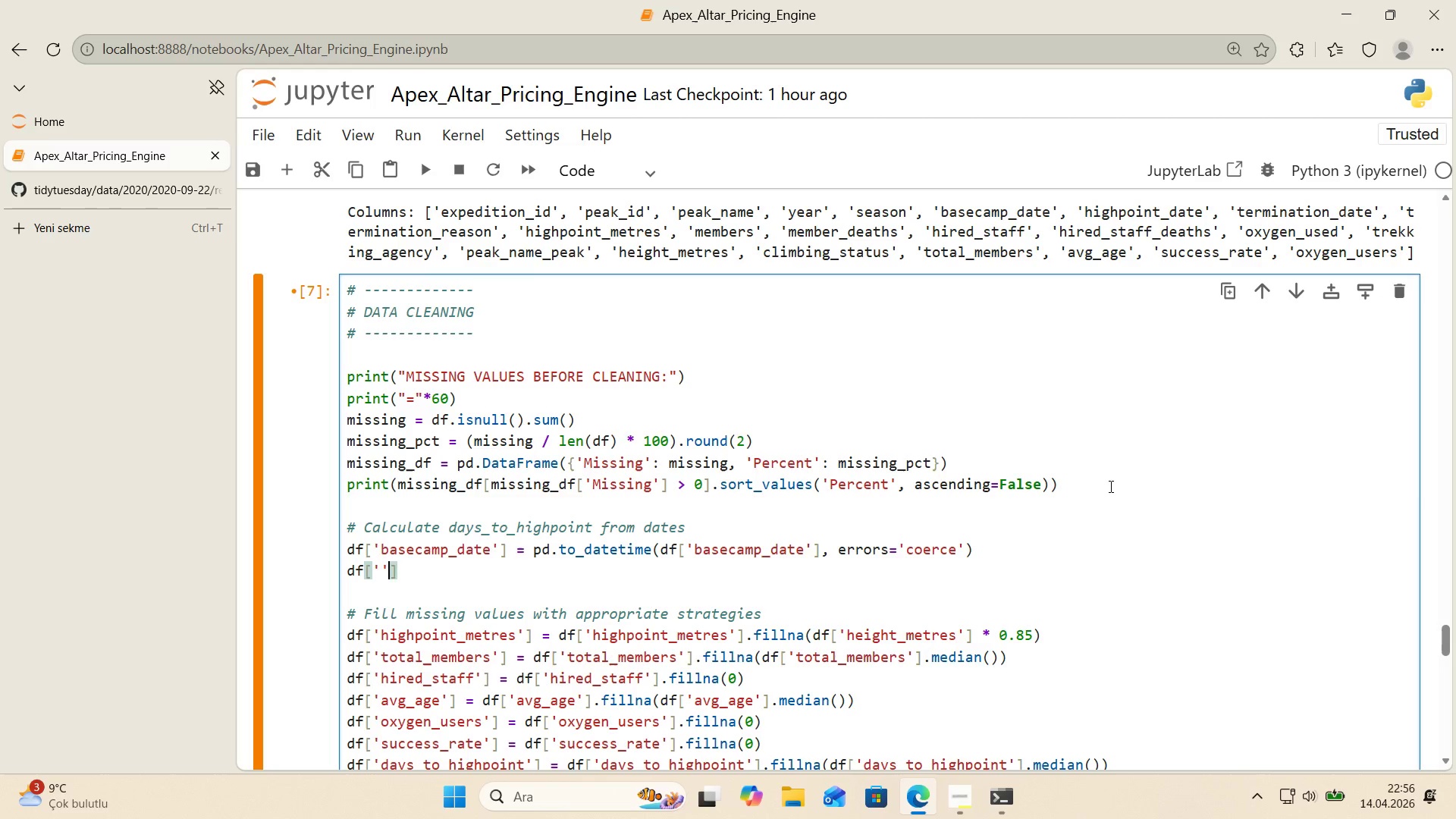 
key(ArrowLeft)
 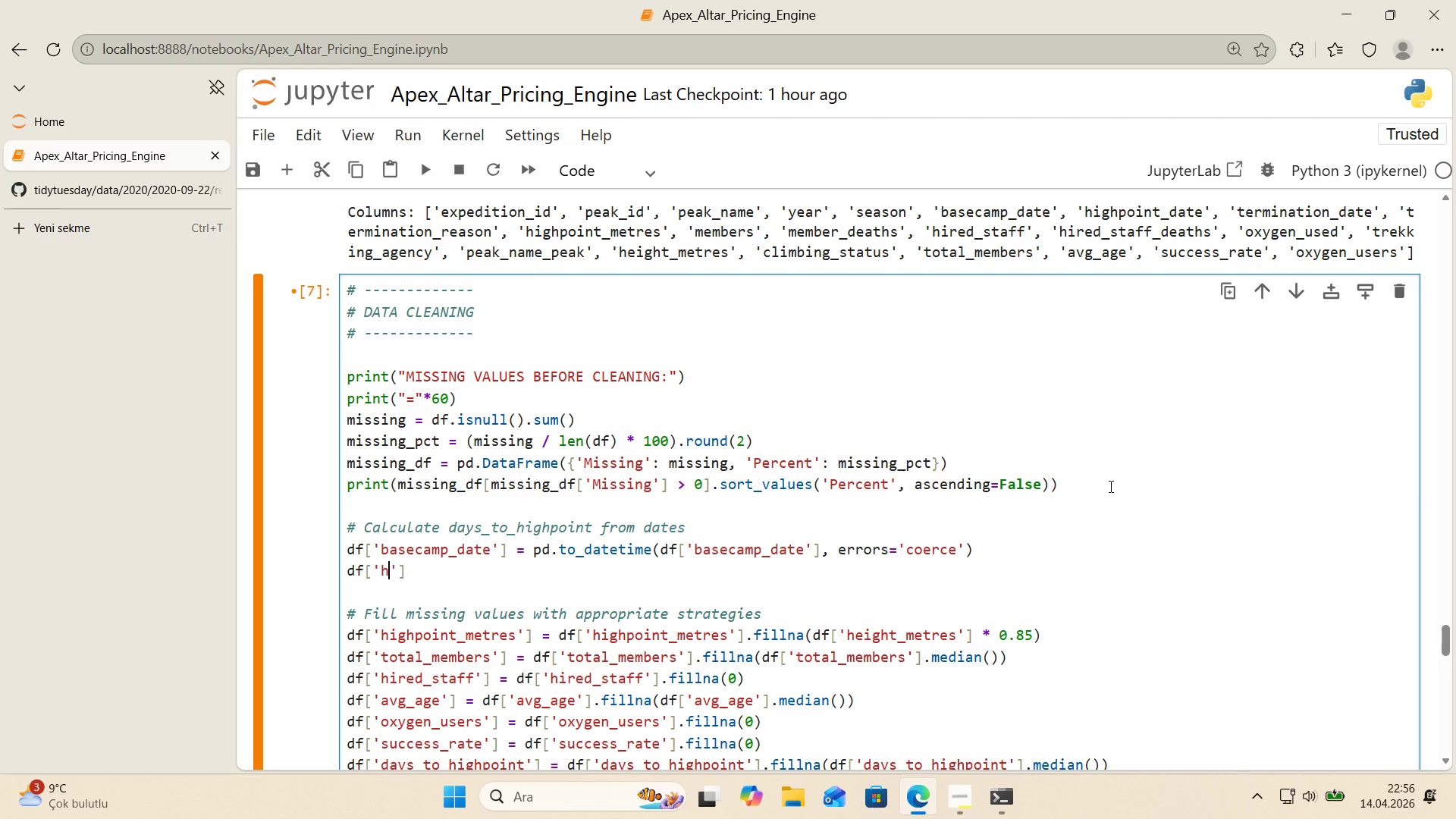 
type(h'ghpo'nt_date)
 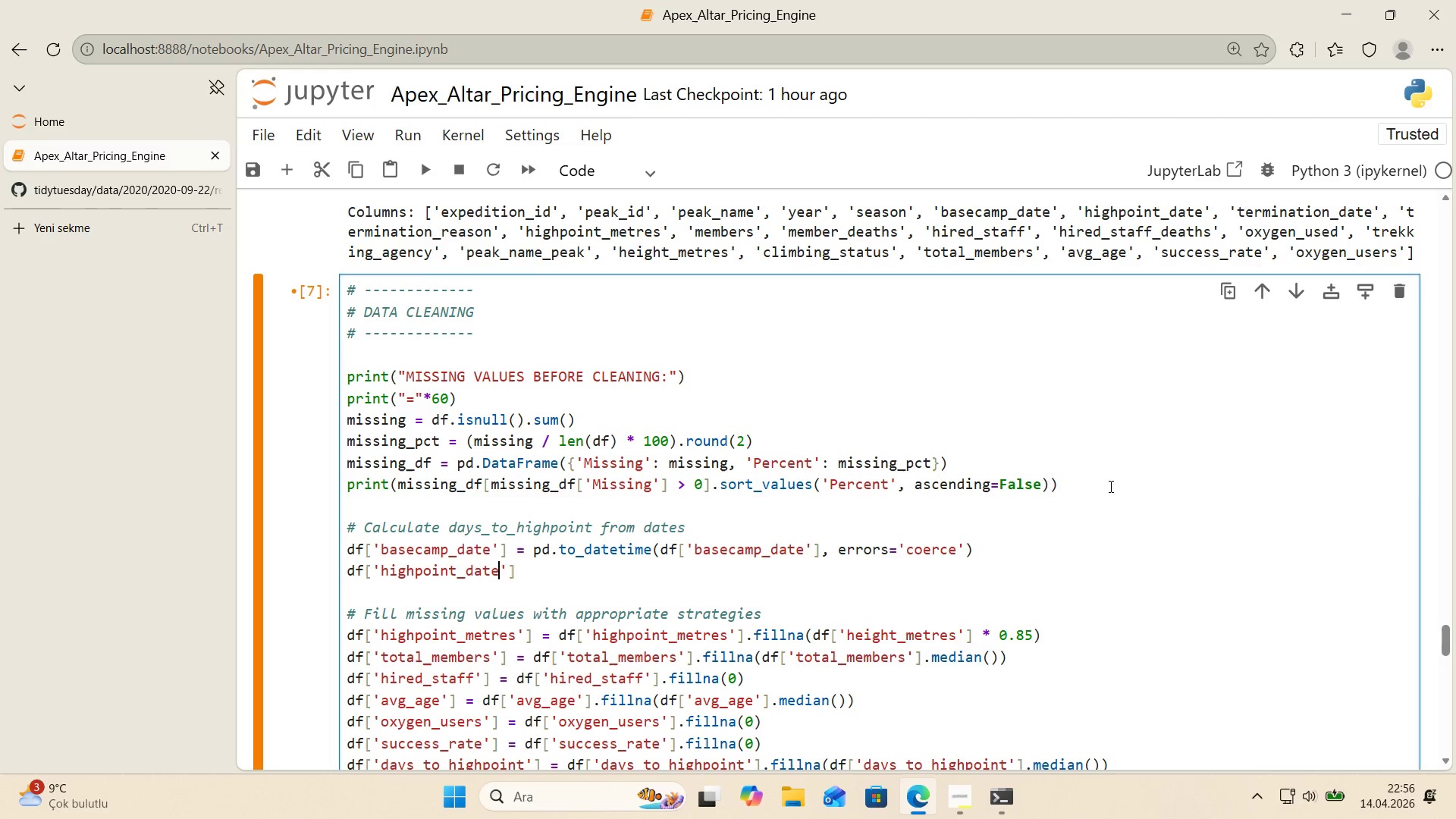 
key(ArrowRight)
 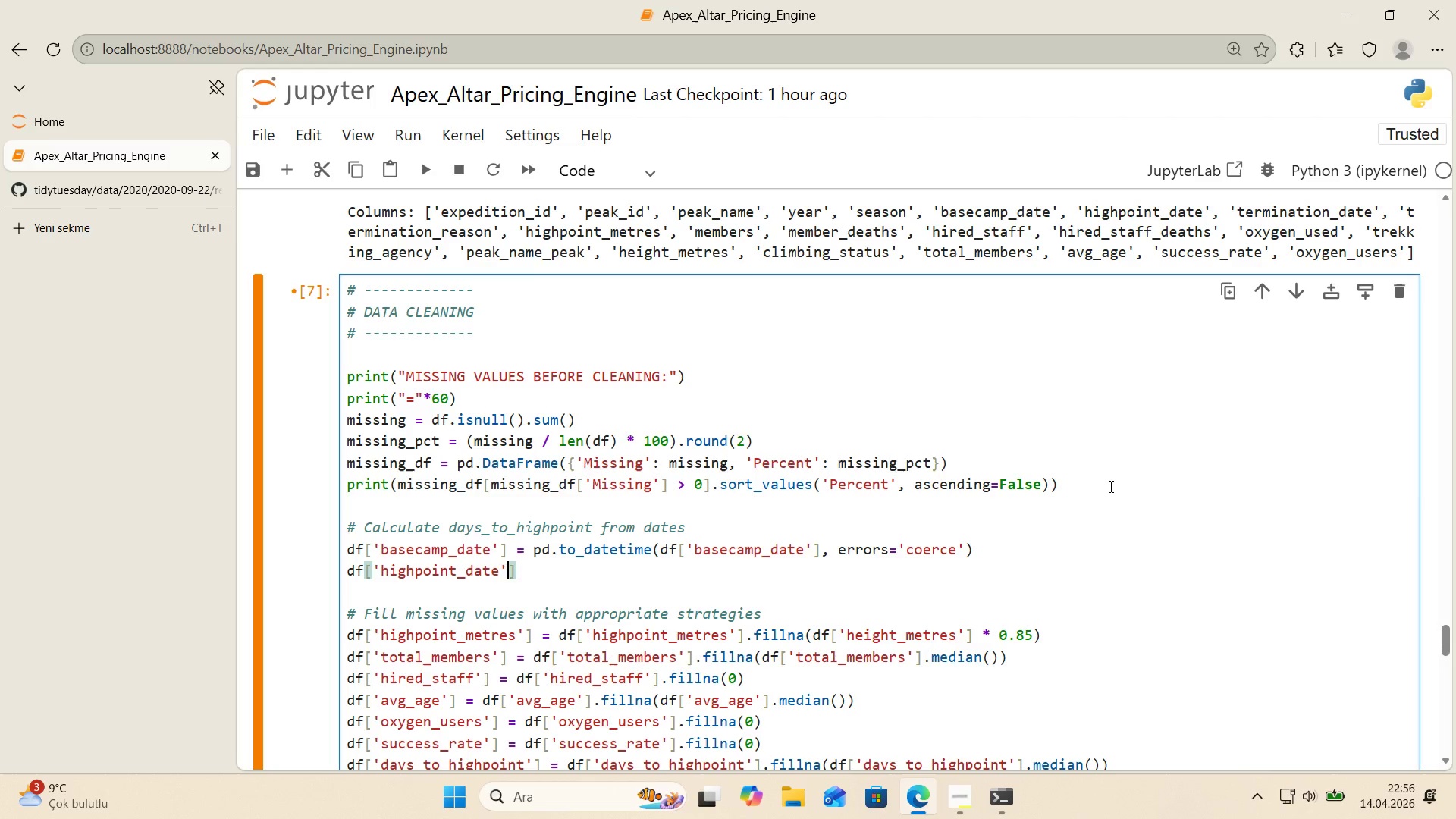 
key(ArrowRight)
 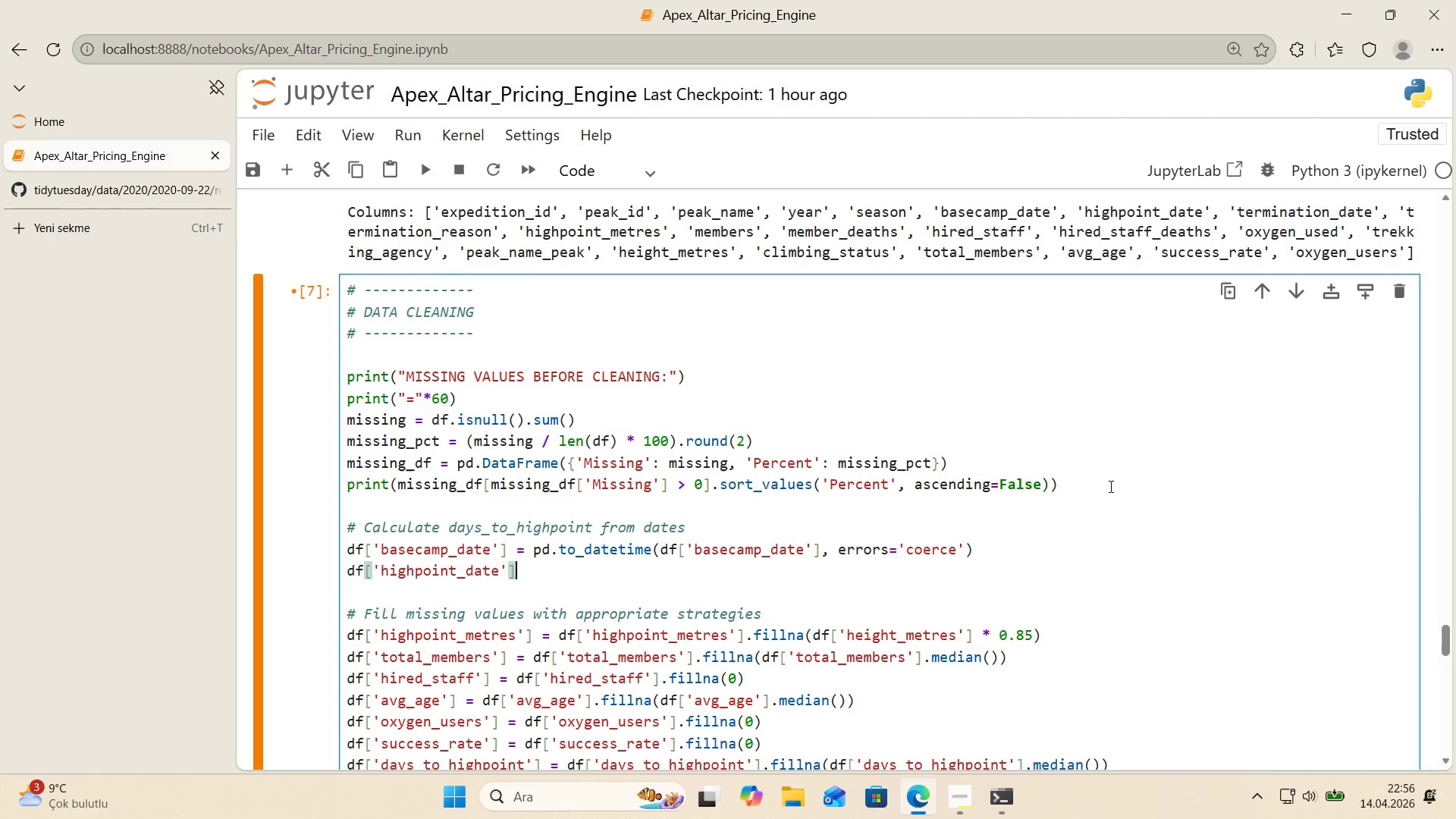 
type( ) pd.to_datet'me*()
 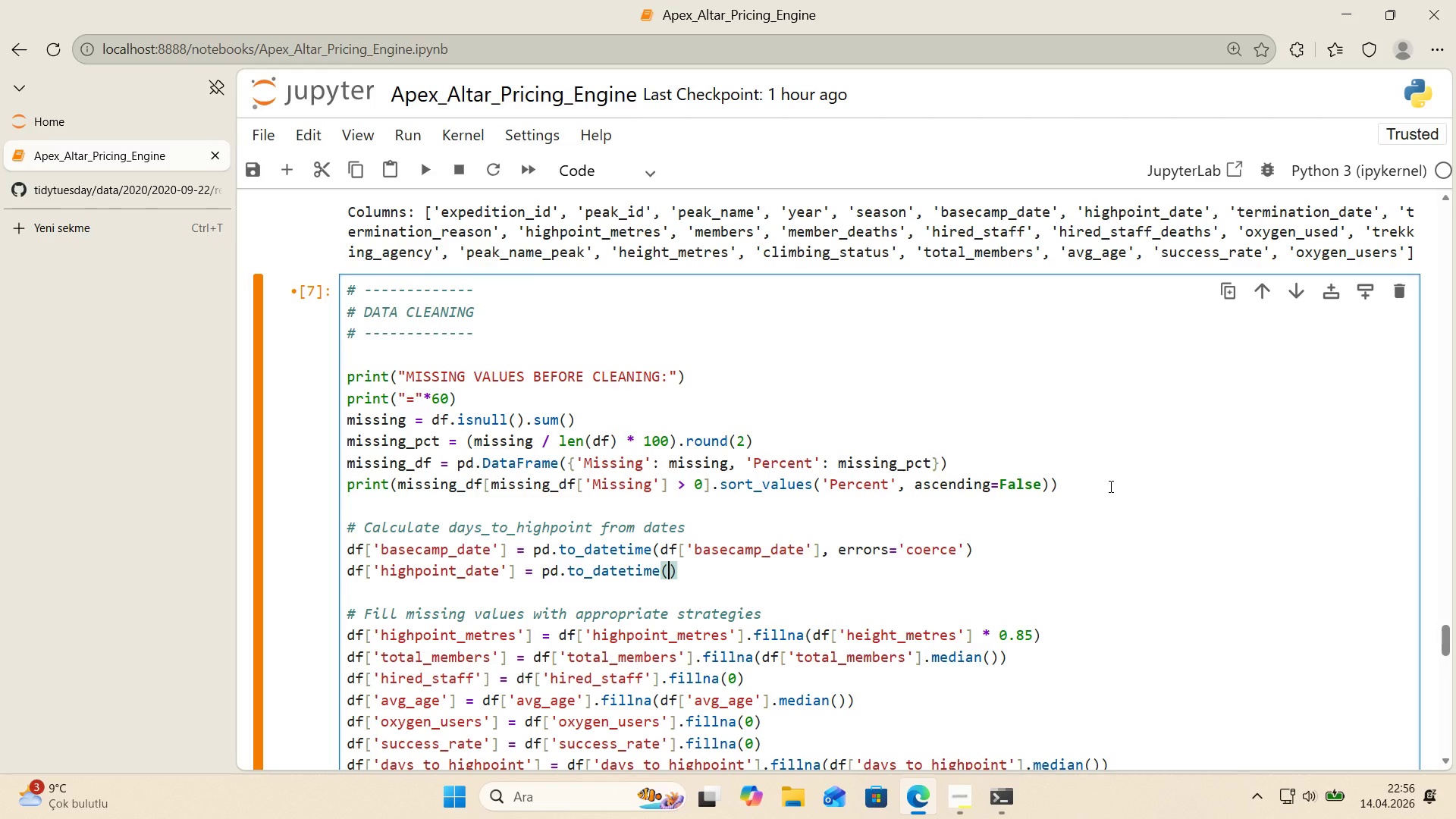 
 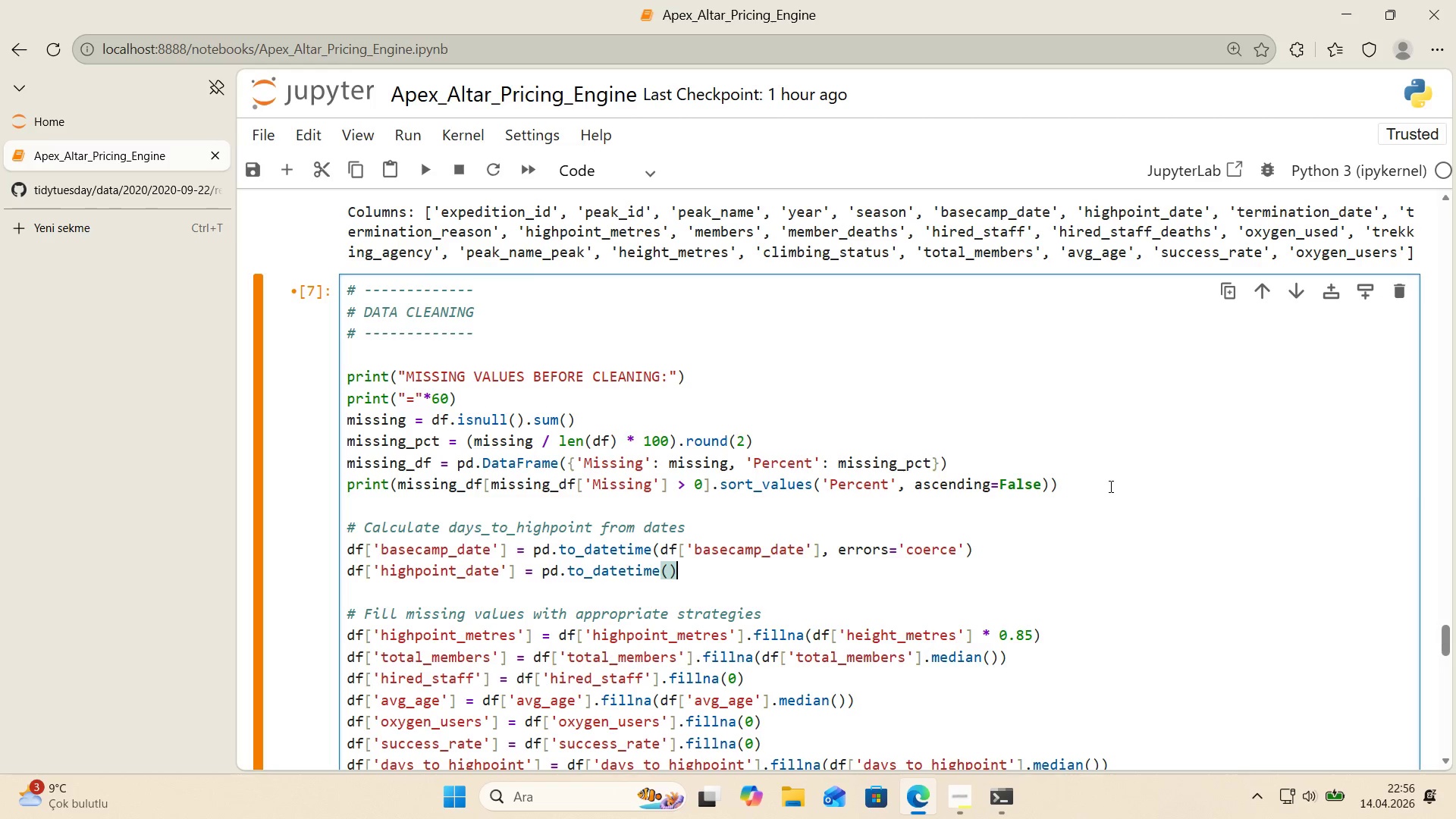 
key(ArrowLeft)
 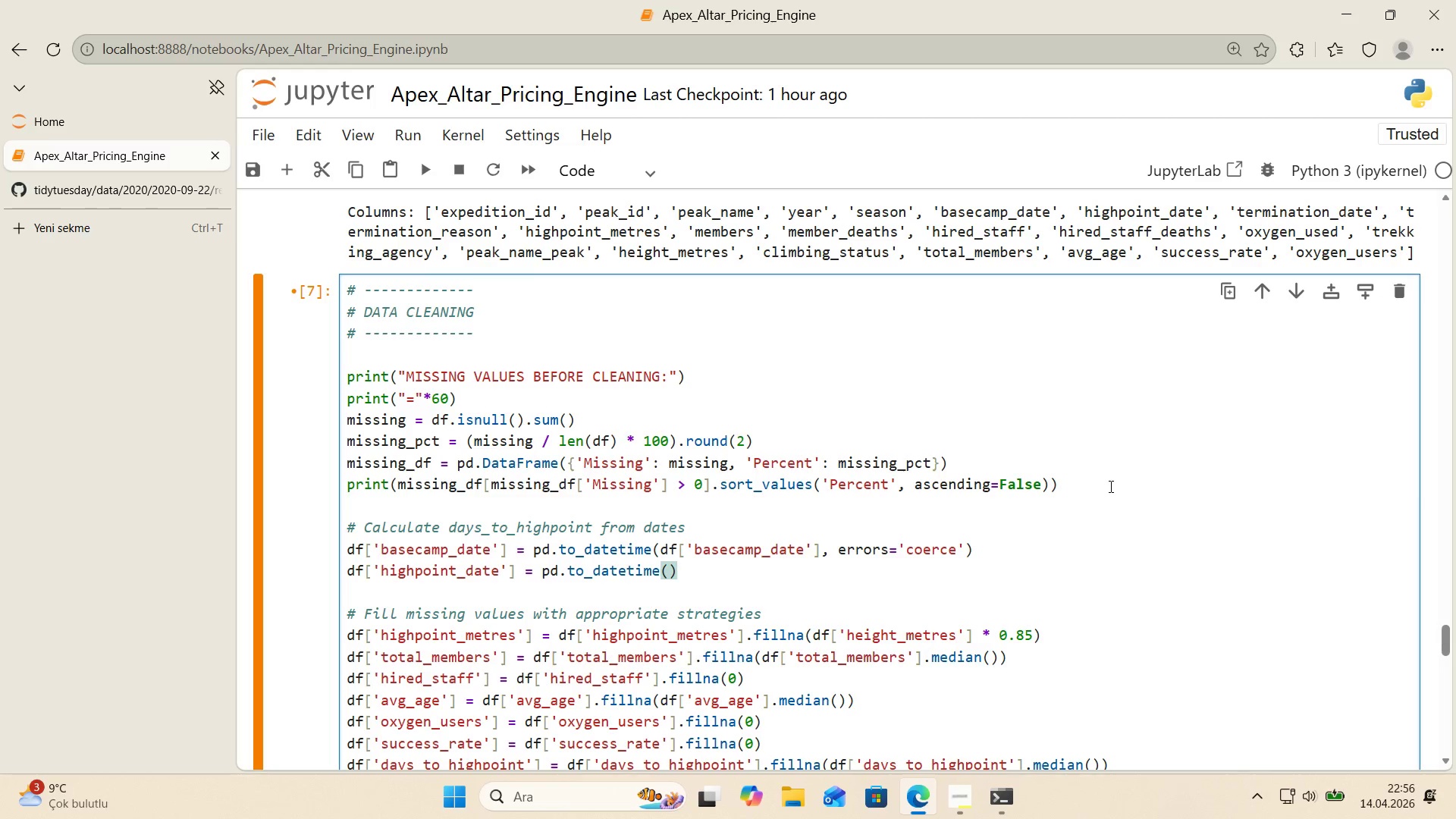 
type(df)
 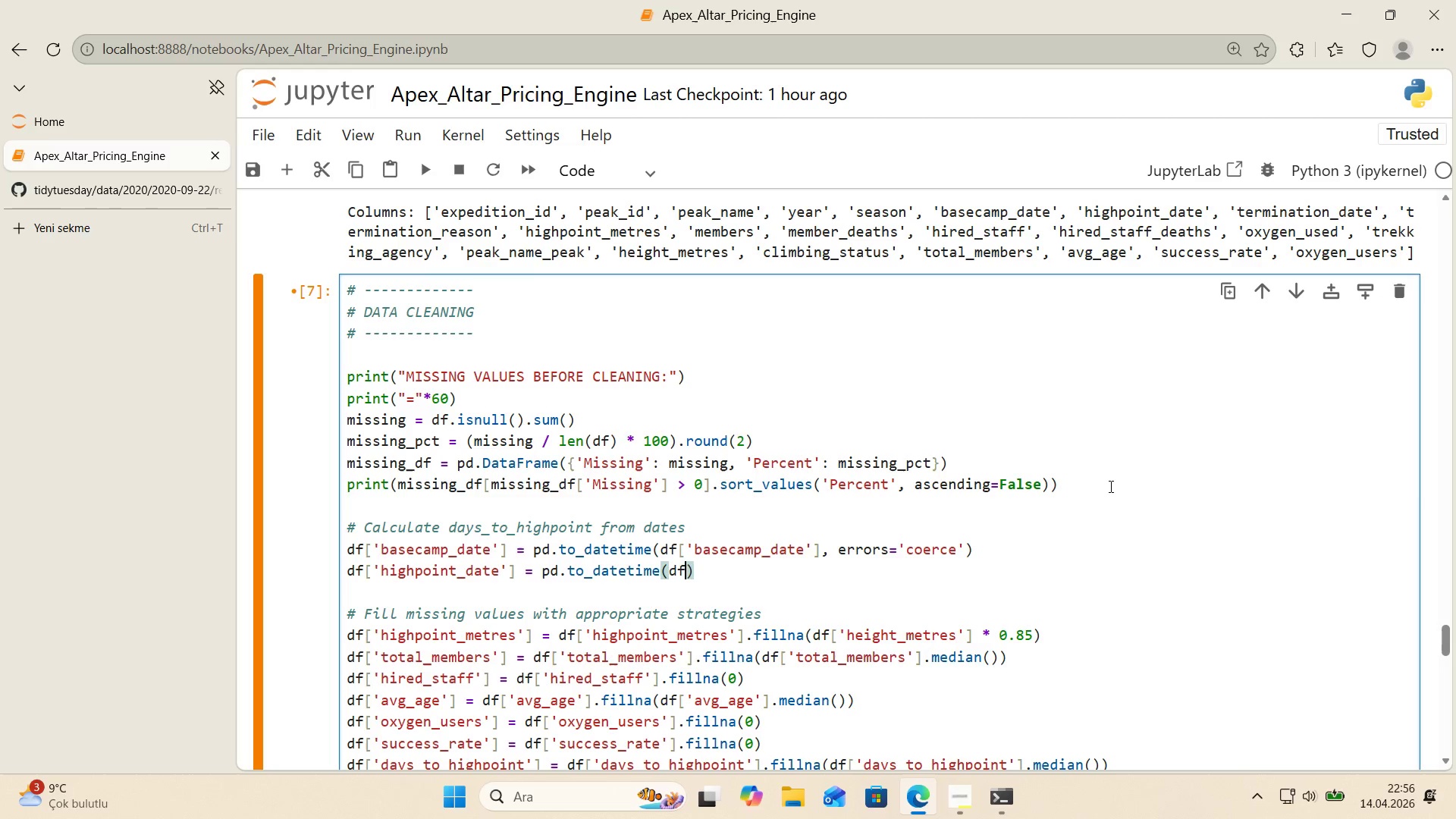 
key(Alt+Control+8)
 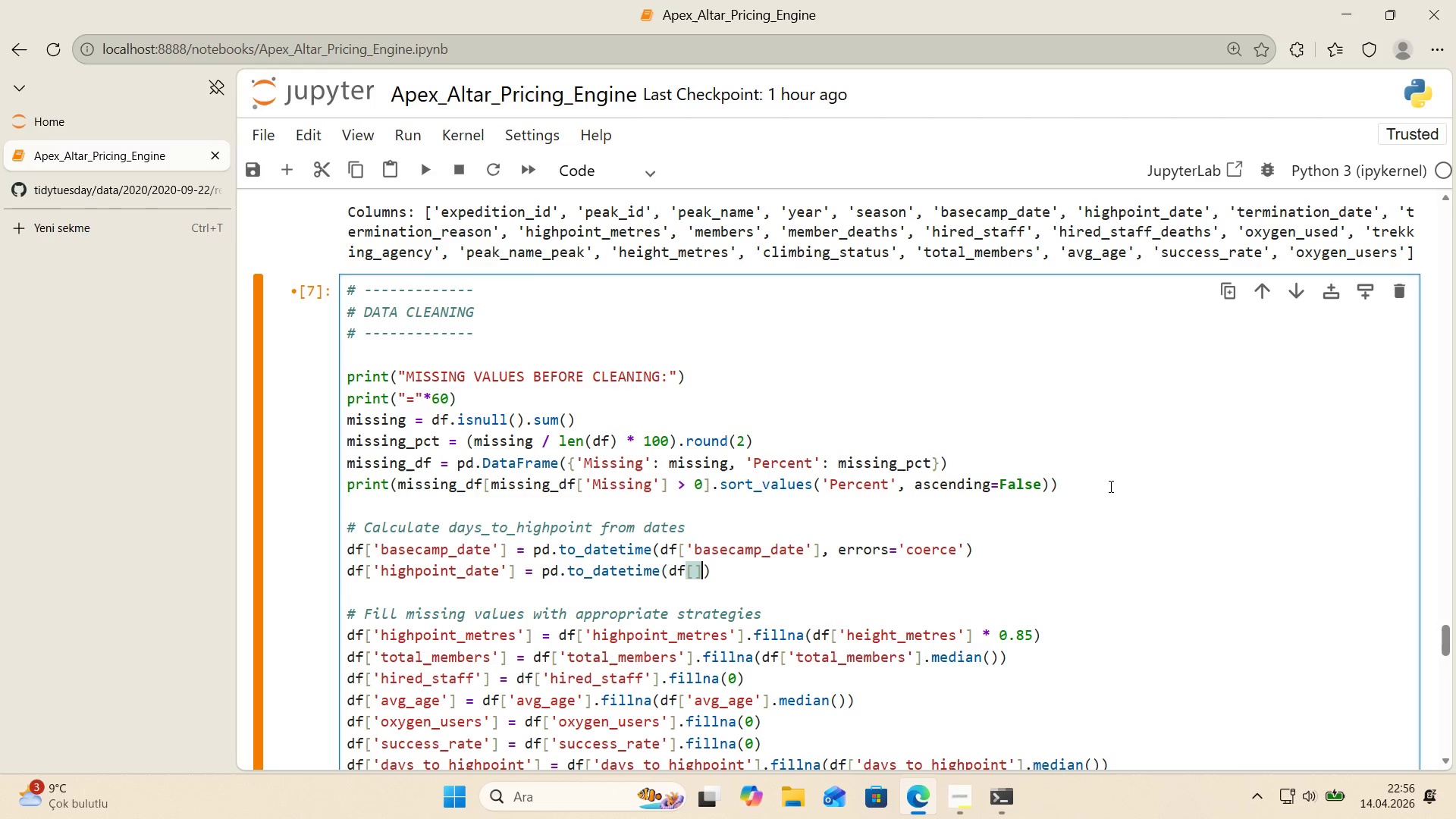 
key(Alt+Control+9)
 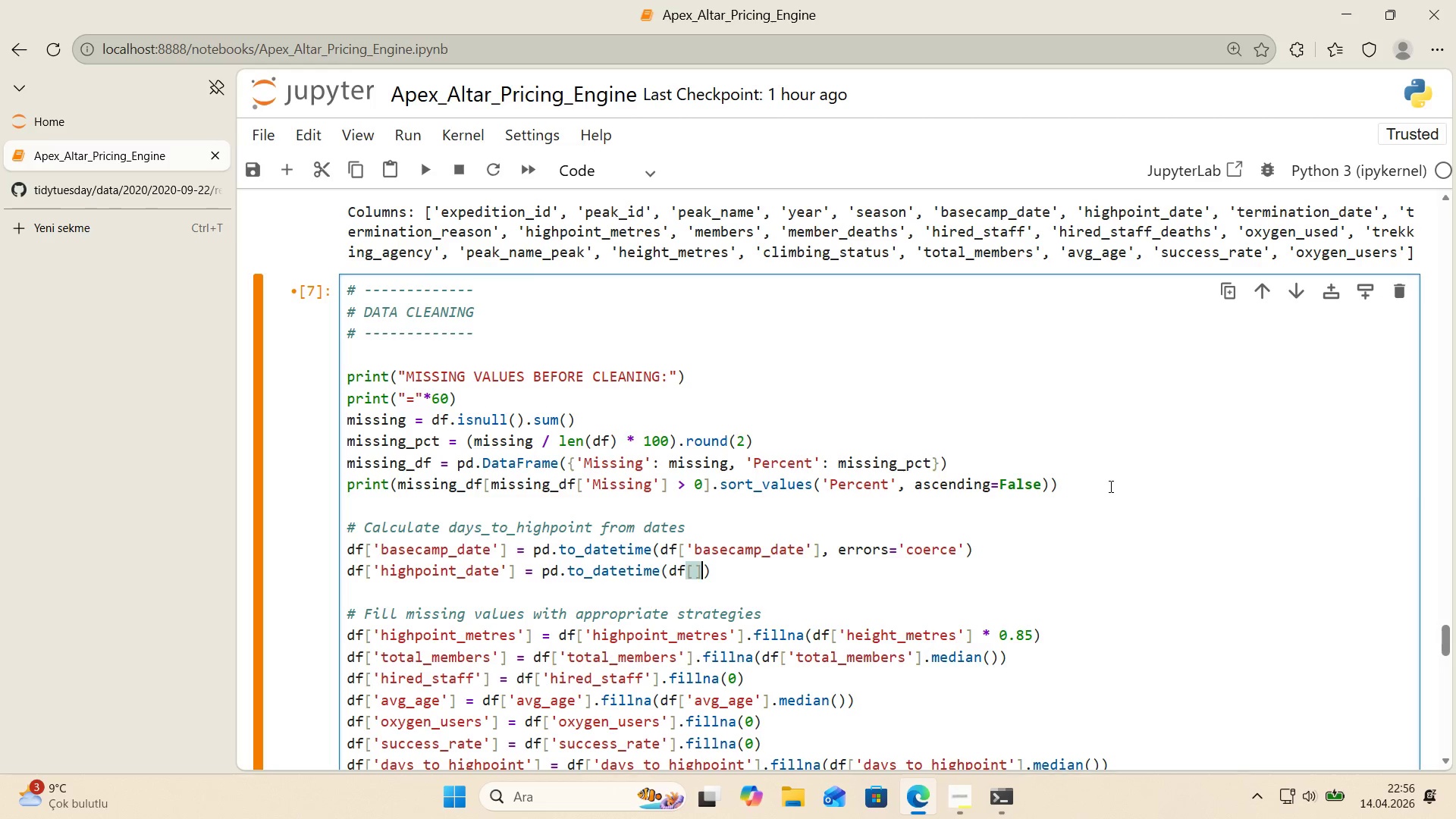 
key(ArrowLeft)
 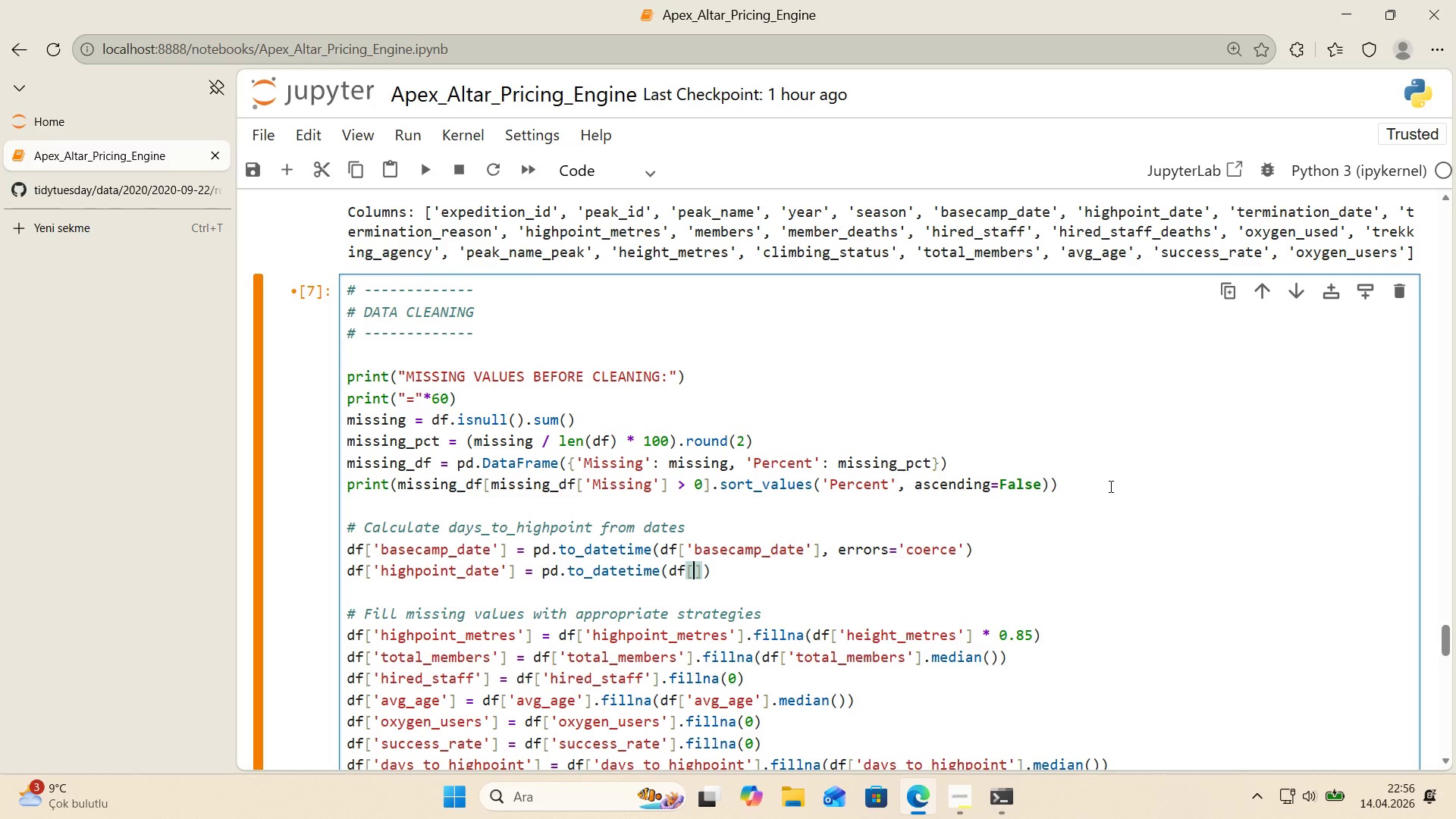 
type(@@)
 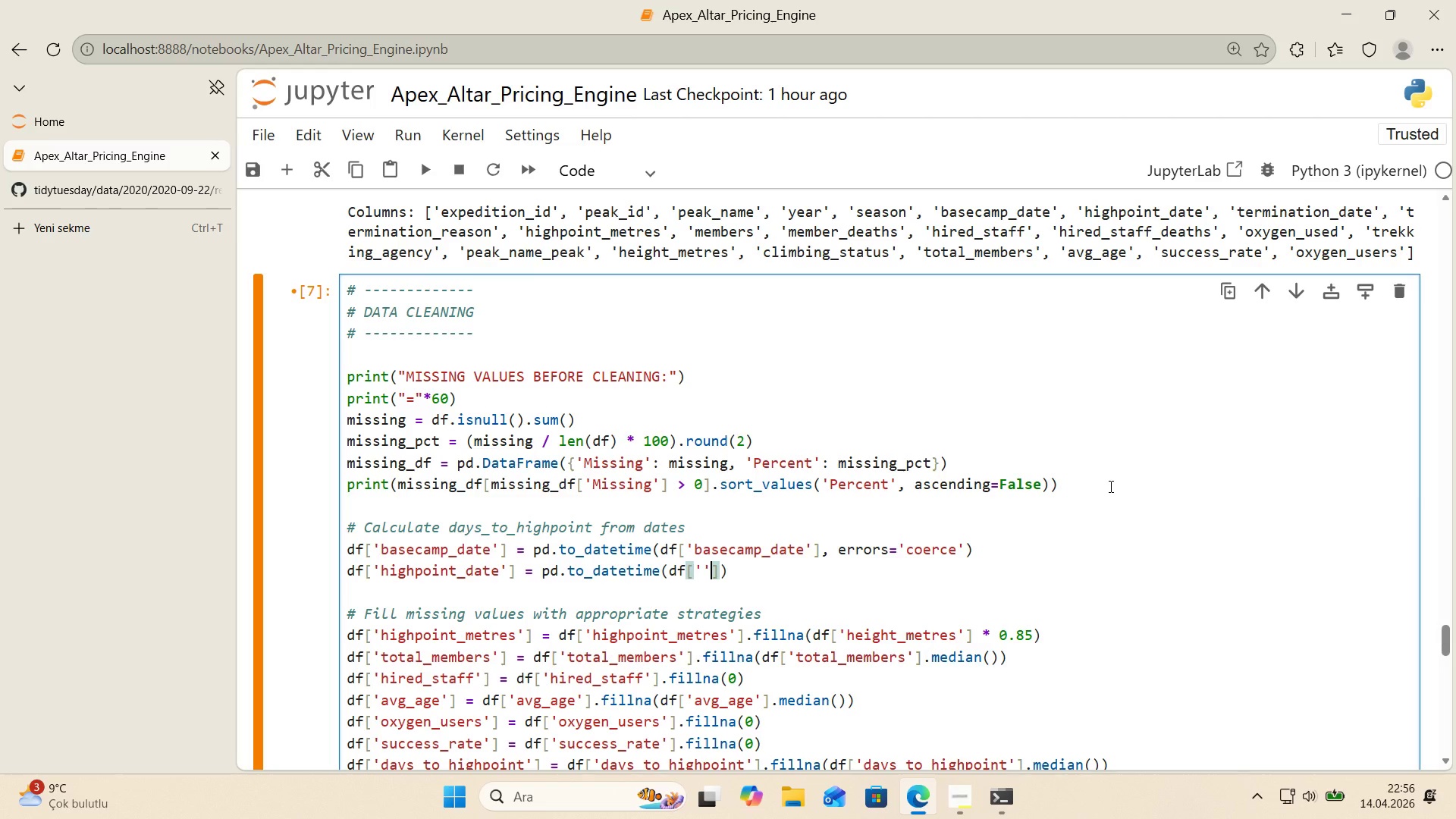 
key(ArrowLeft)
 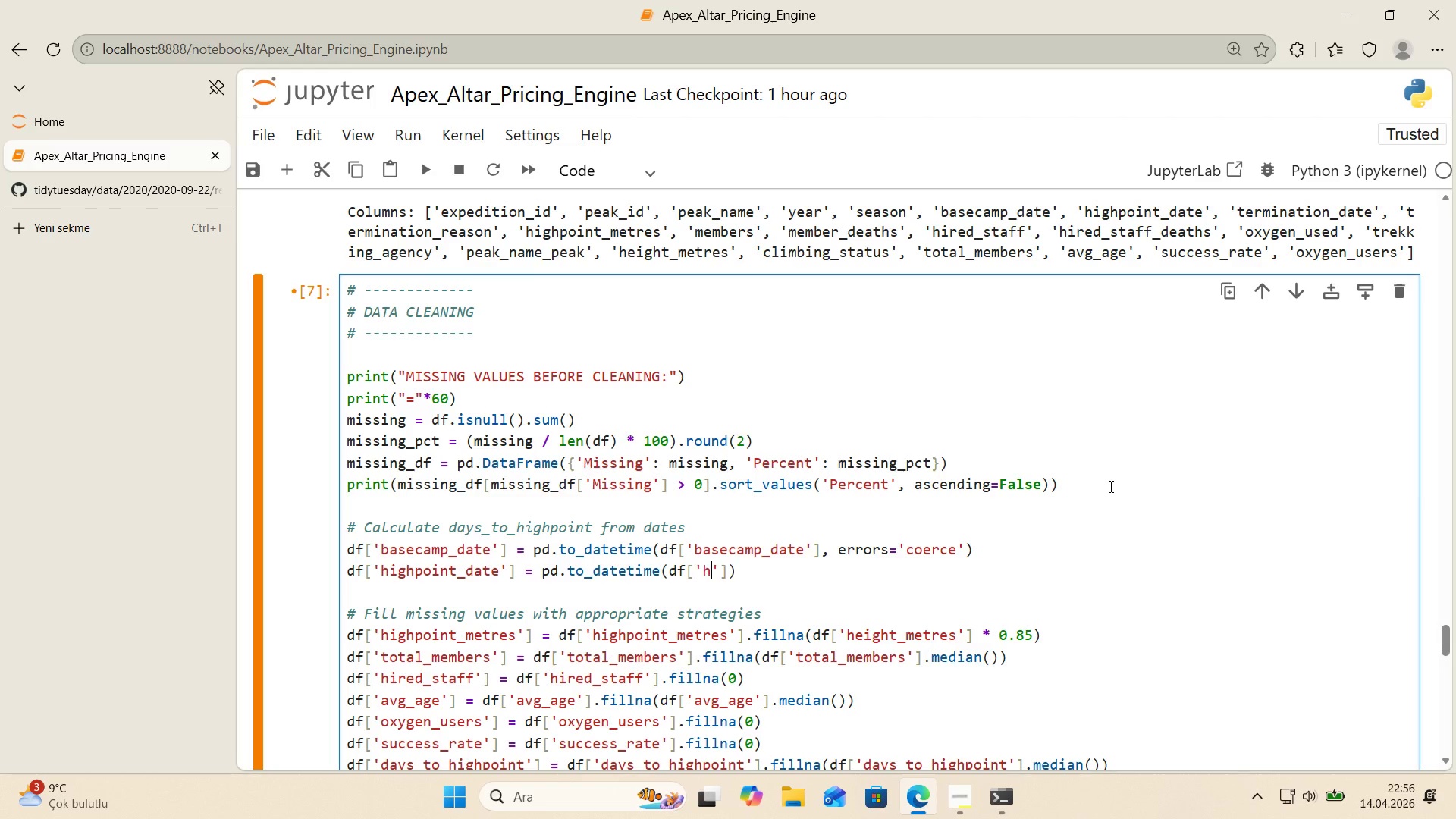 
type(h'ghpo'nt_date)
 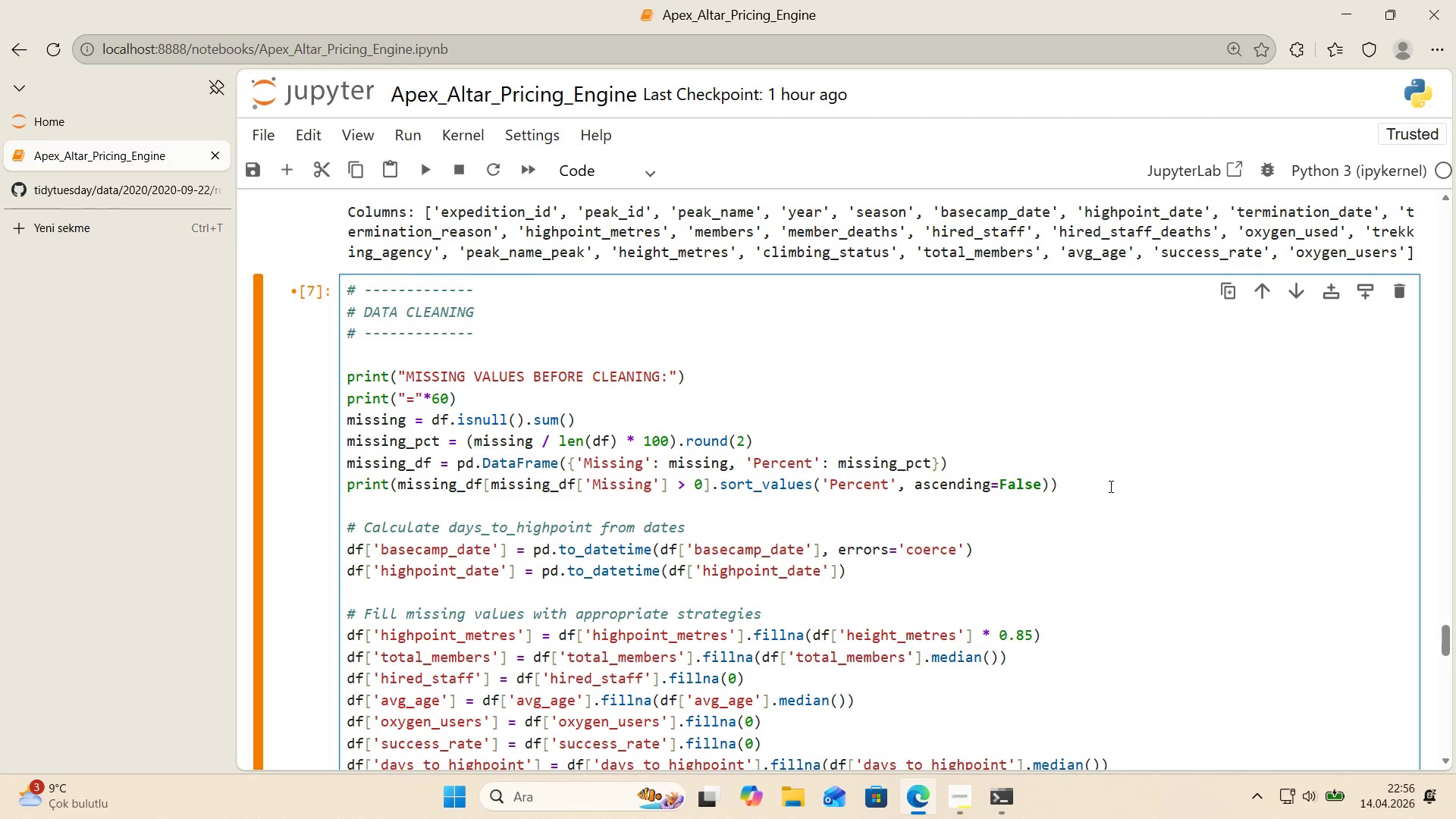 
key(ArrowRight)
 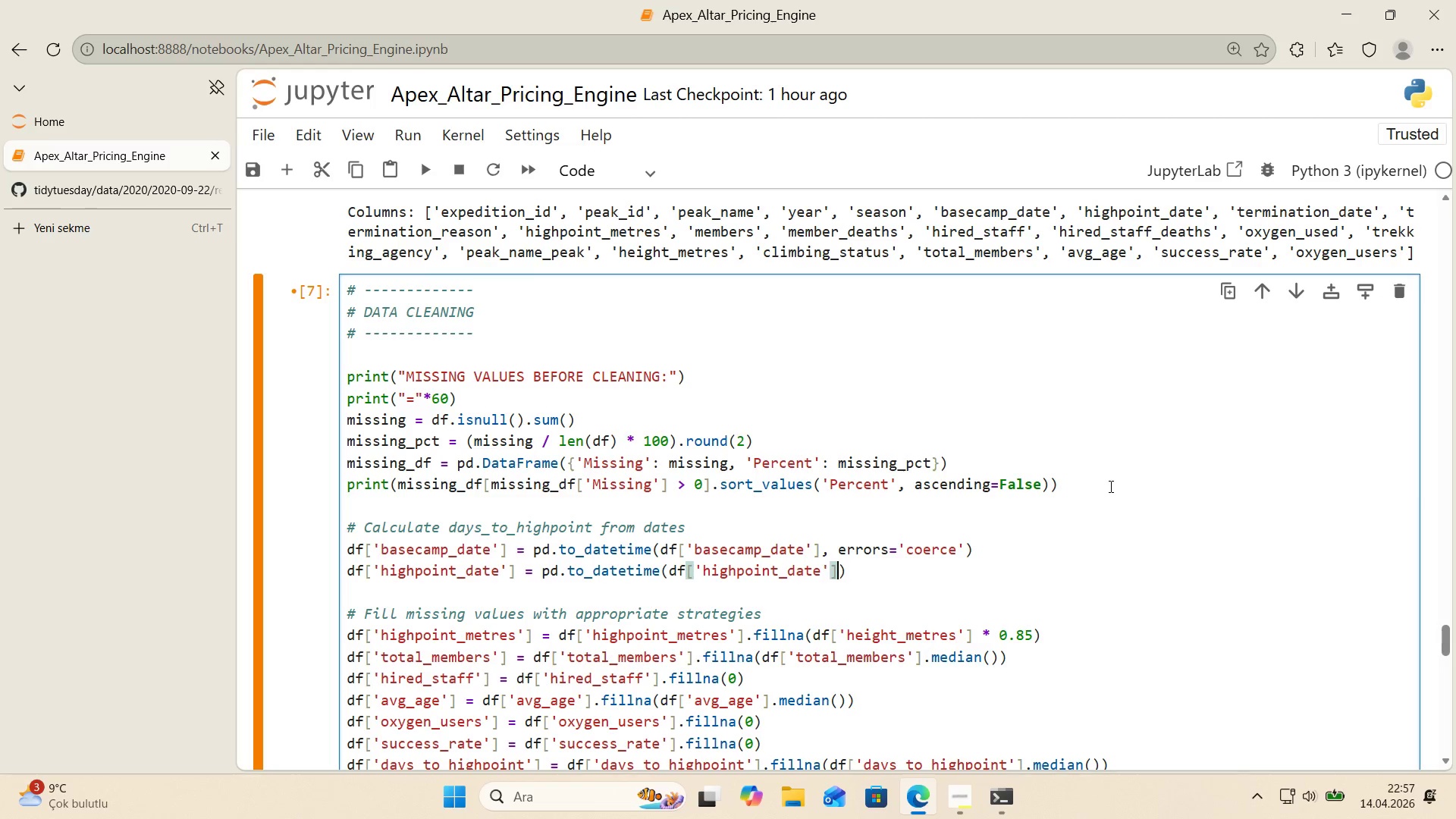 
key(ArrowRight)
 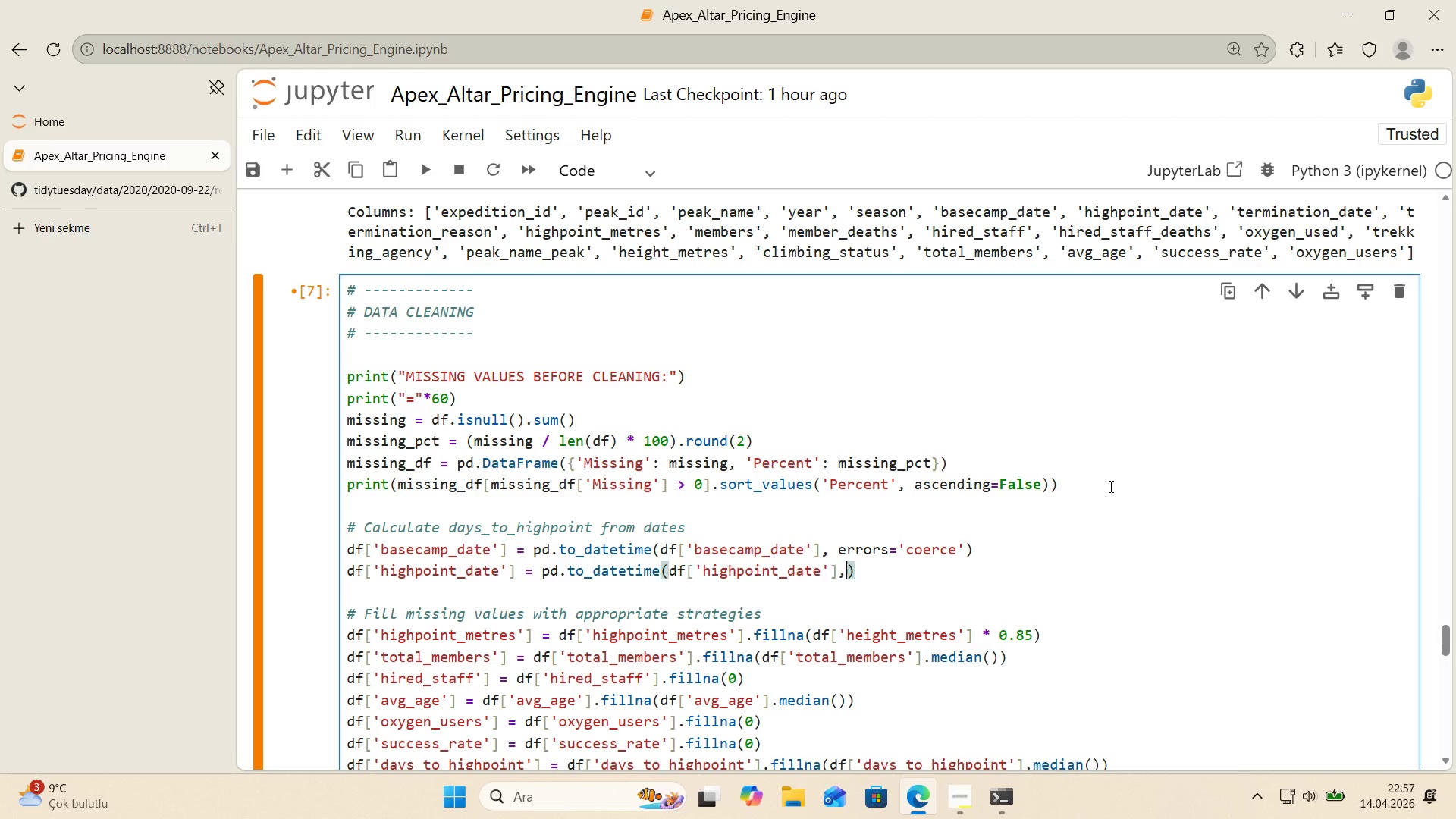 
type(, errors)@@)
 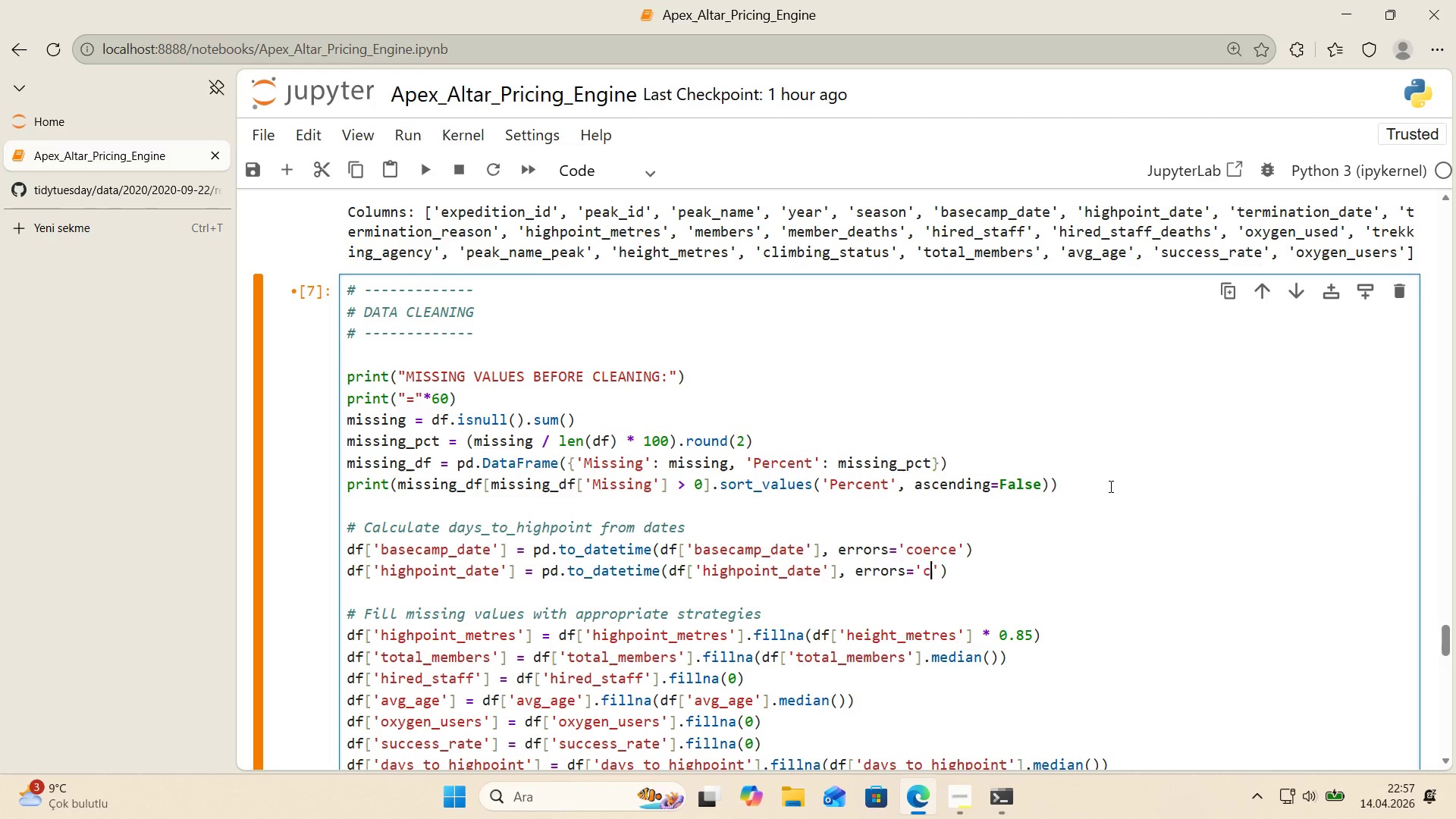 
 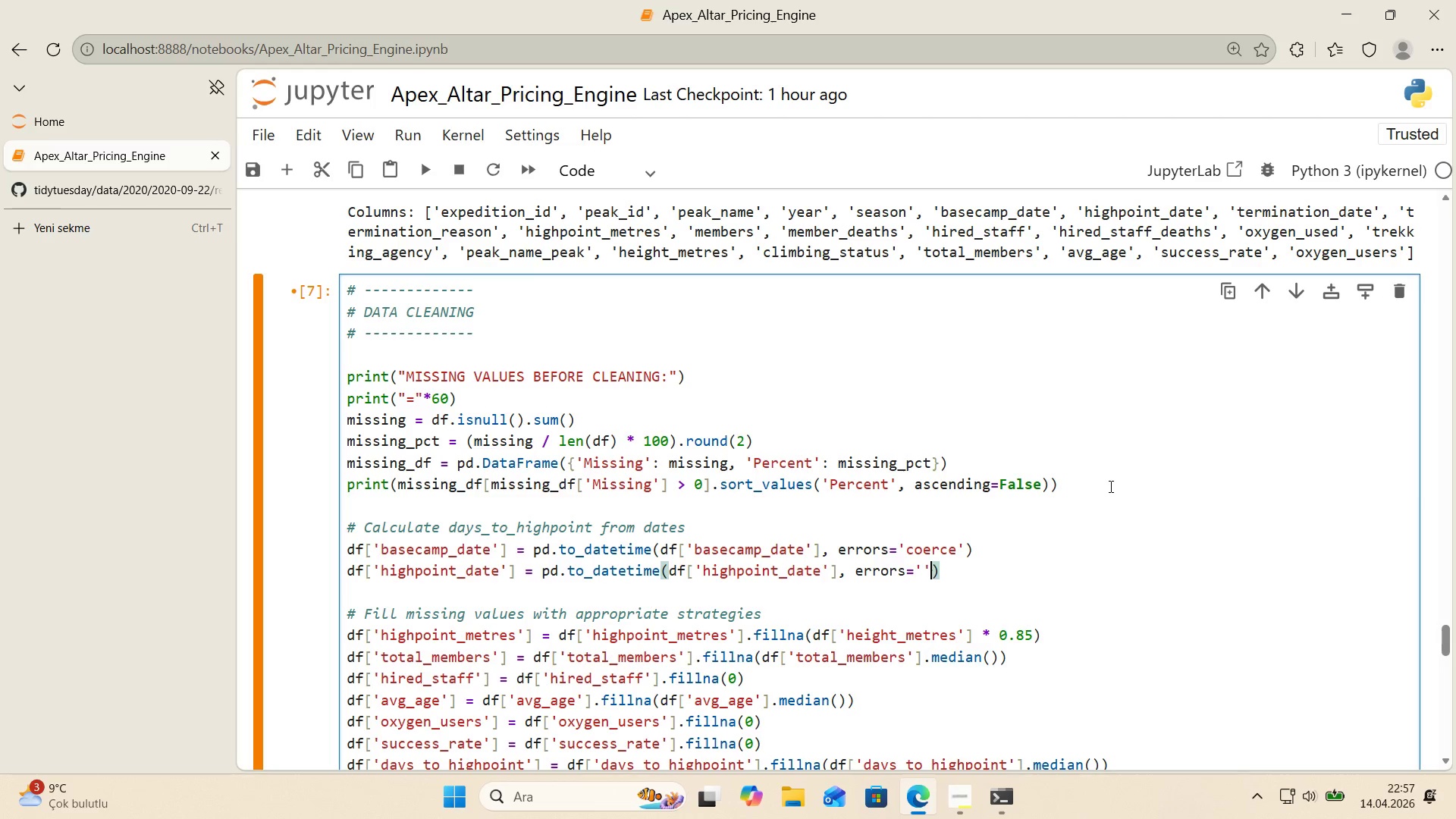 
key(ArrowLeft)
 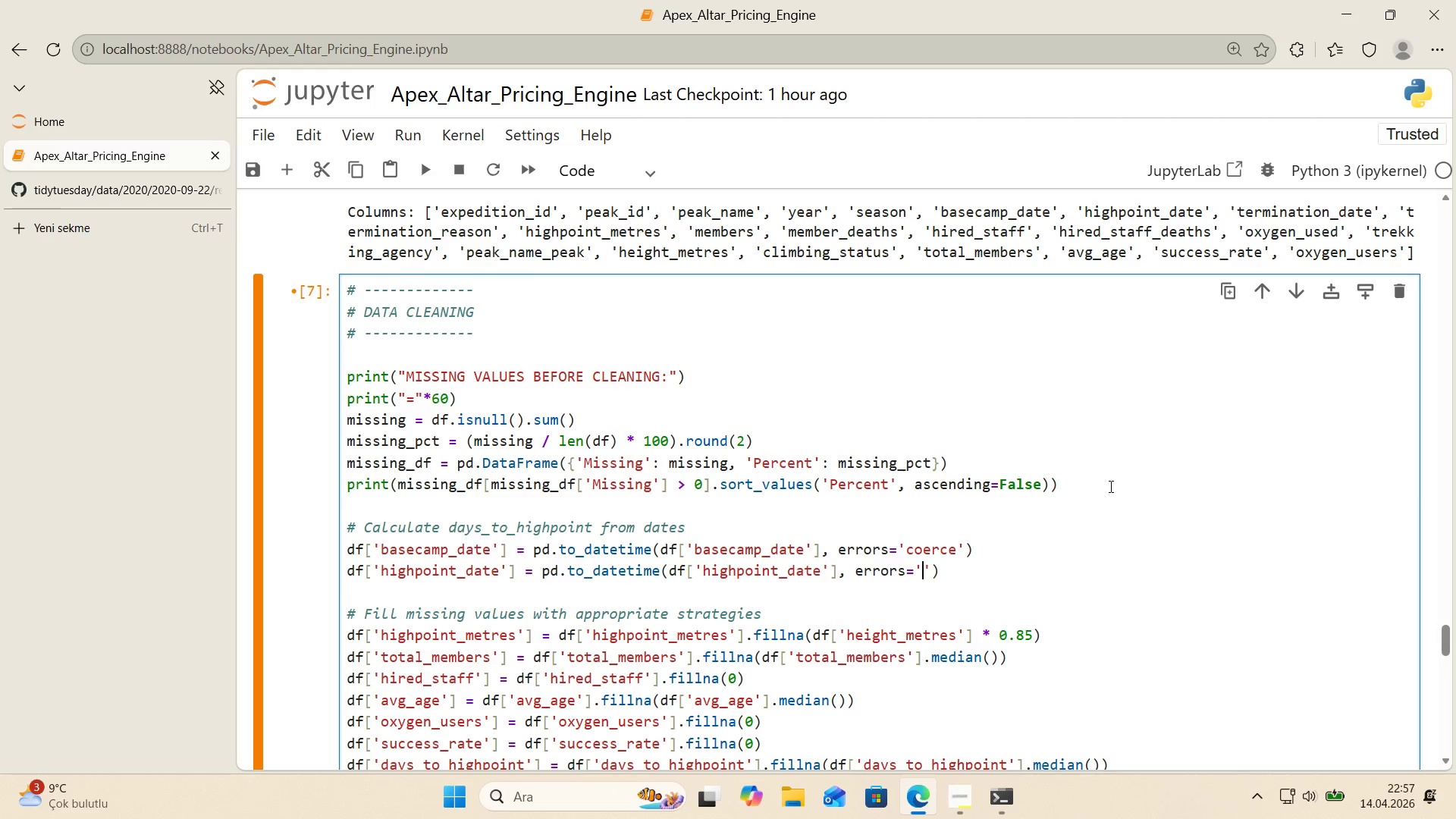 
type(coerce)
 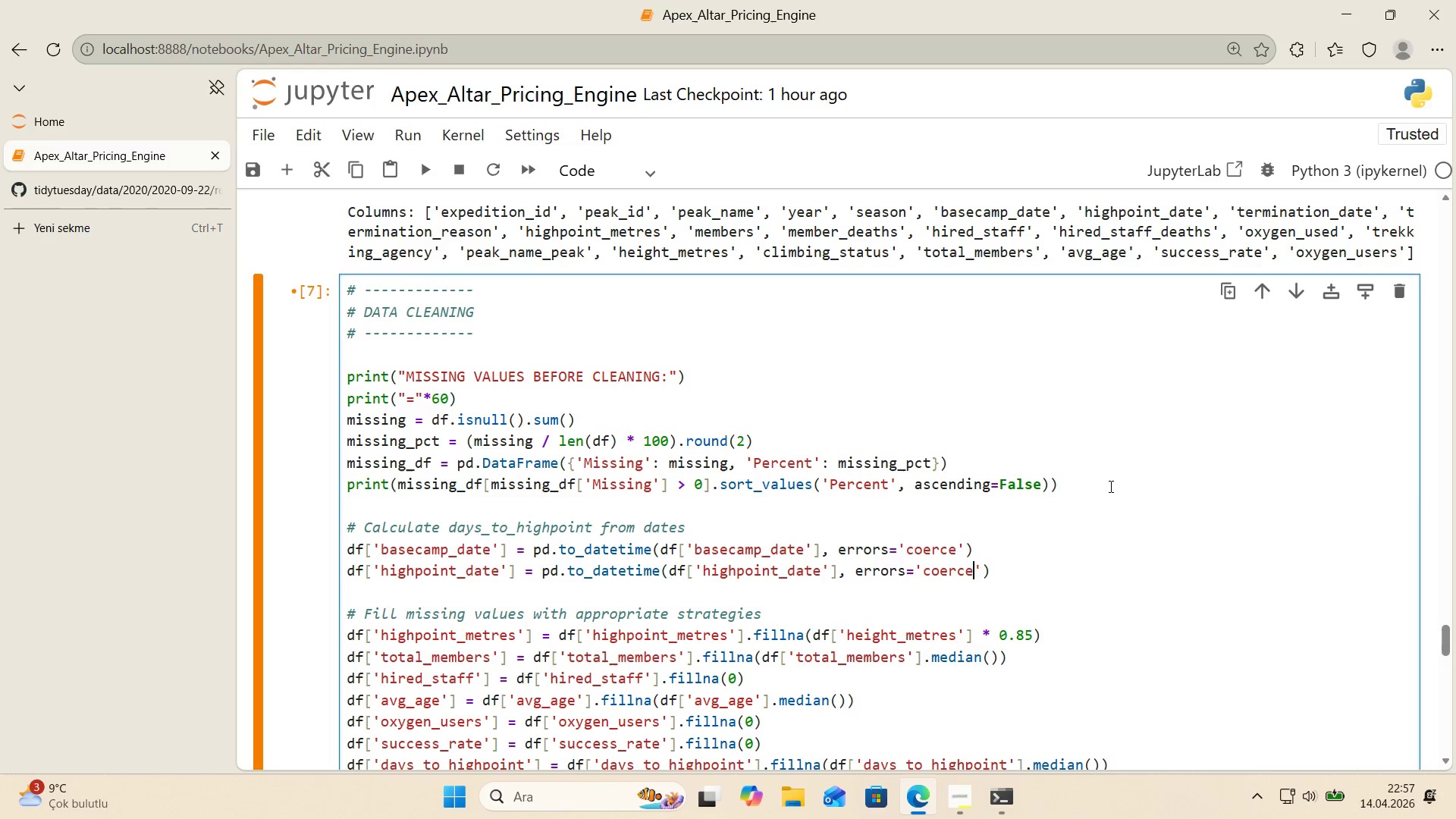 
key(ArrowRight)
 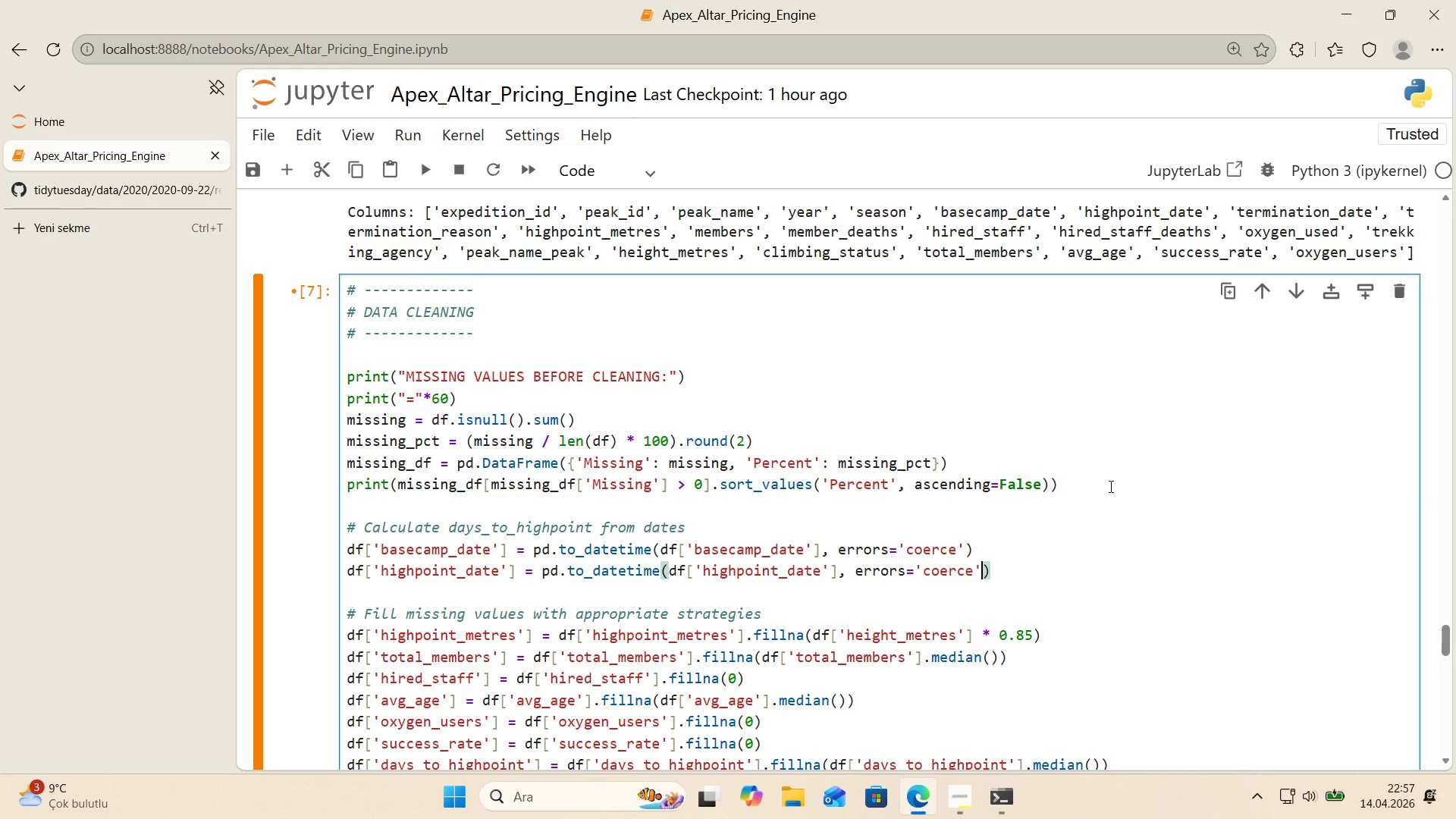 
key(ArrowRight)
 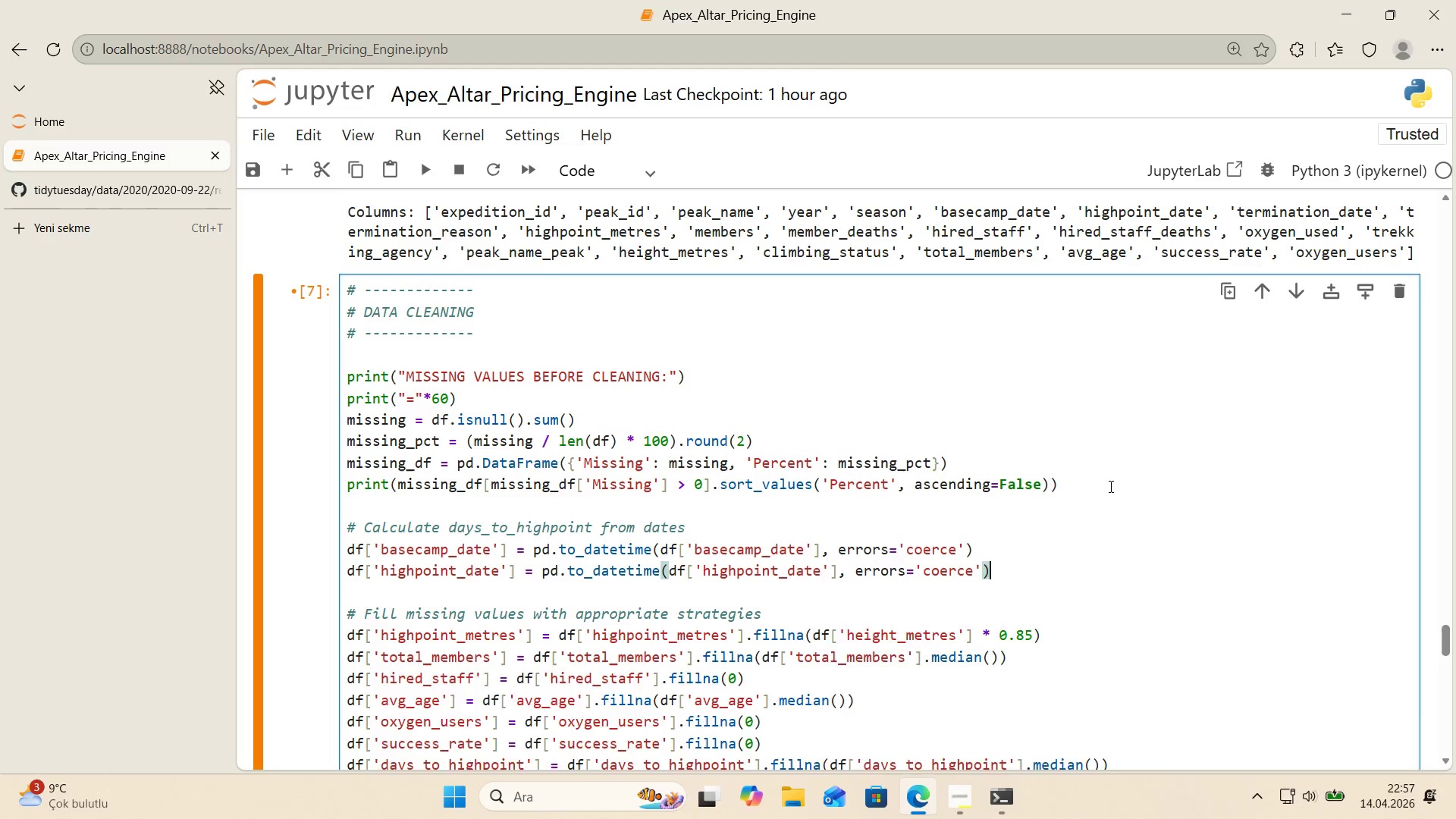 
key(Enter)
 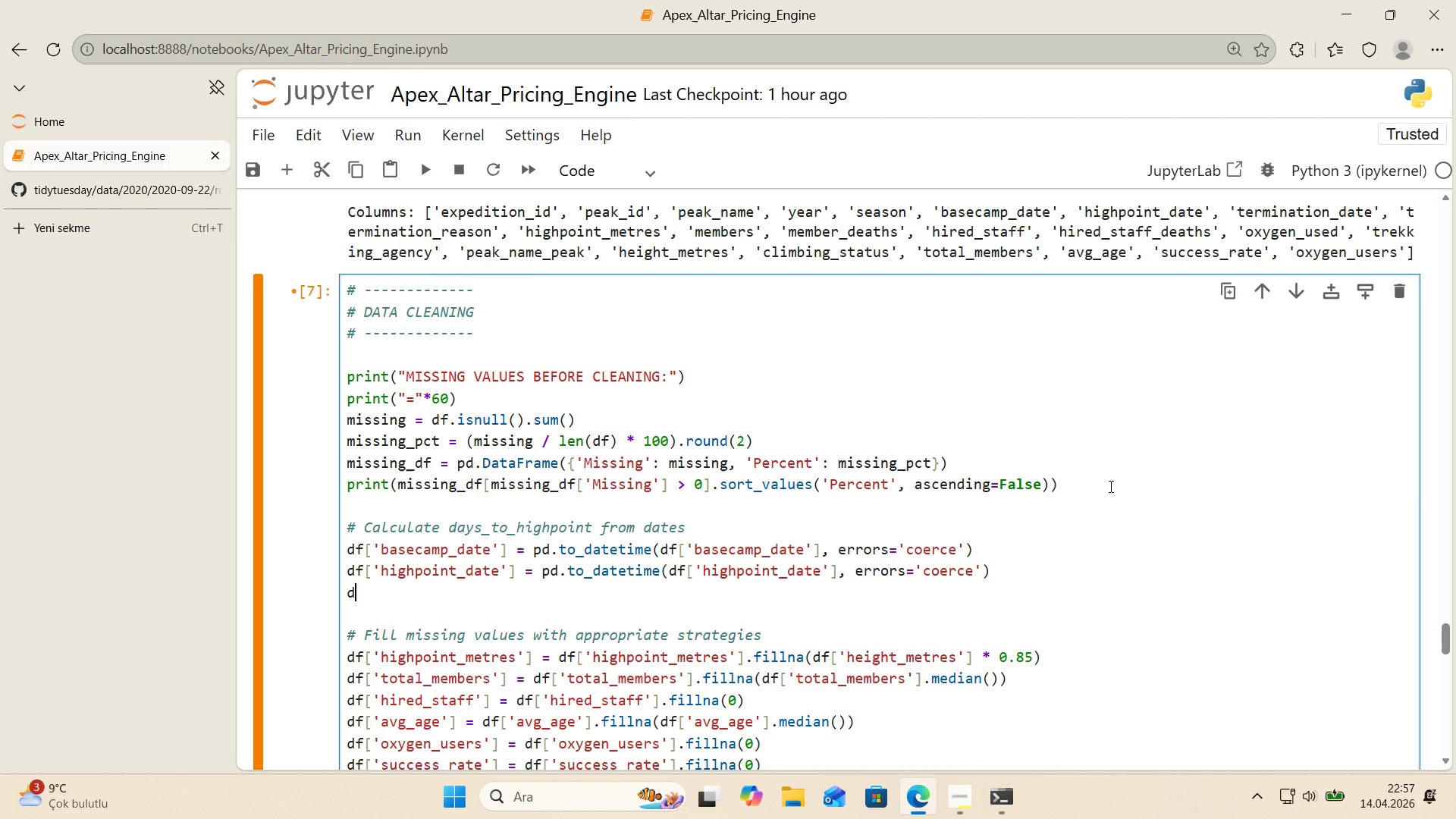 
type(df)
 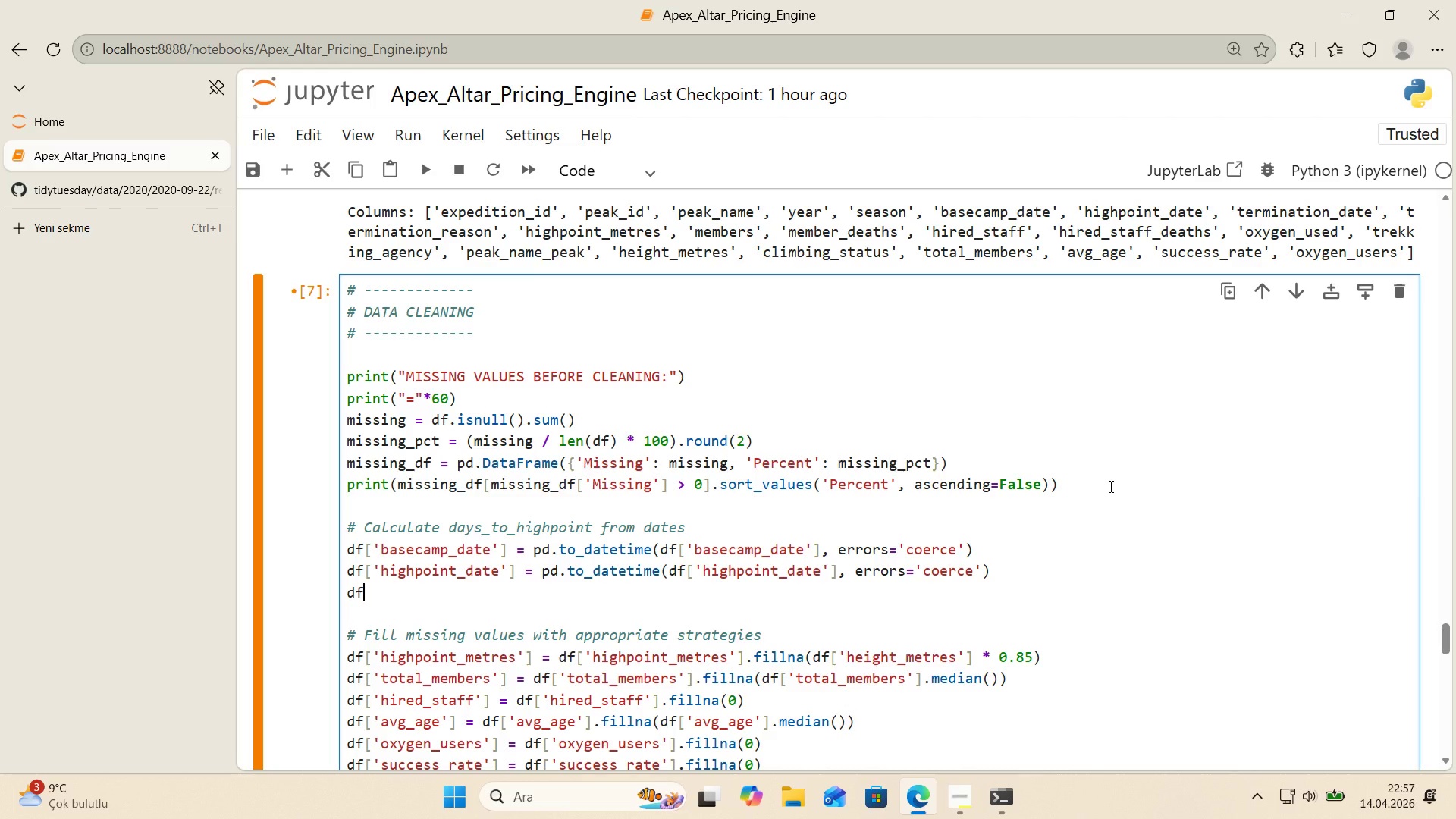 
key(Alt+Control+8)
 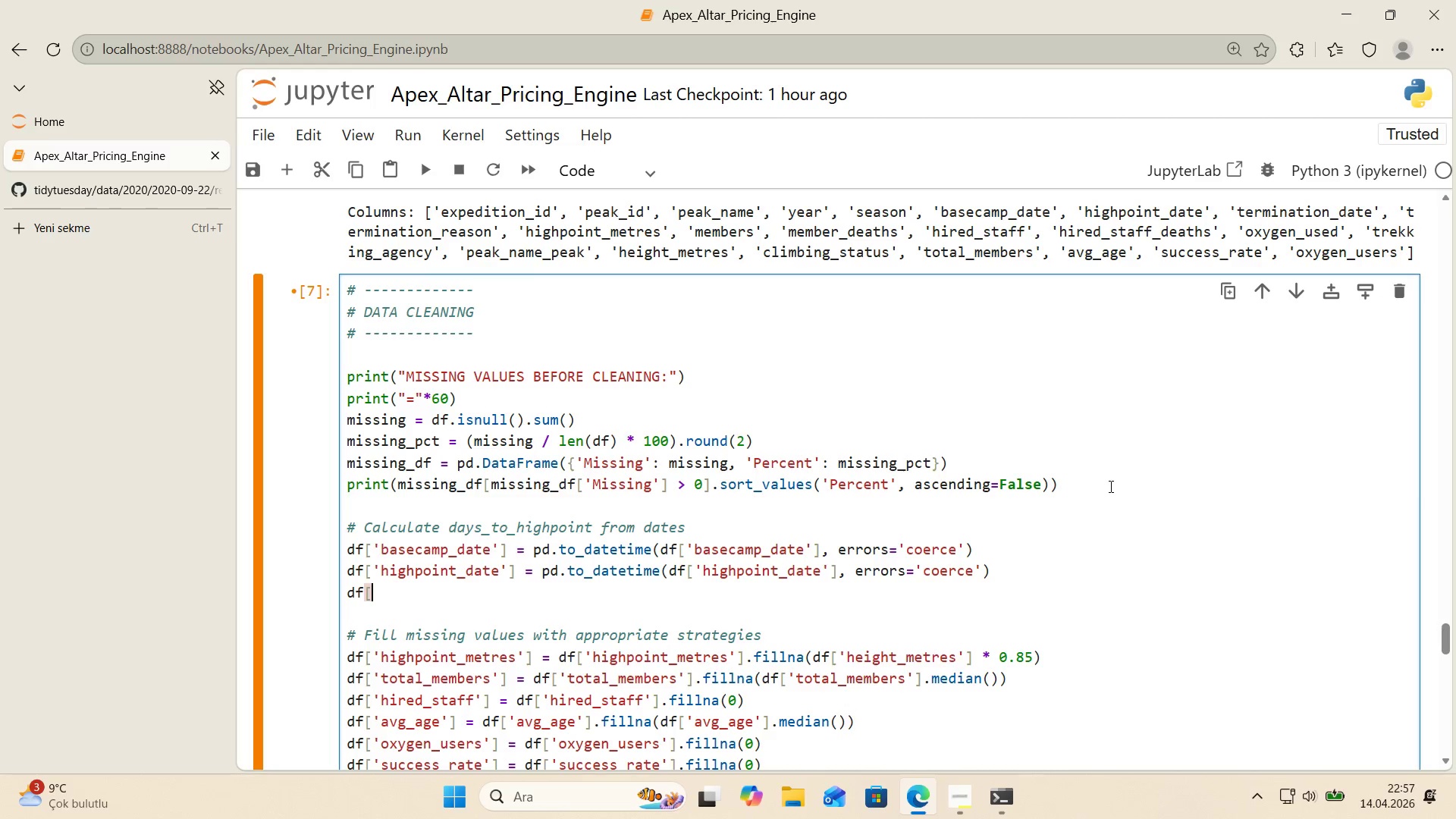 
key(Alt+Control+9)
 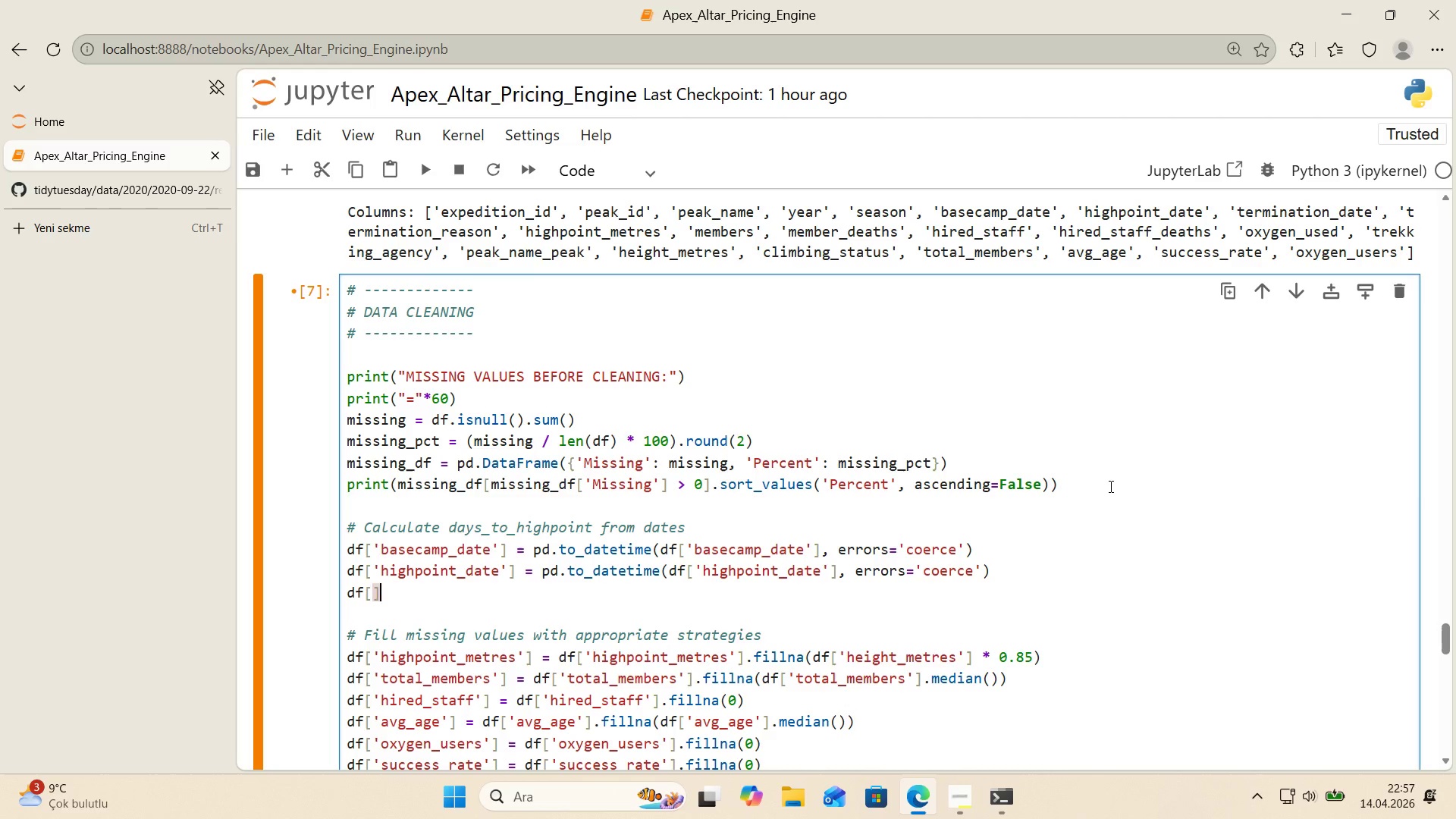 
key(ArrowLeft)
 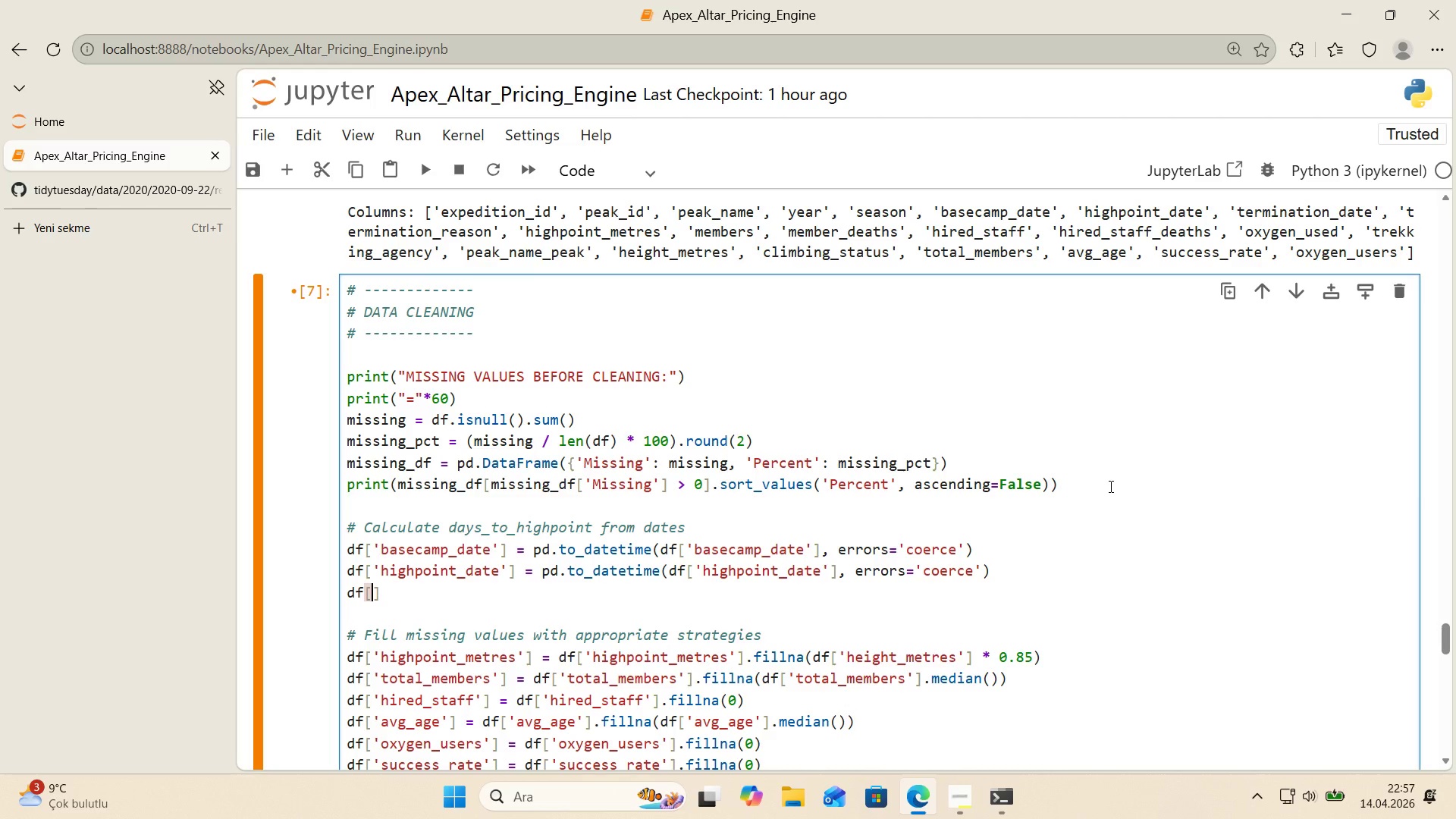 
type(@@)
 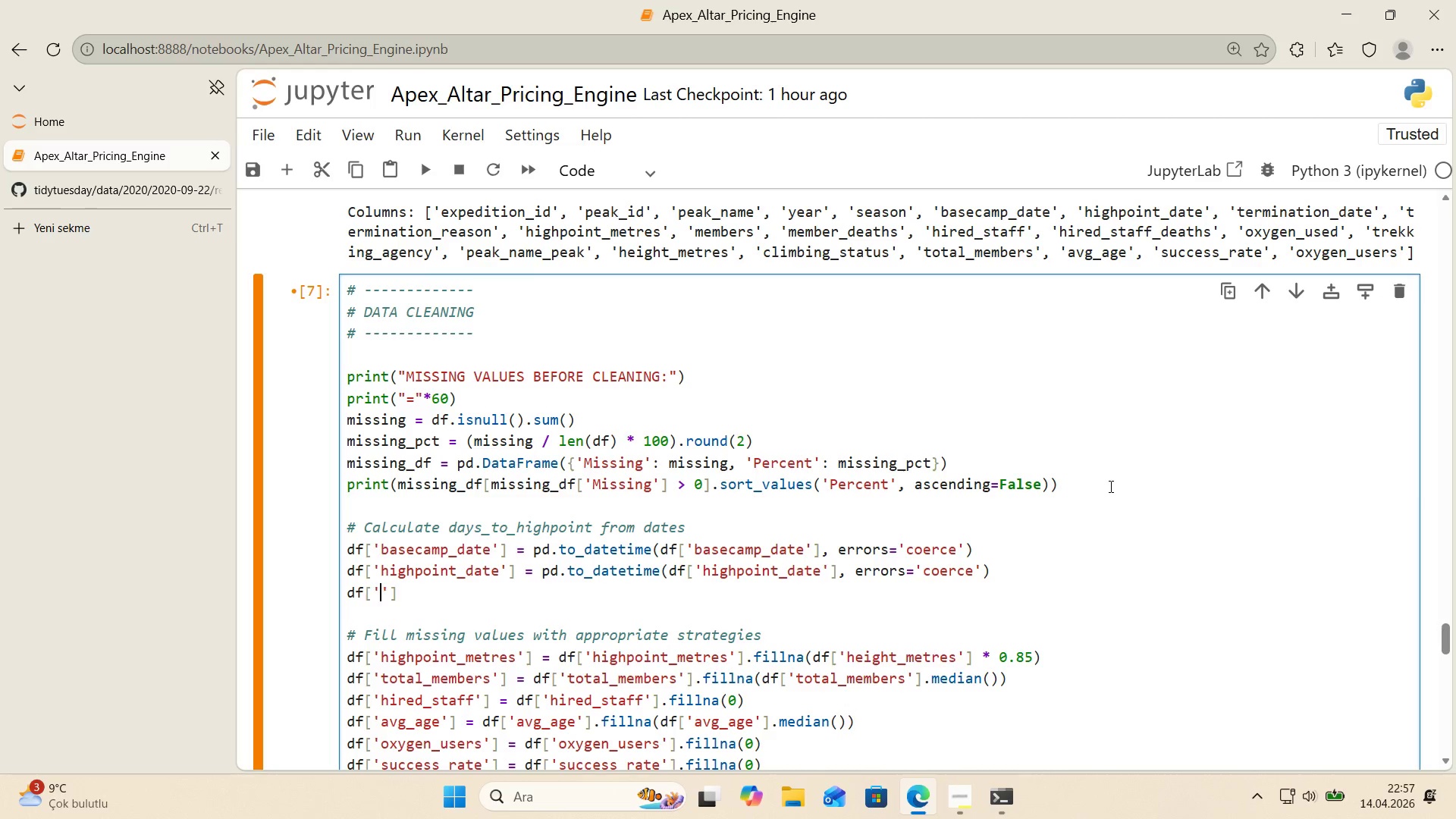 
key(ArrowLeft)
 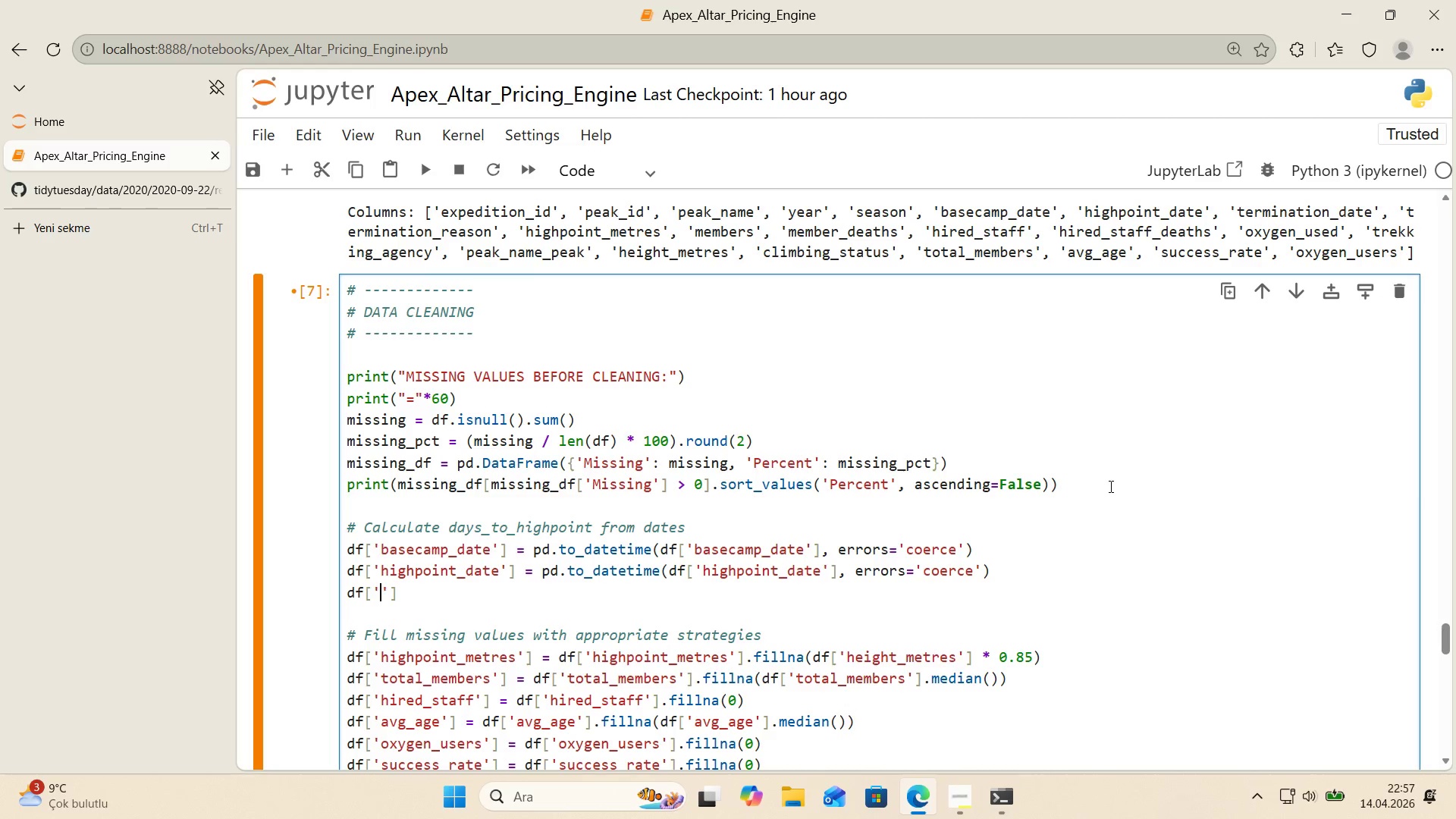 
type(days_to_h'ghpo'nt)
 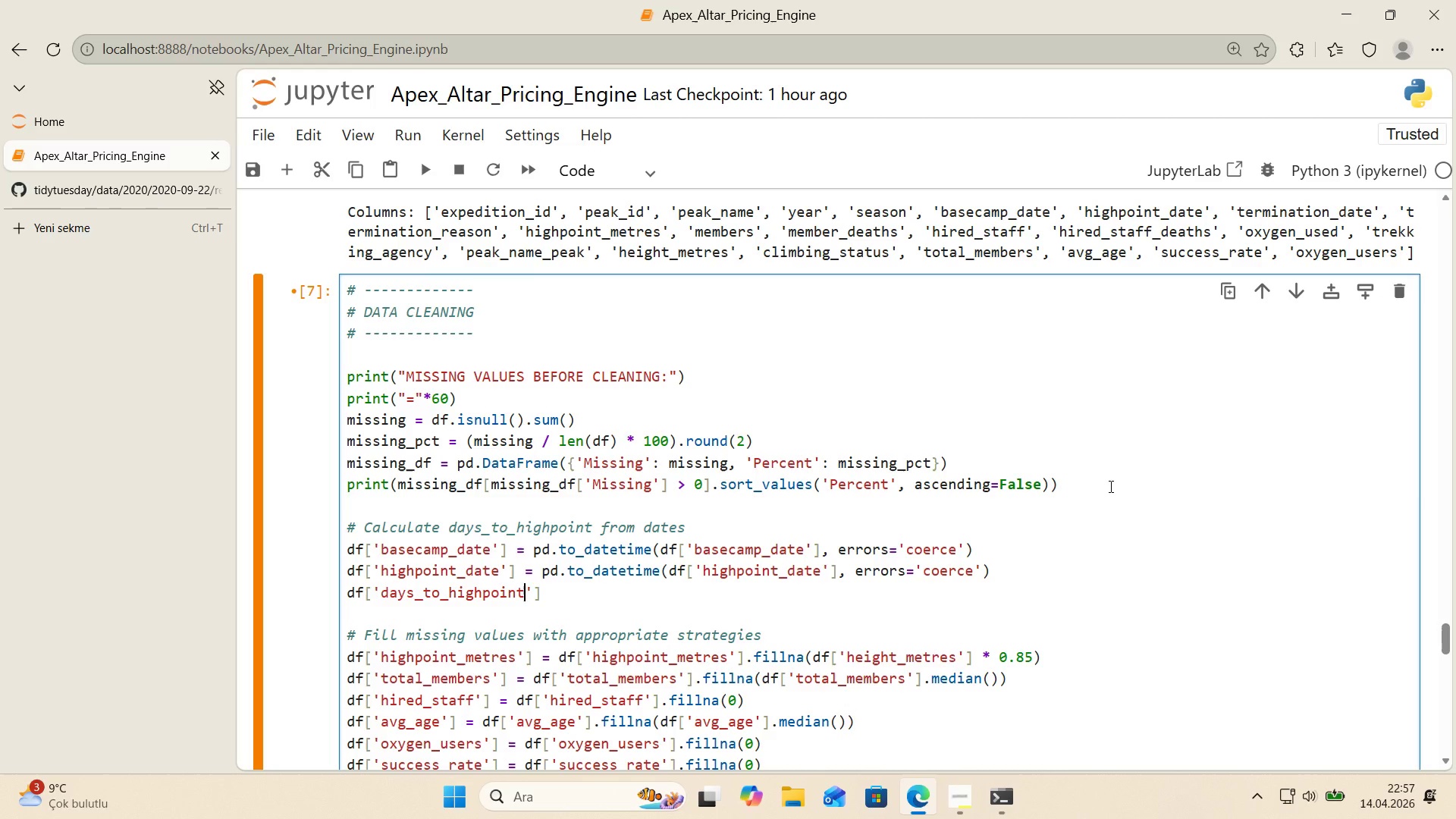 
key(ArrowRight)
 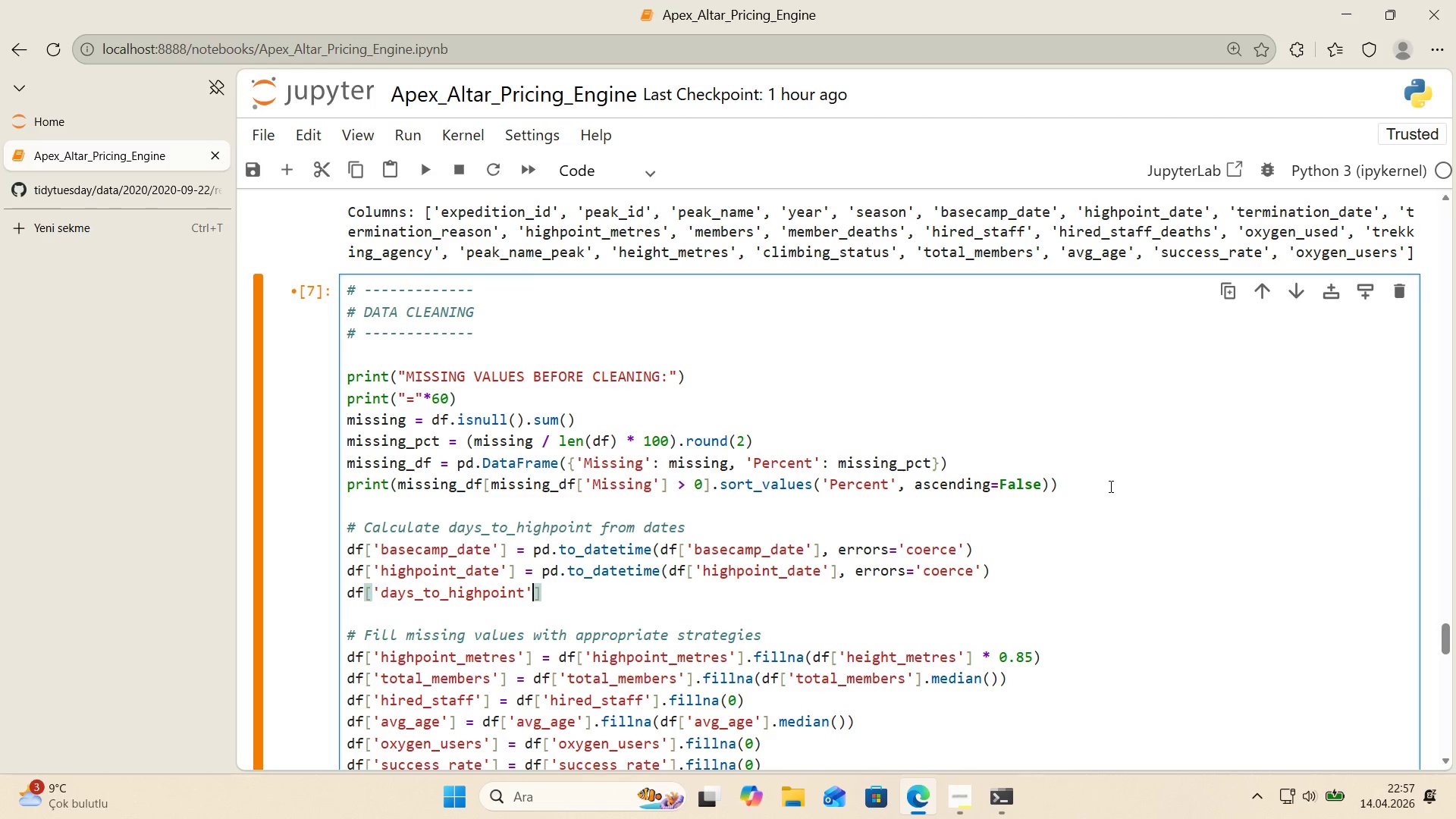 
key(ArrowRight)
 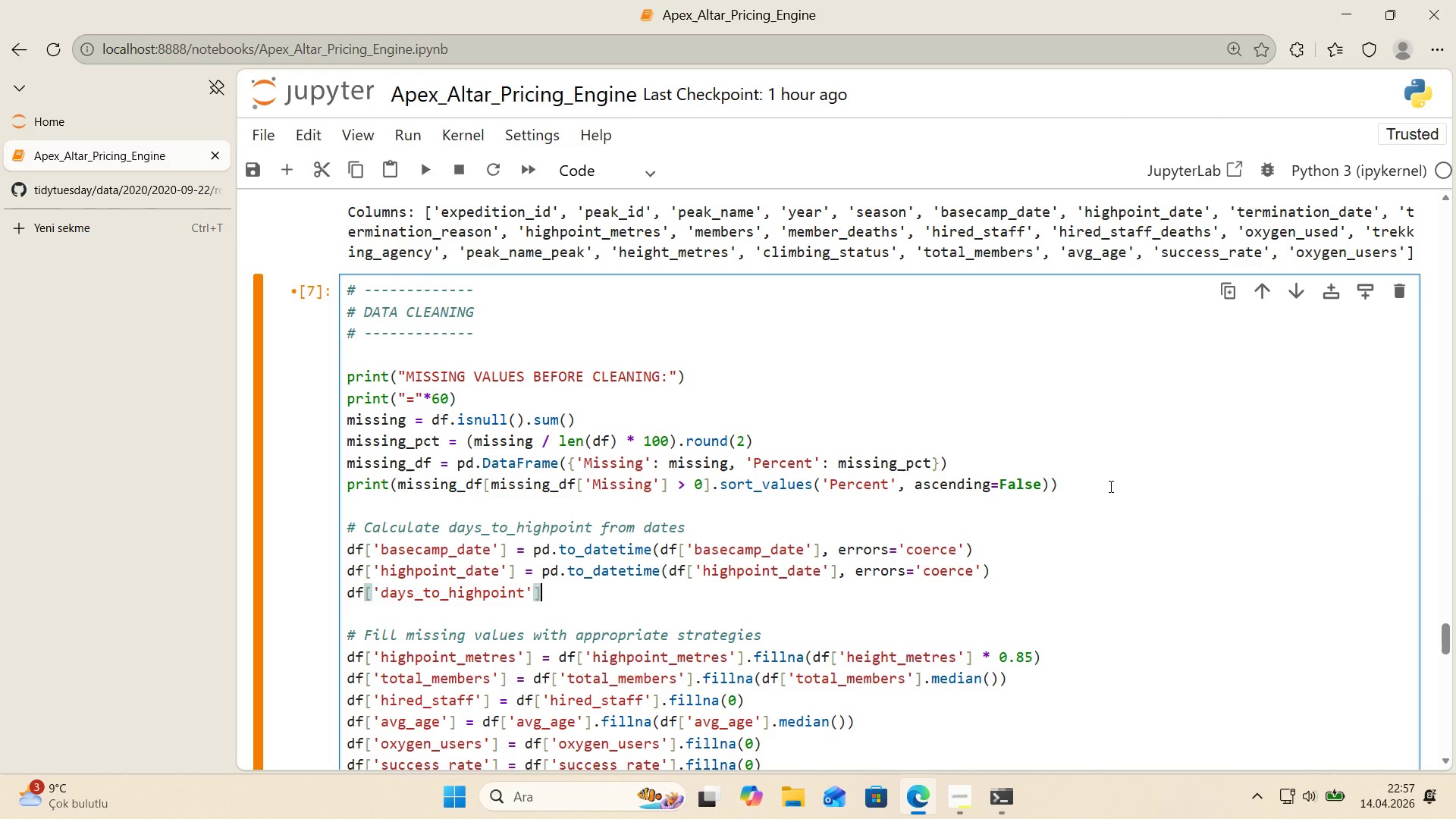 
type( ) *()
 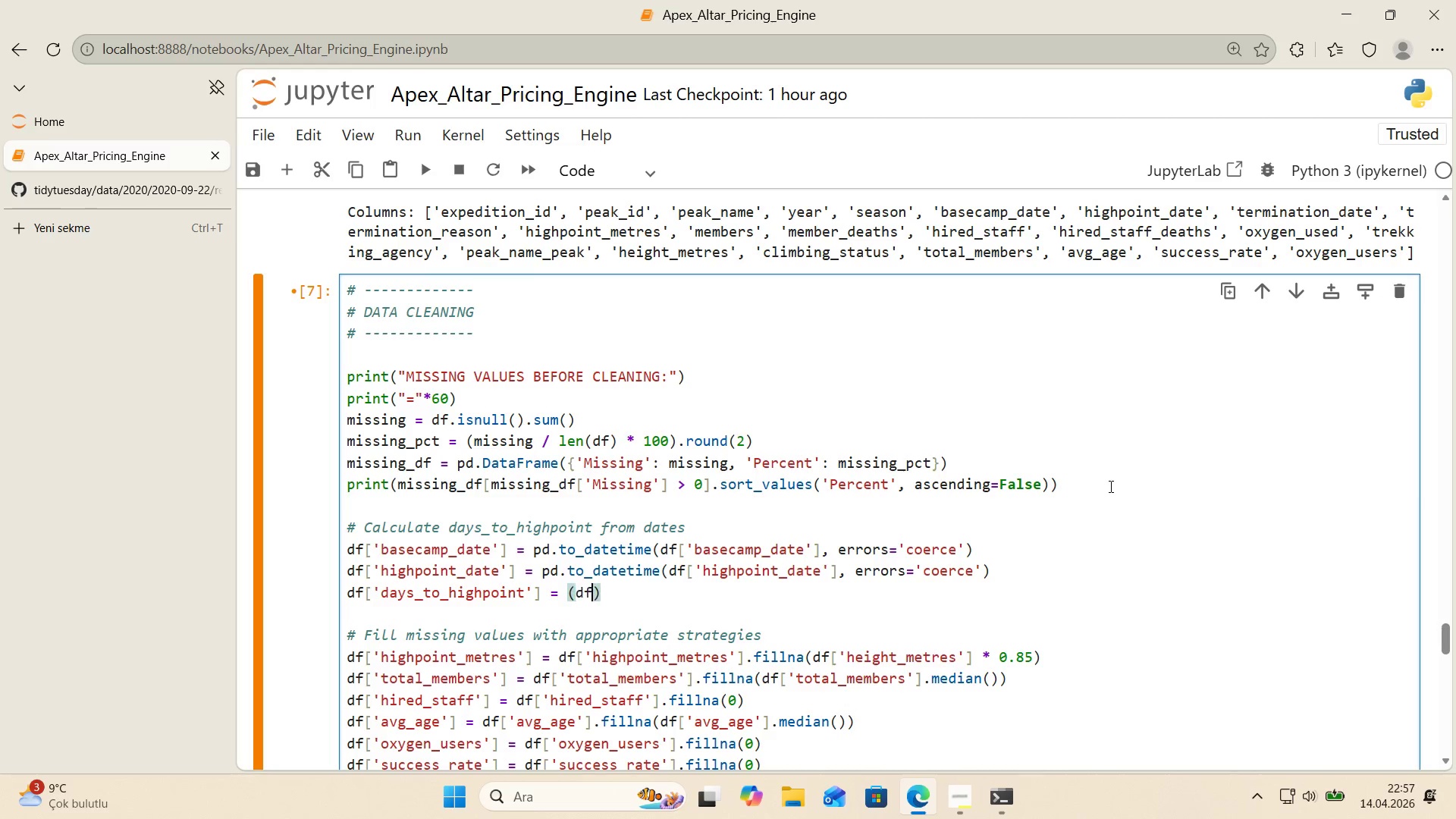 
 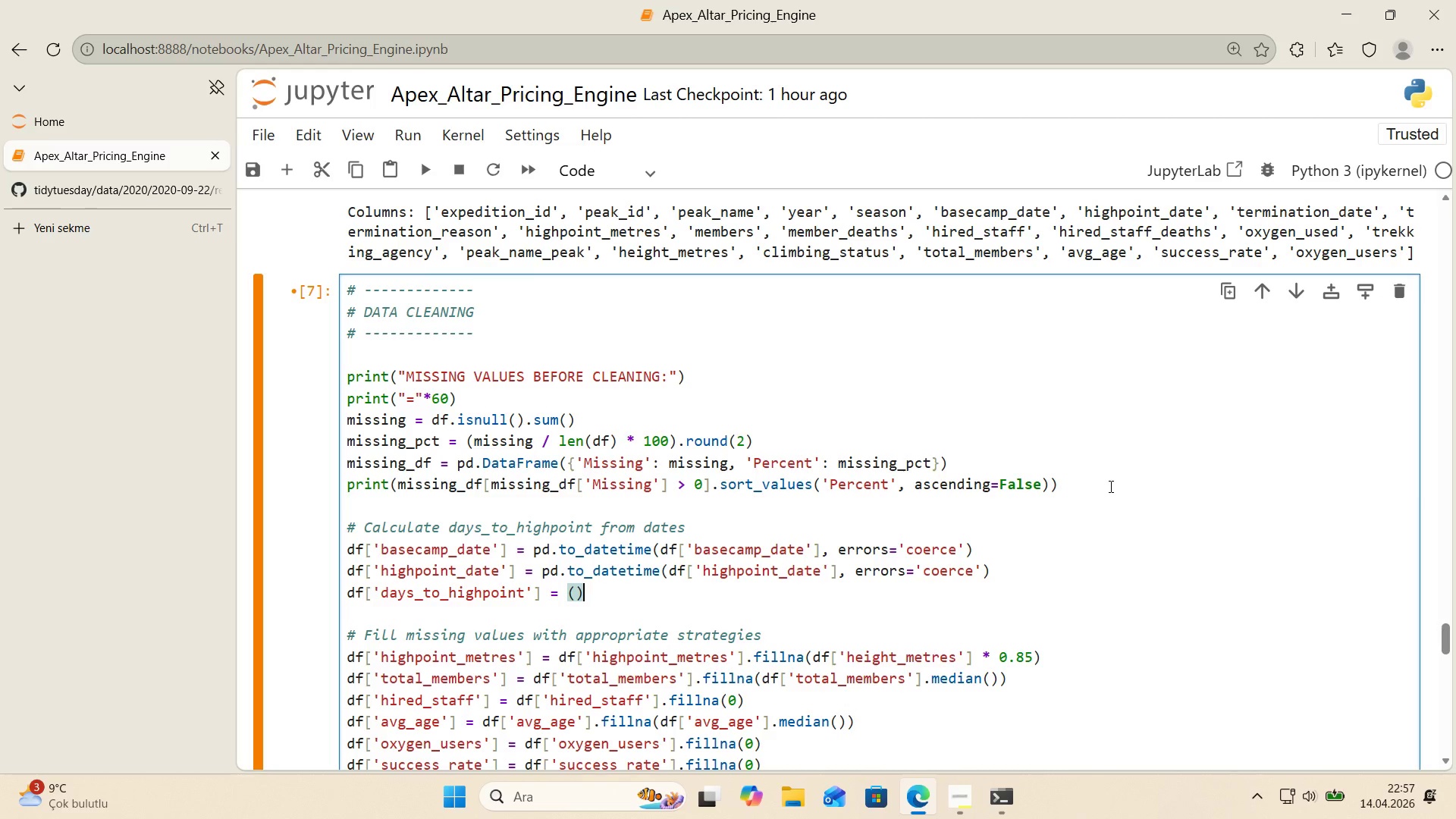 
key(ArrowLeft)
 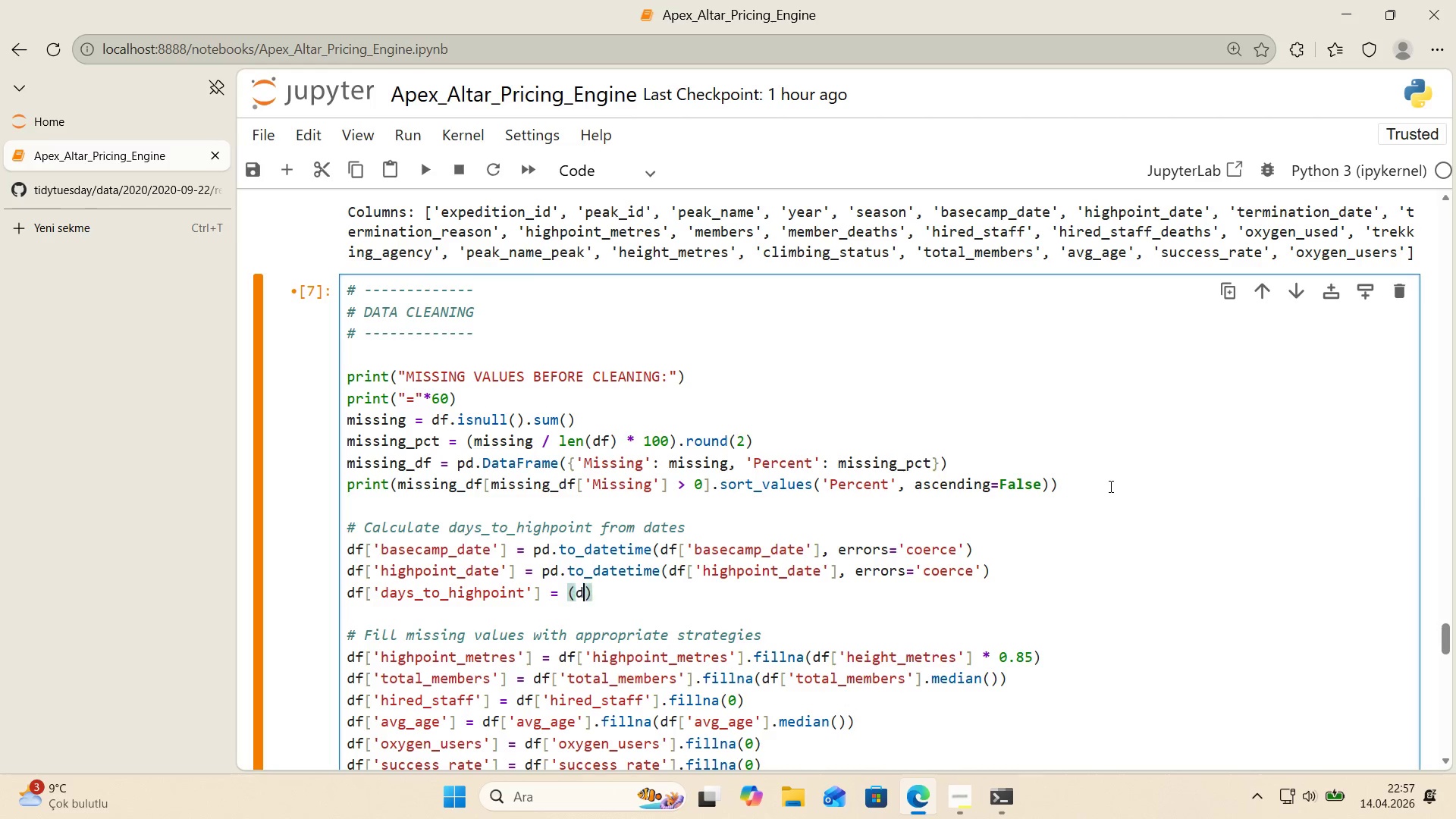 
type(df)
 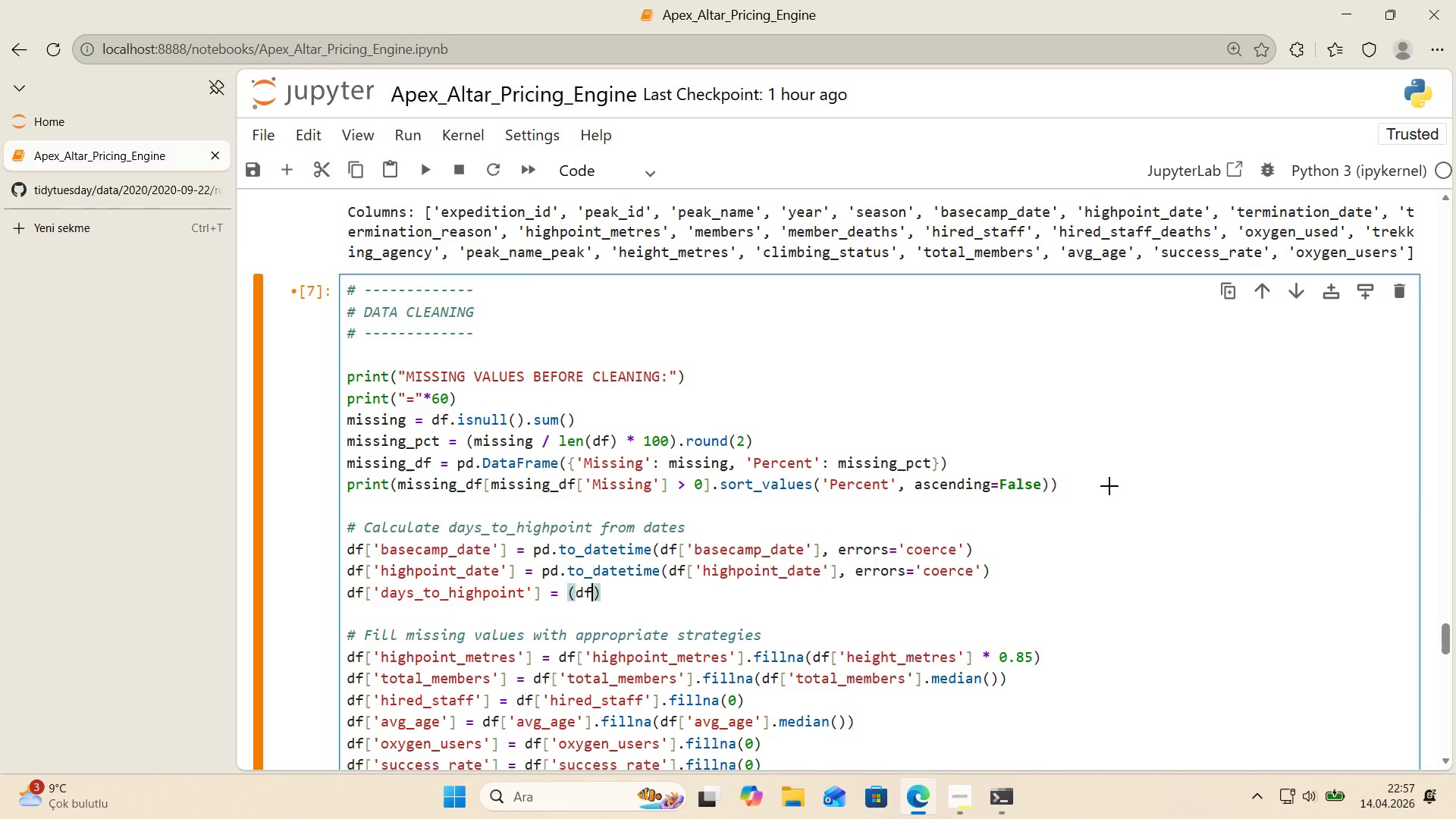 
key(Alt+Control+8)
 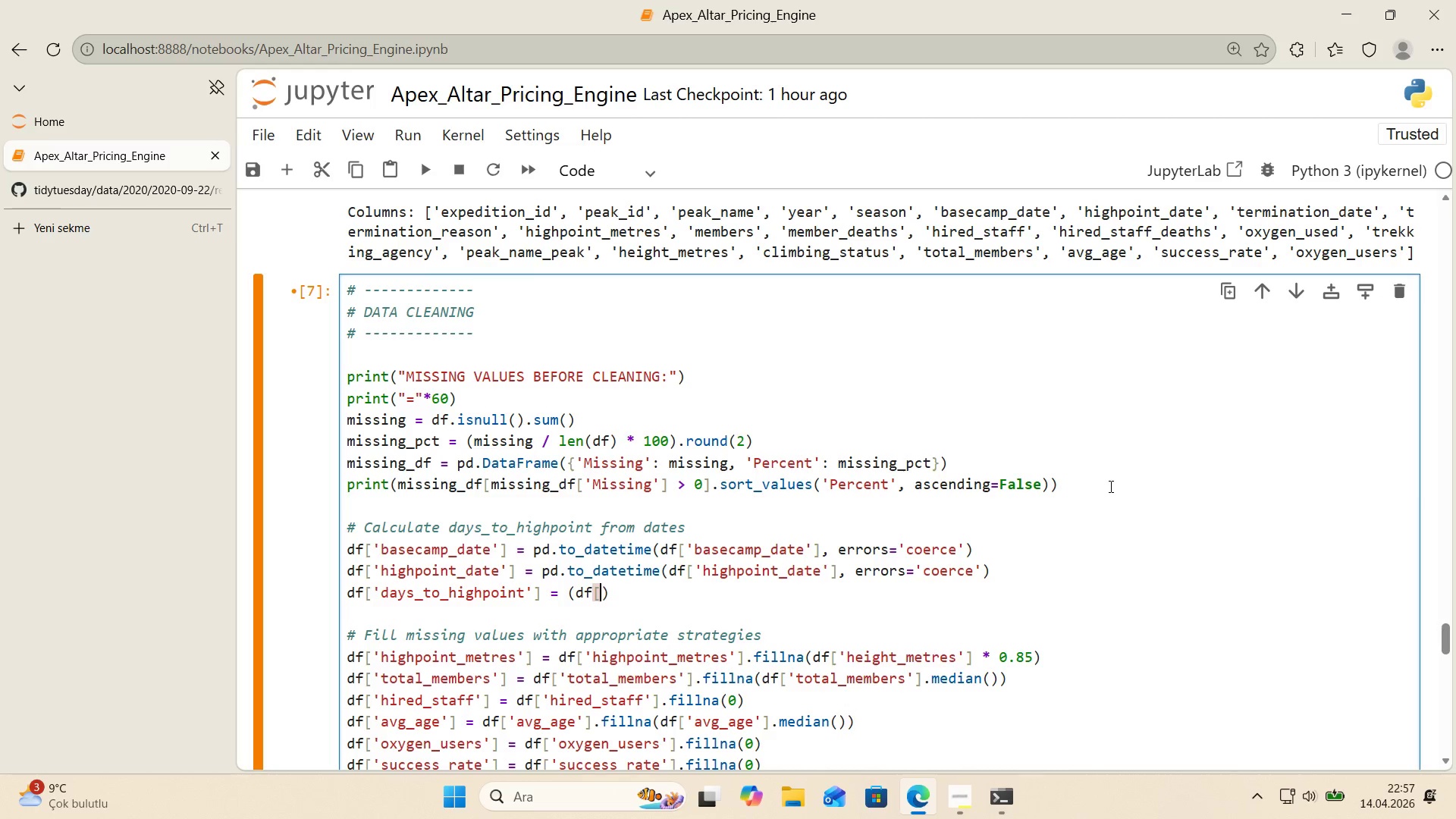 
key(Alt+Control+9)
 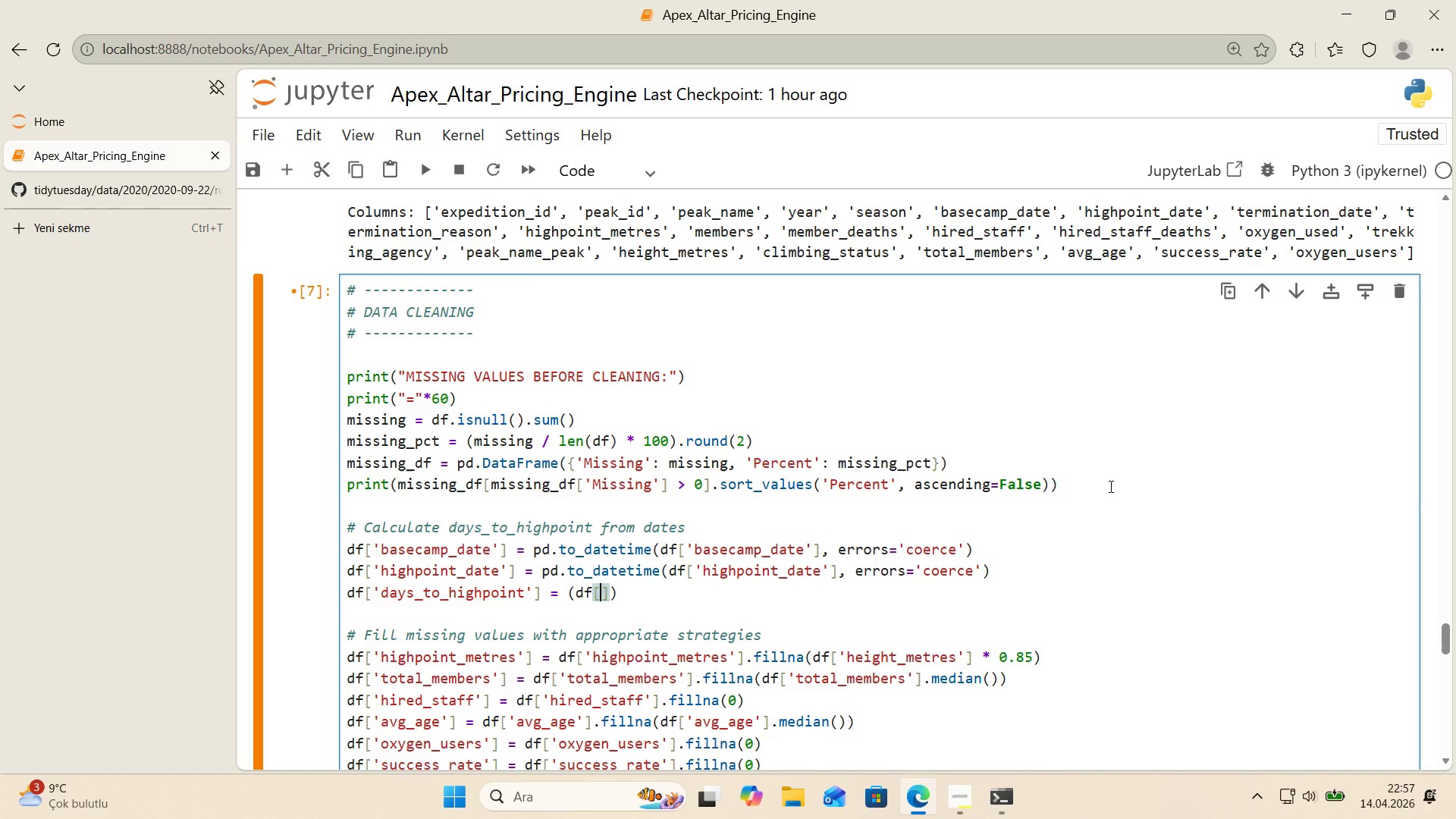 
key(ArrowLeft)
 